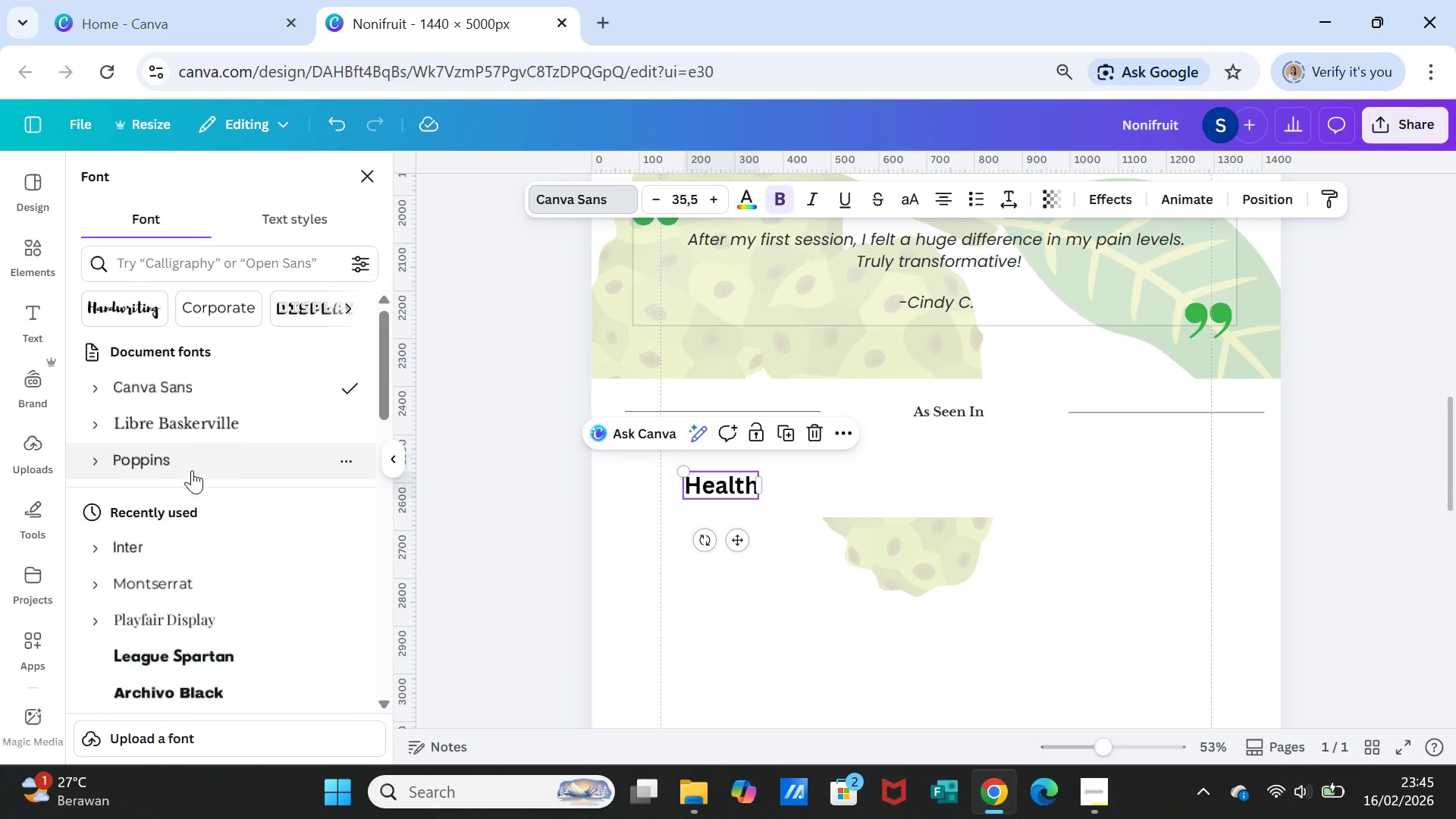 
left_click([184, 463])
 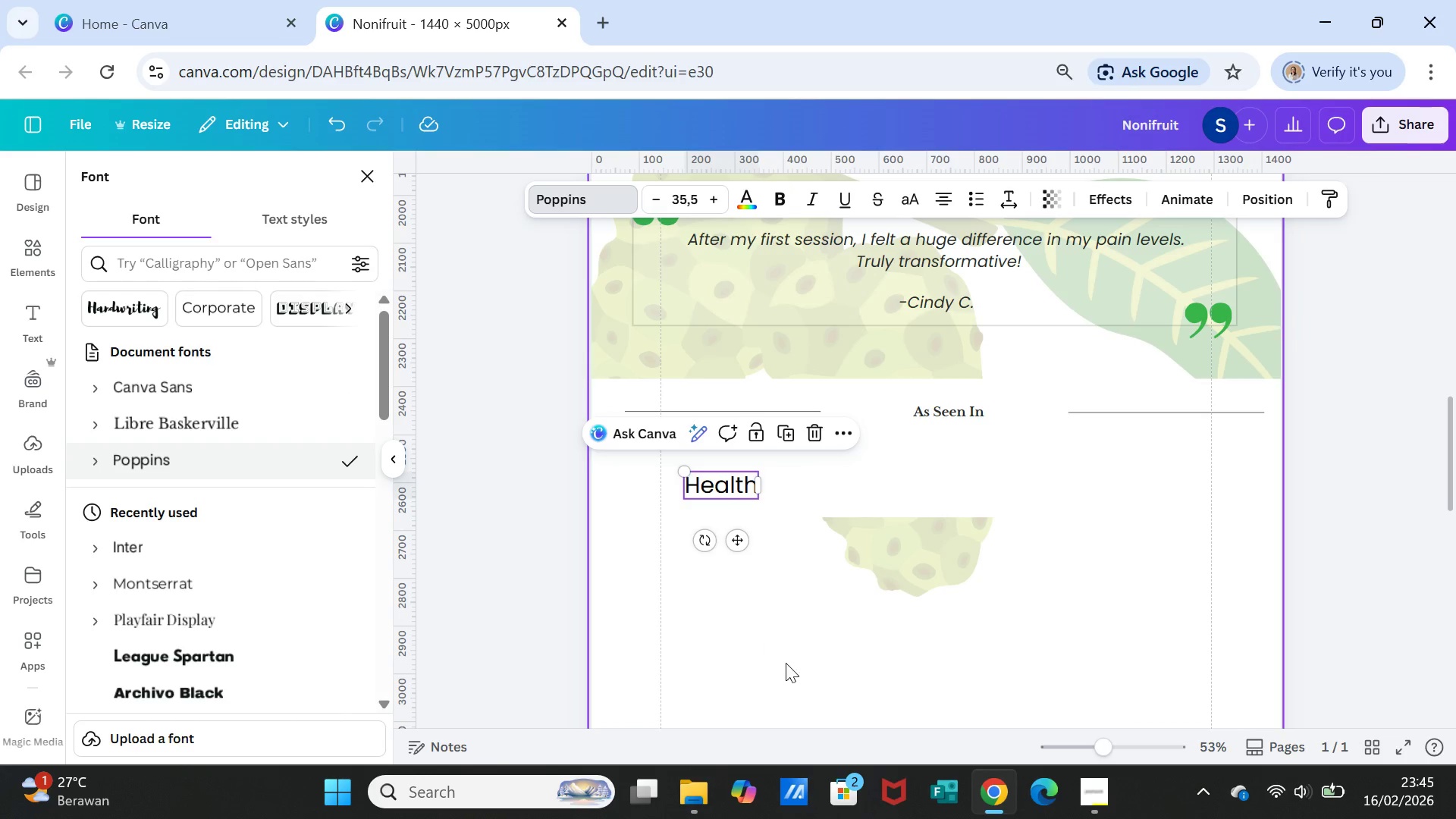 
left_click([788, 663])
 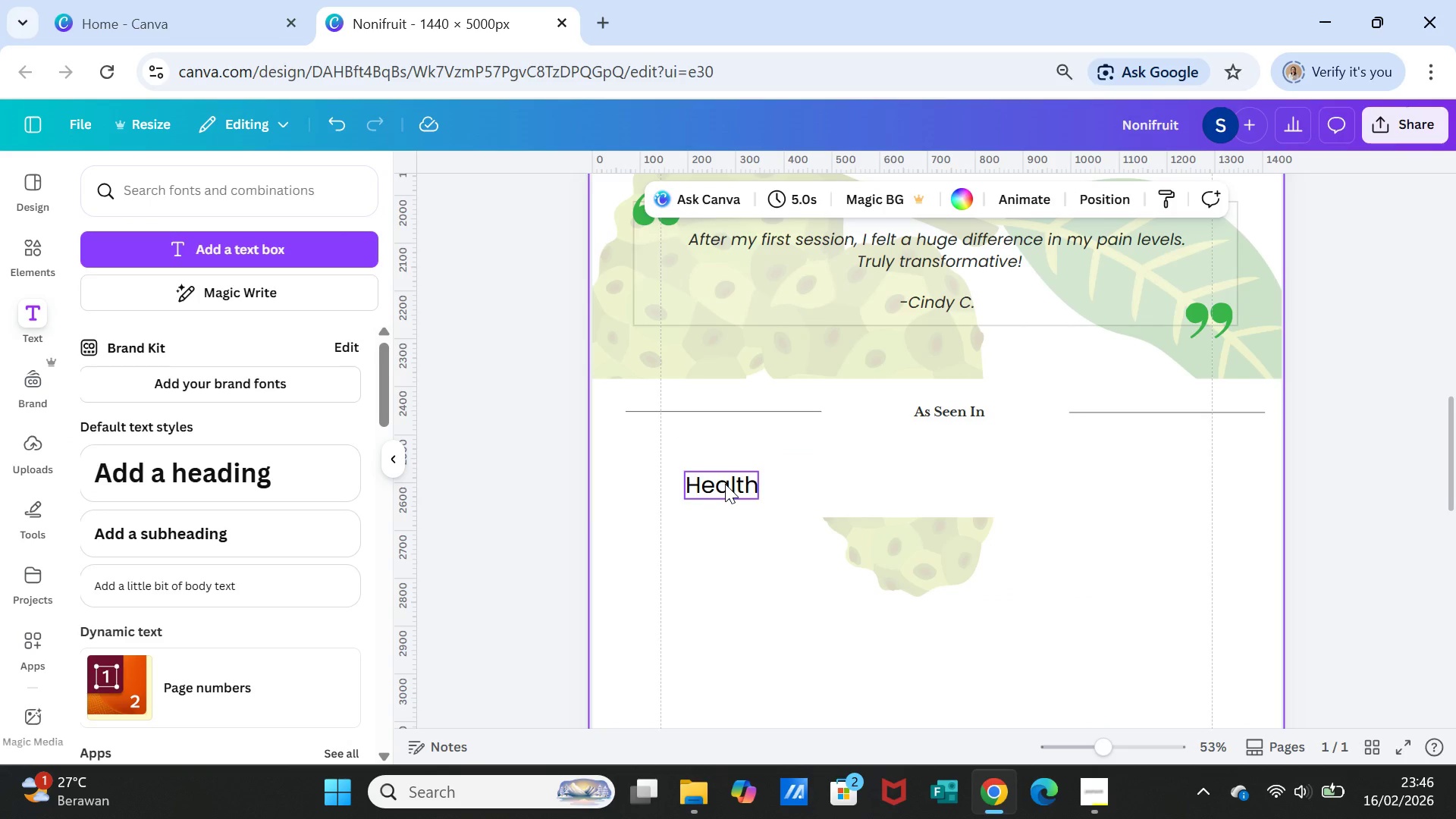 
left_click([725, 485])
 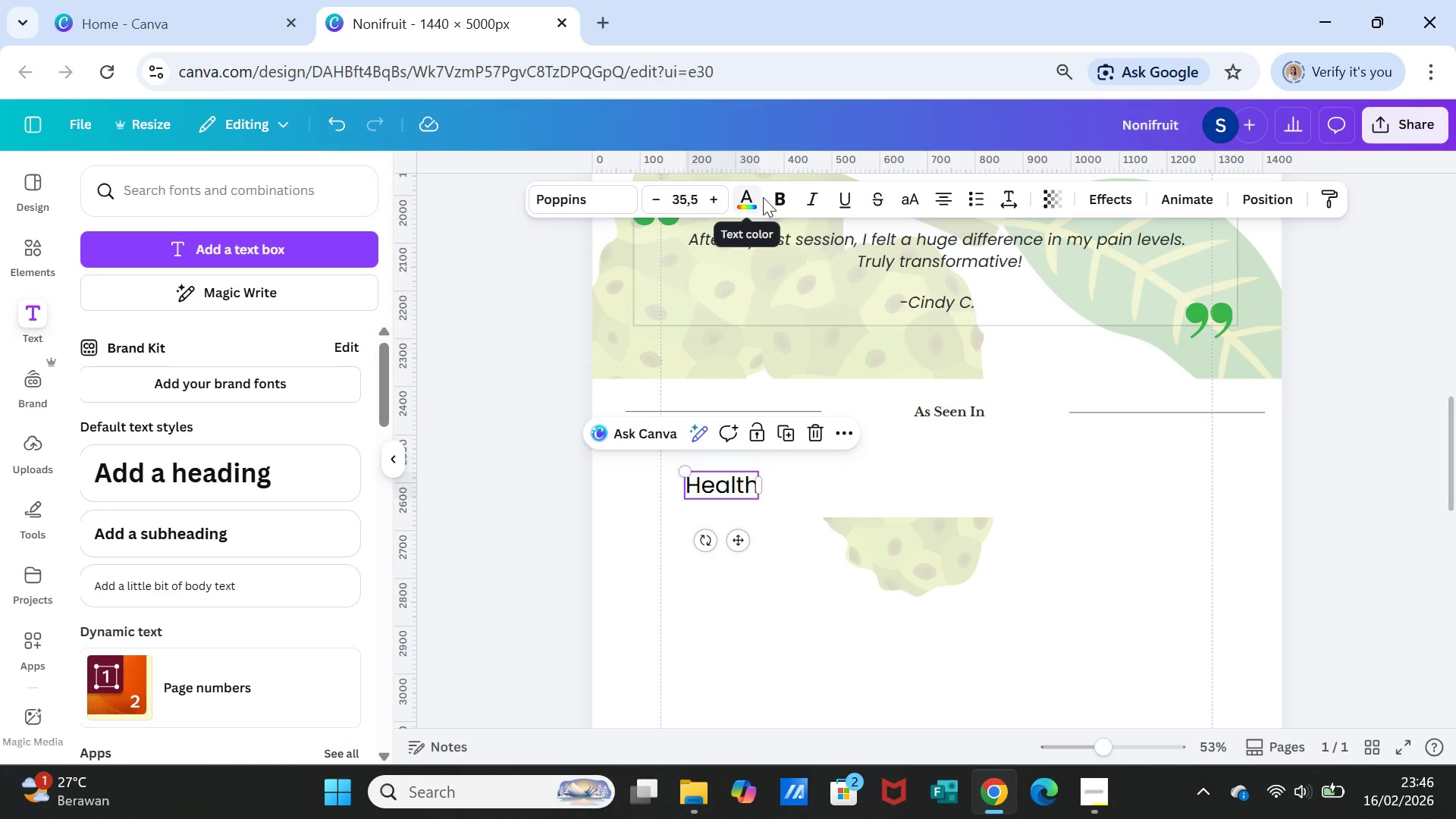 
left_click([758, 193])
 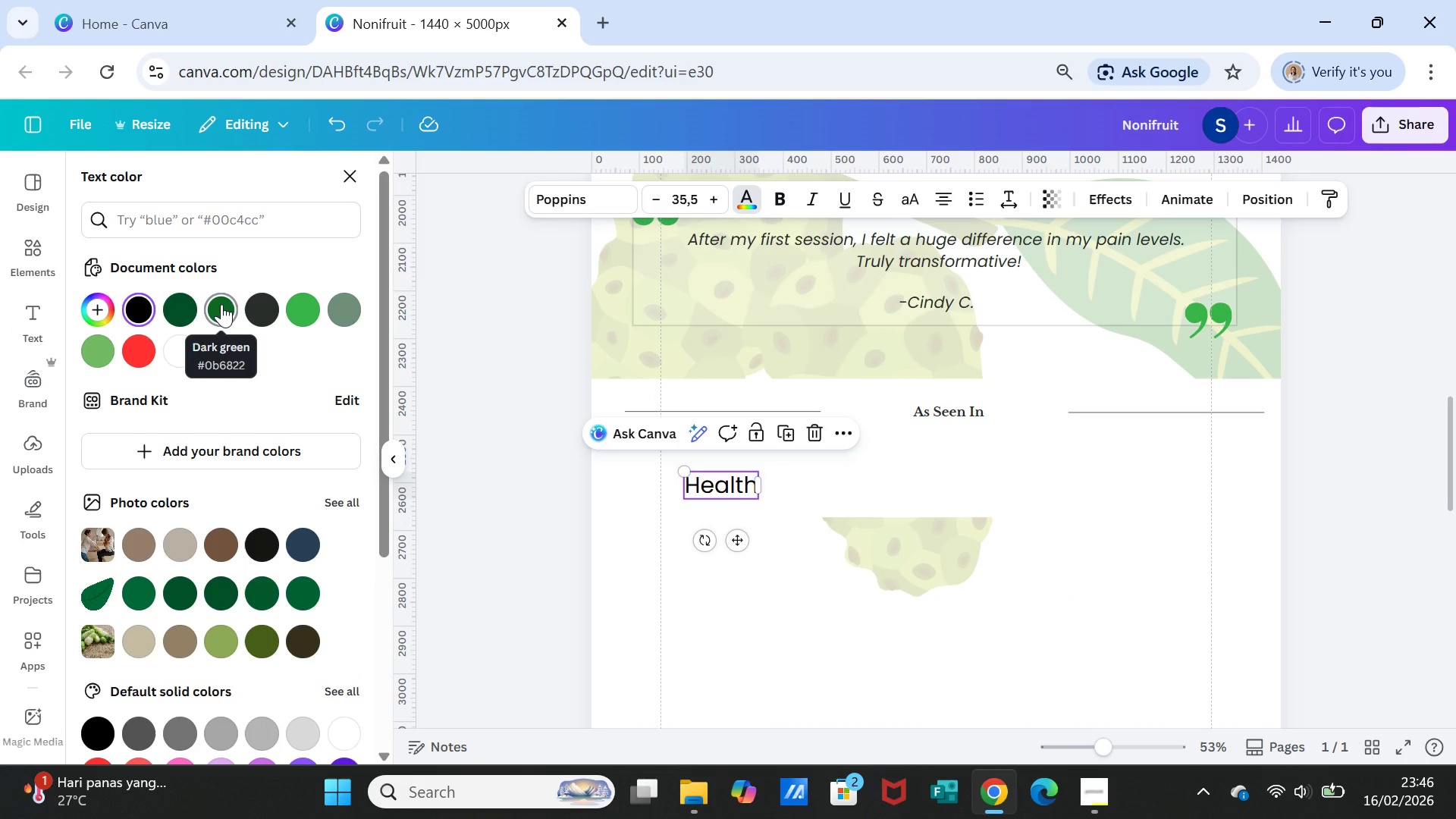 
left_click([221, 304])
 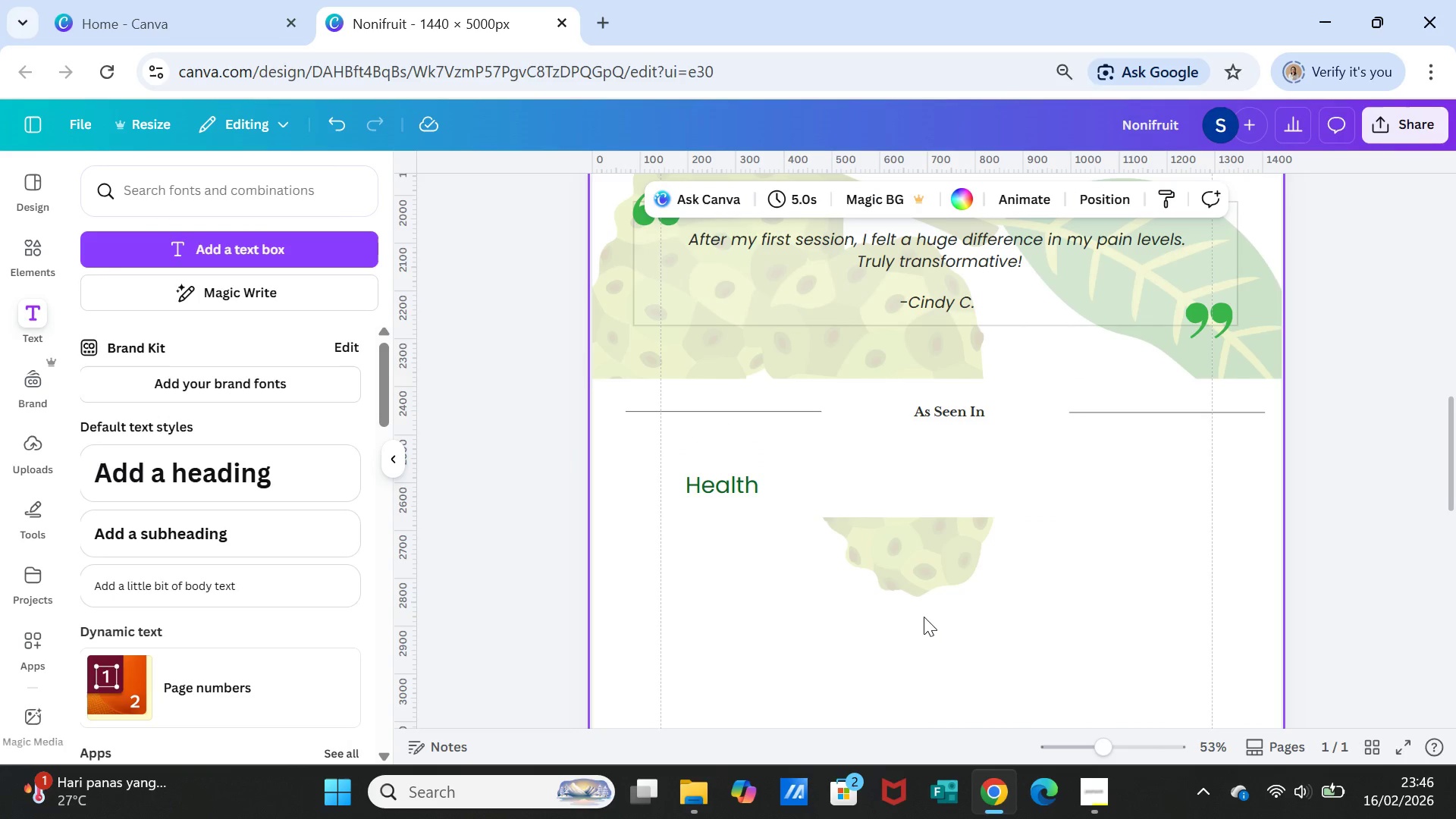 
wait(5.17)
 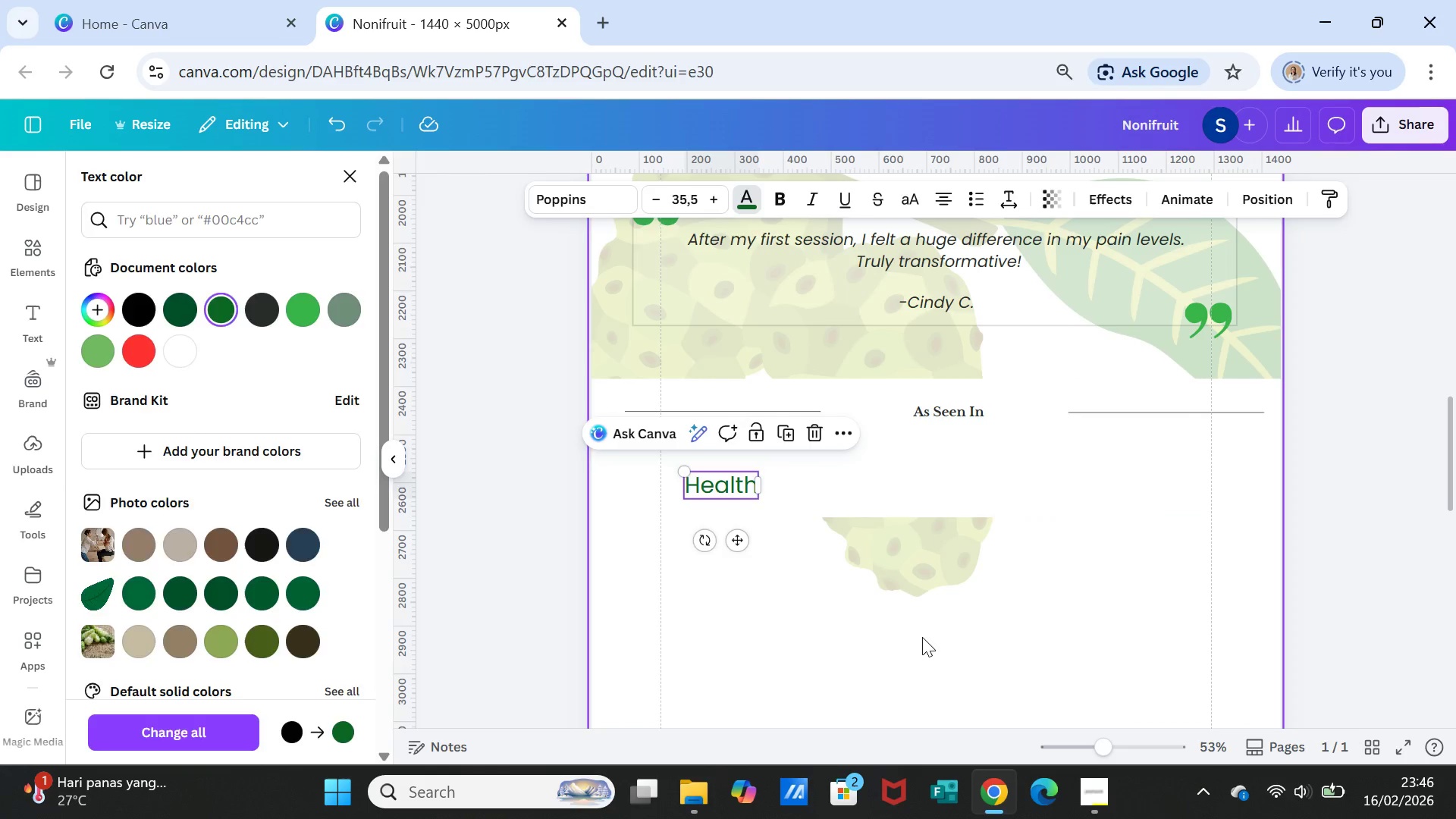 
left_click([731, 485])
 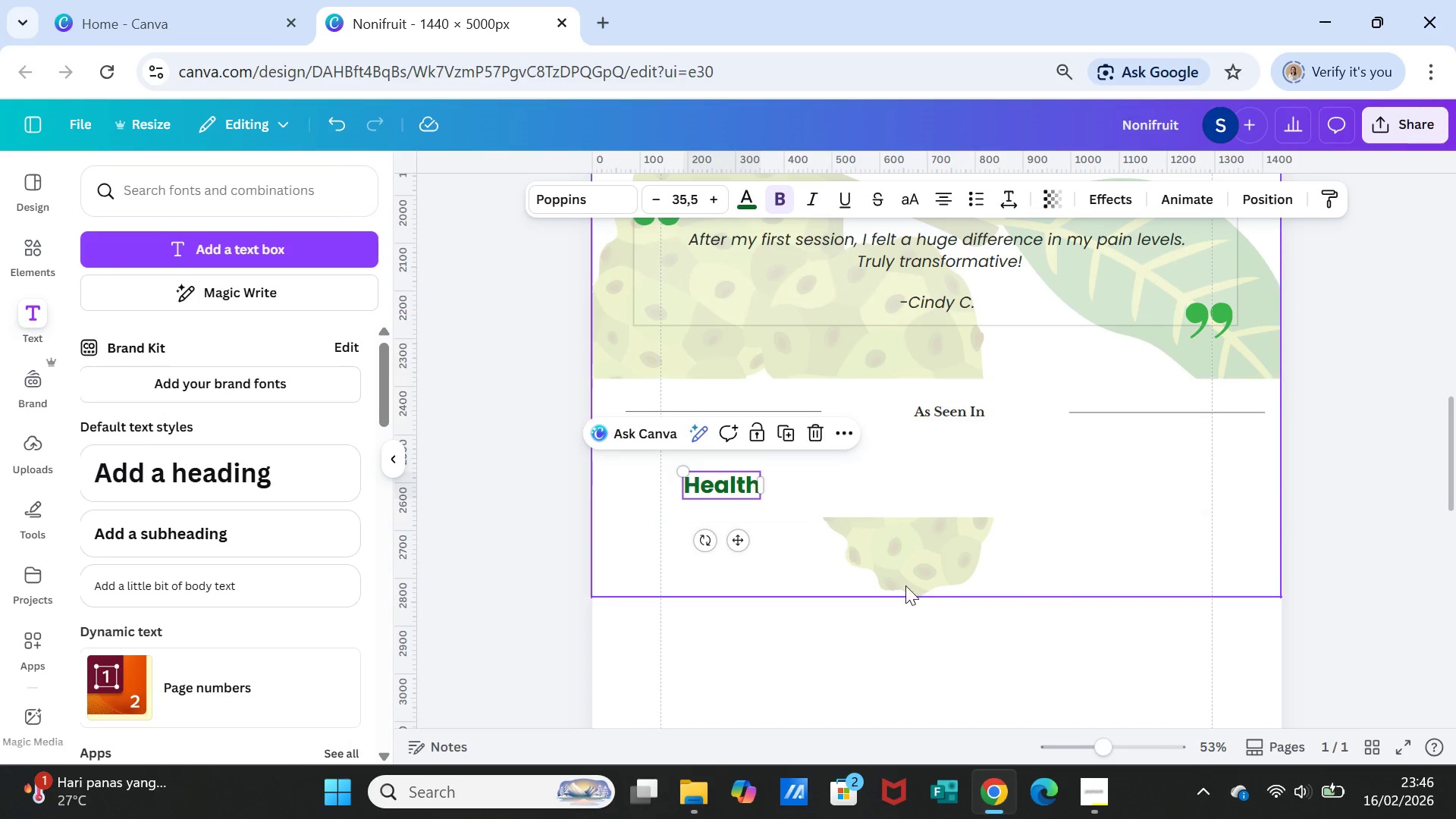 
left_click([912, 647])
 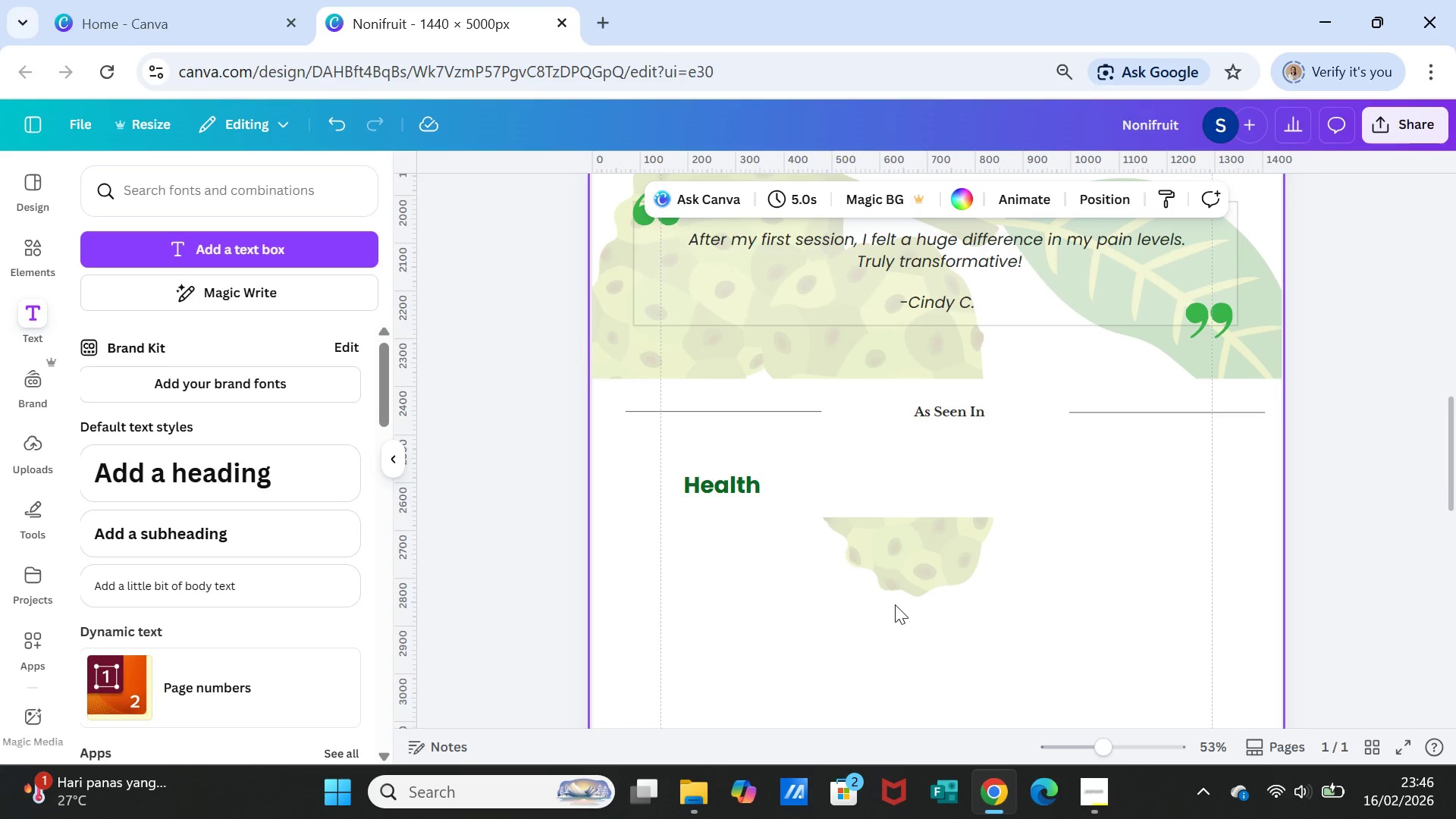 
wait(12.05)
 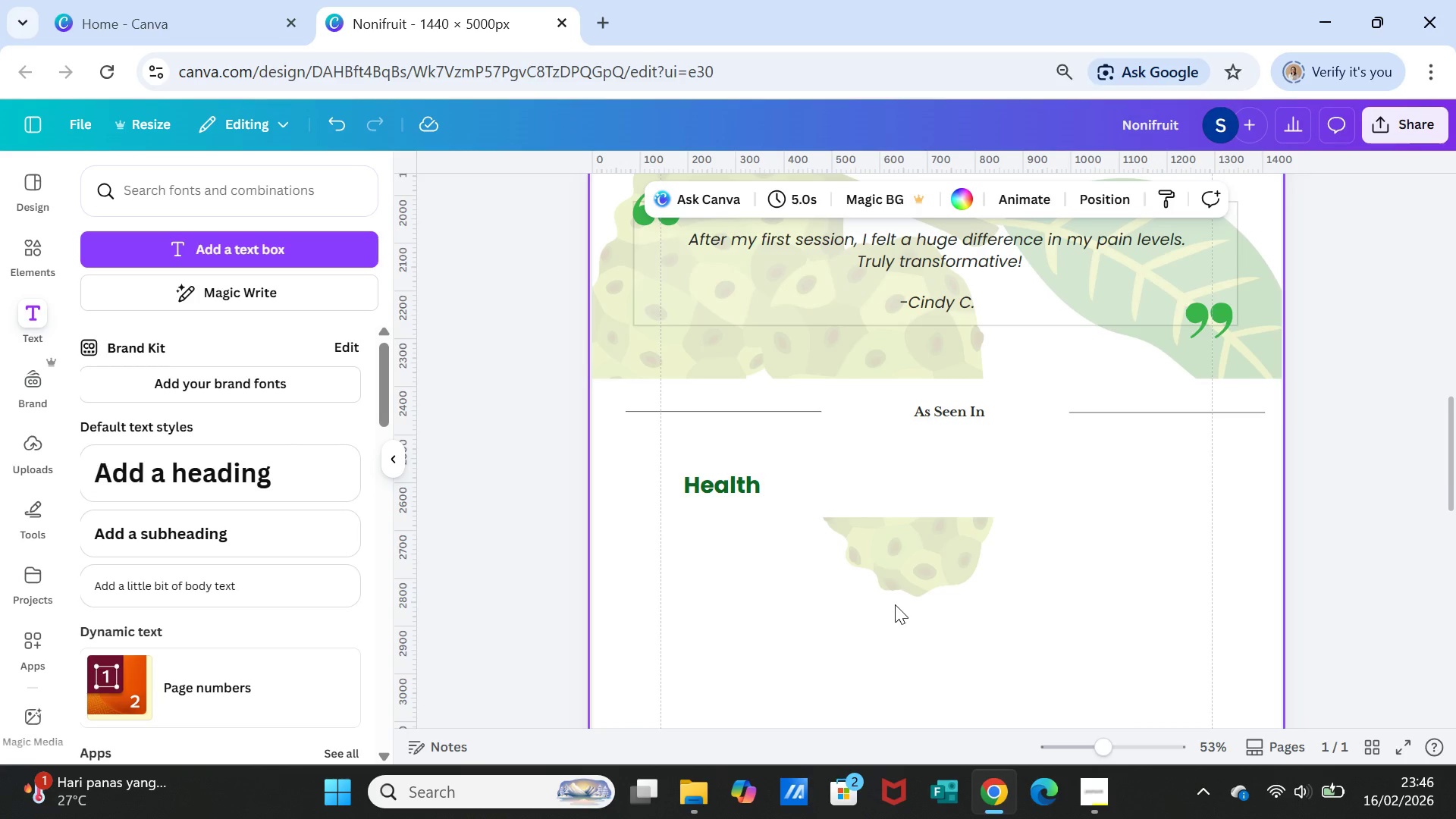 
left_click_drag(start_coordinate=[736, 487], to_coordinate=[720, 194])
 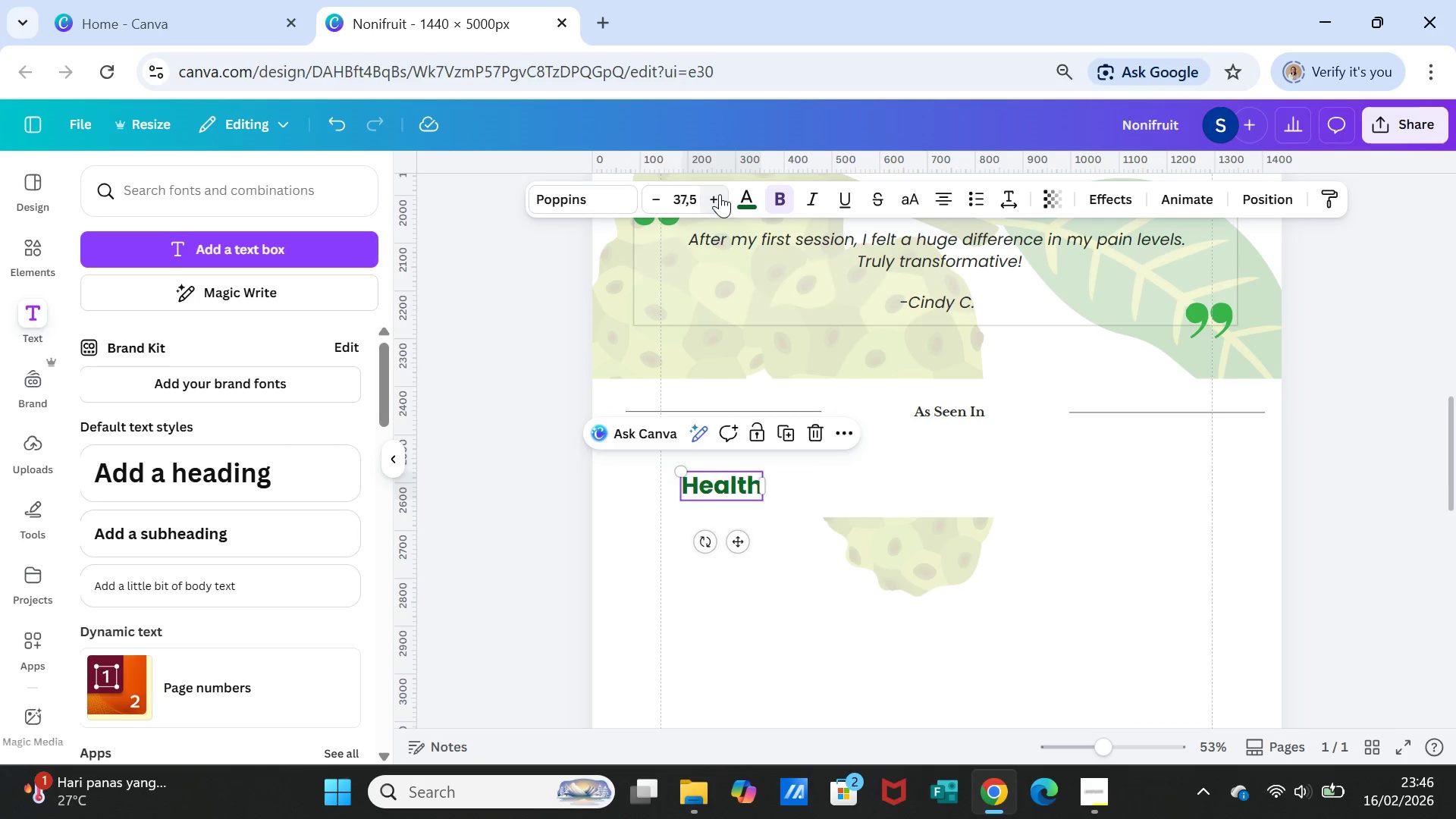 
left_click([720, 194])
 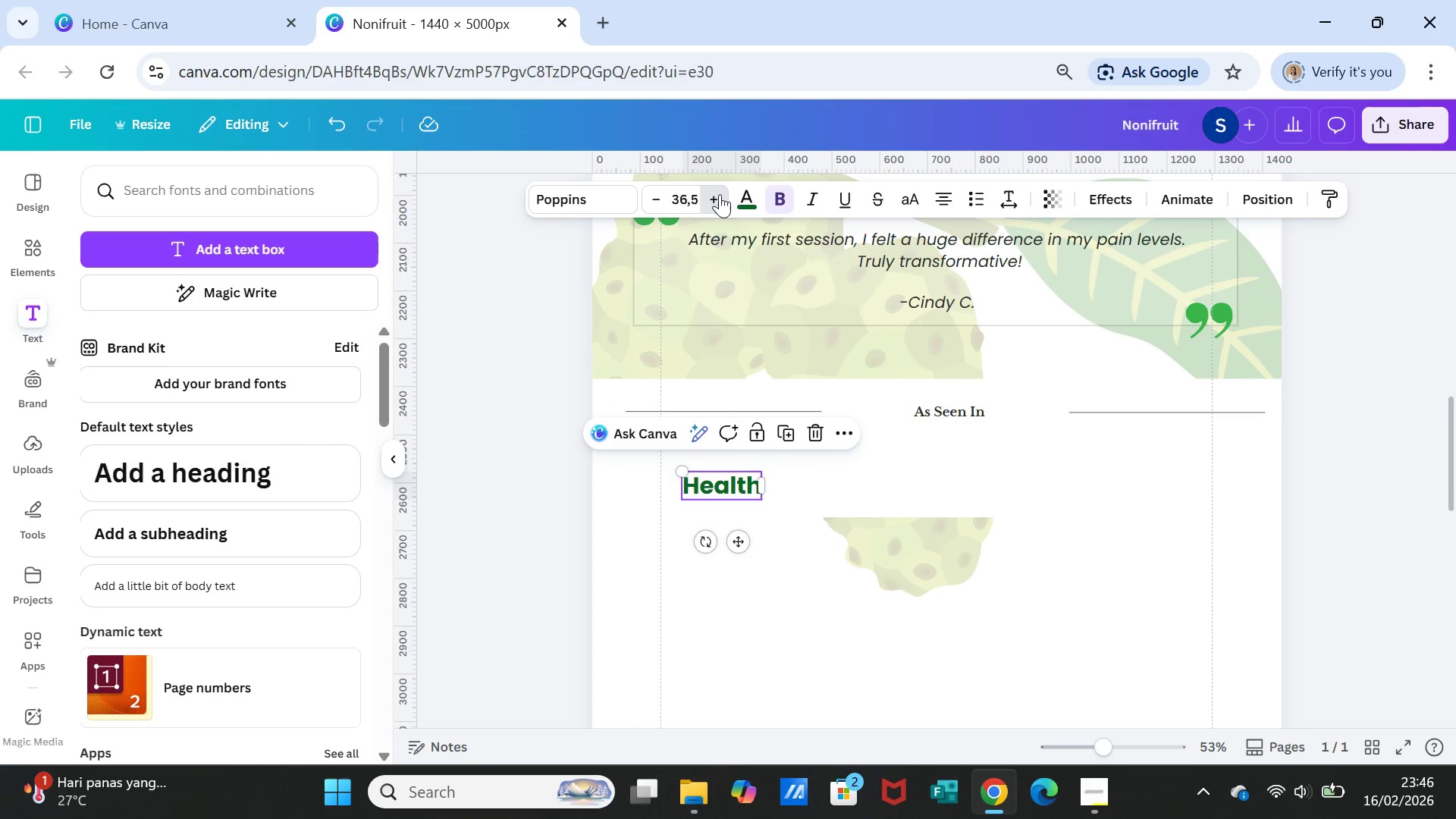 
triple_click([720, 194])
 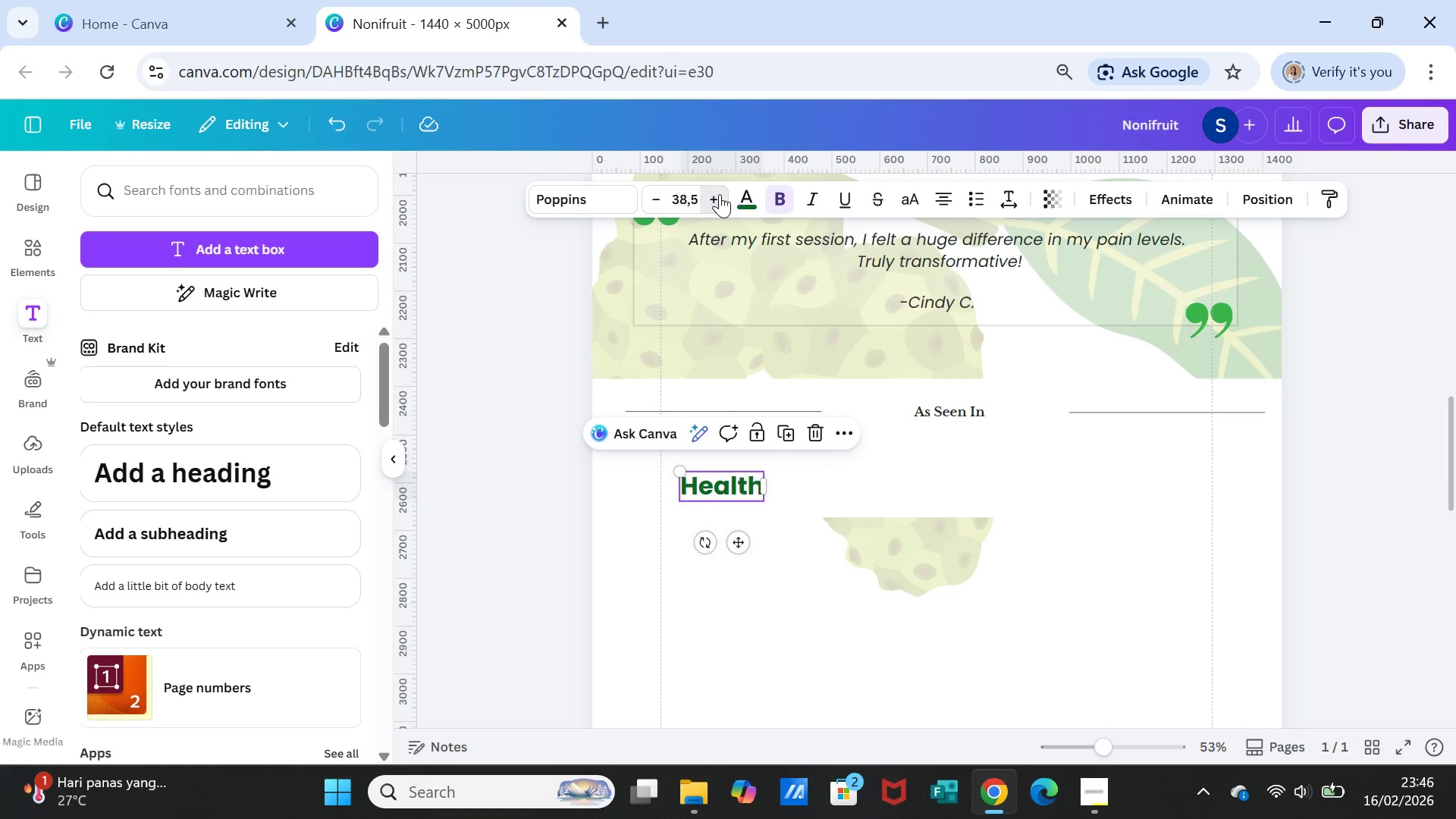 
triple_click([720, 194])
 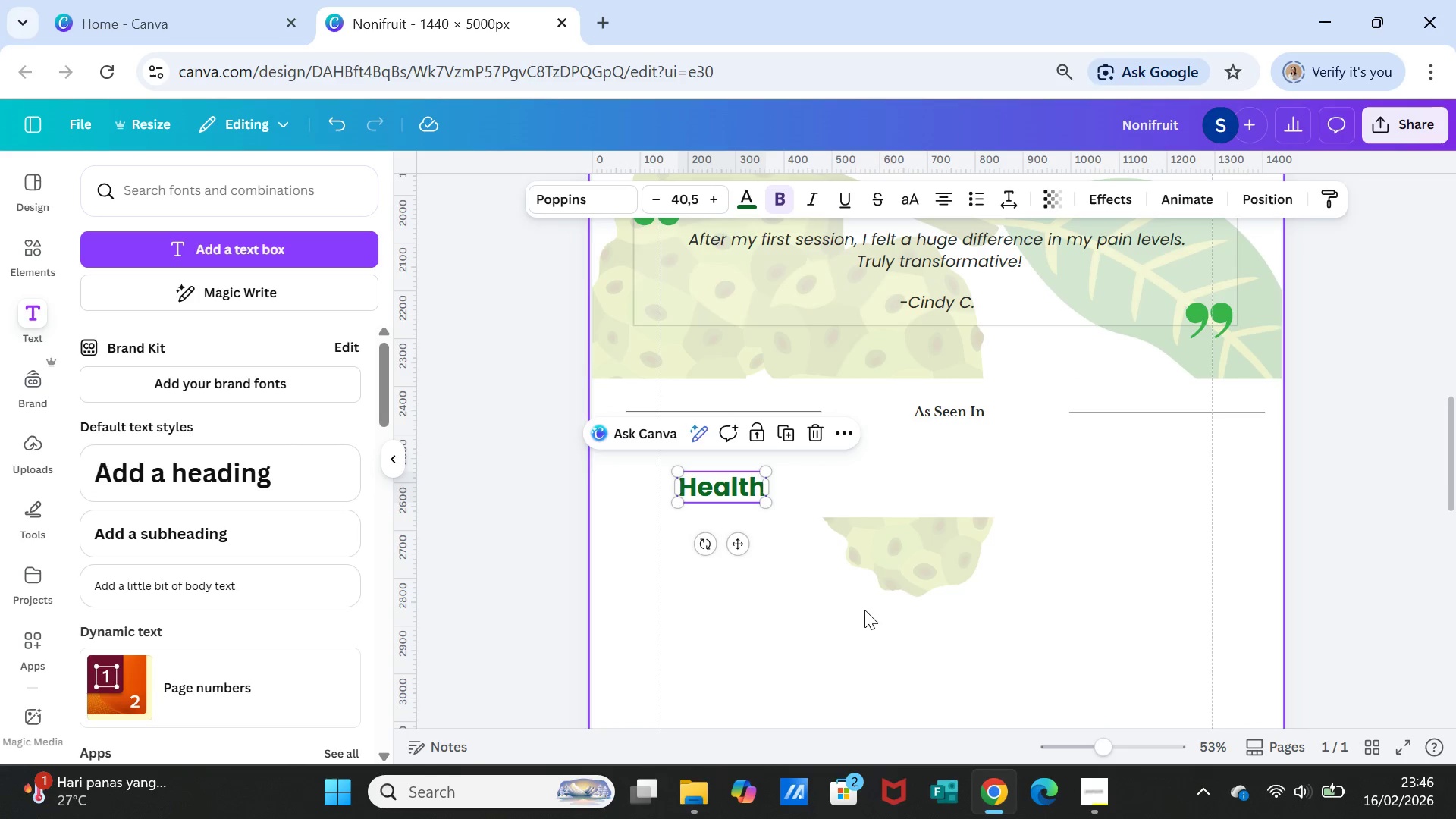 
left_click([864, 626])
 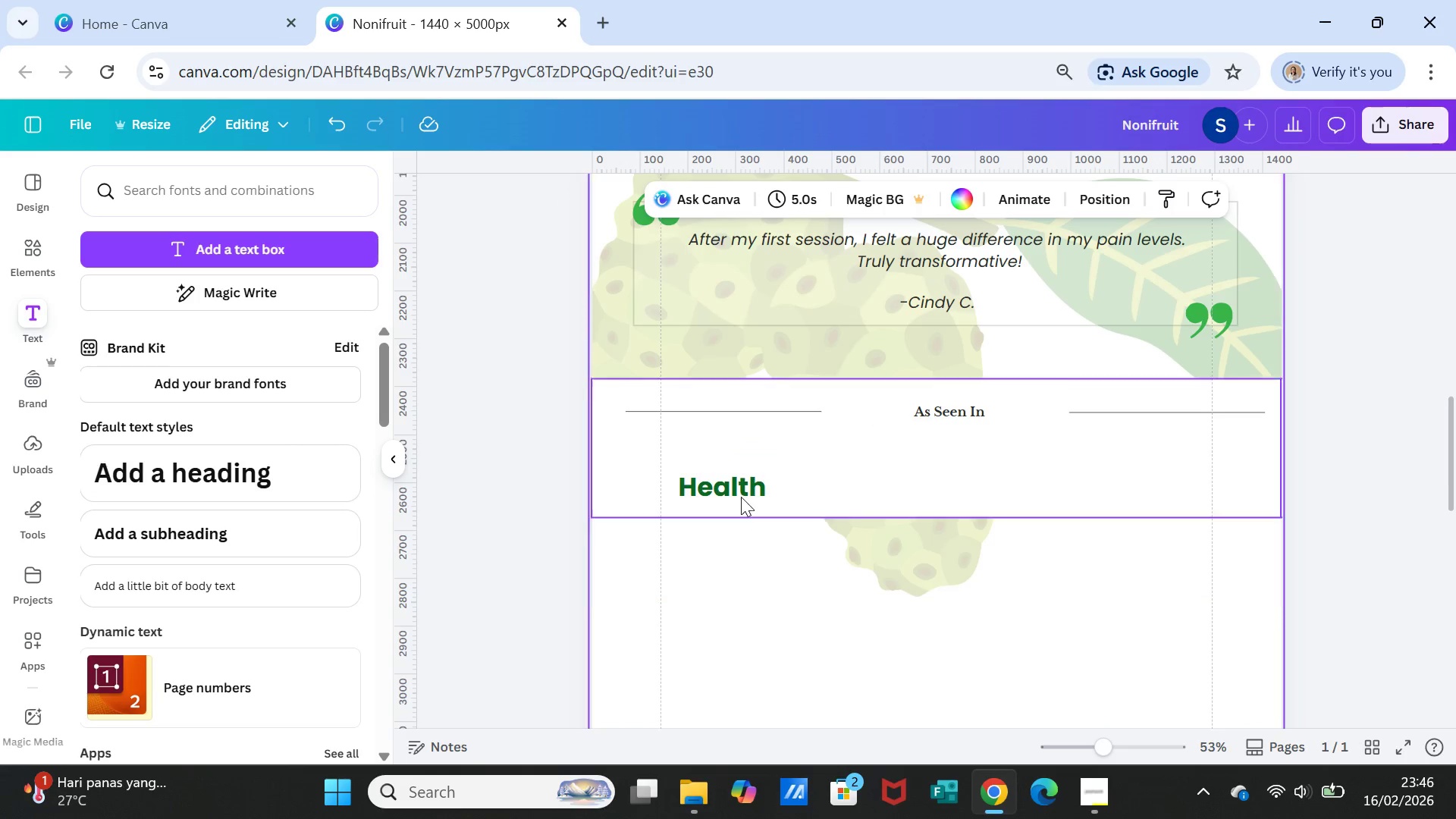 
left_click([736, 490])
 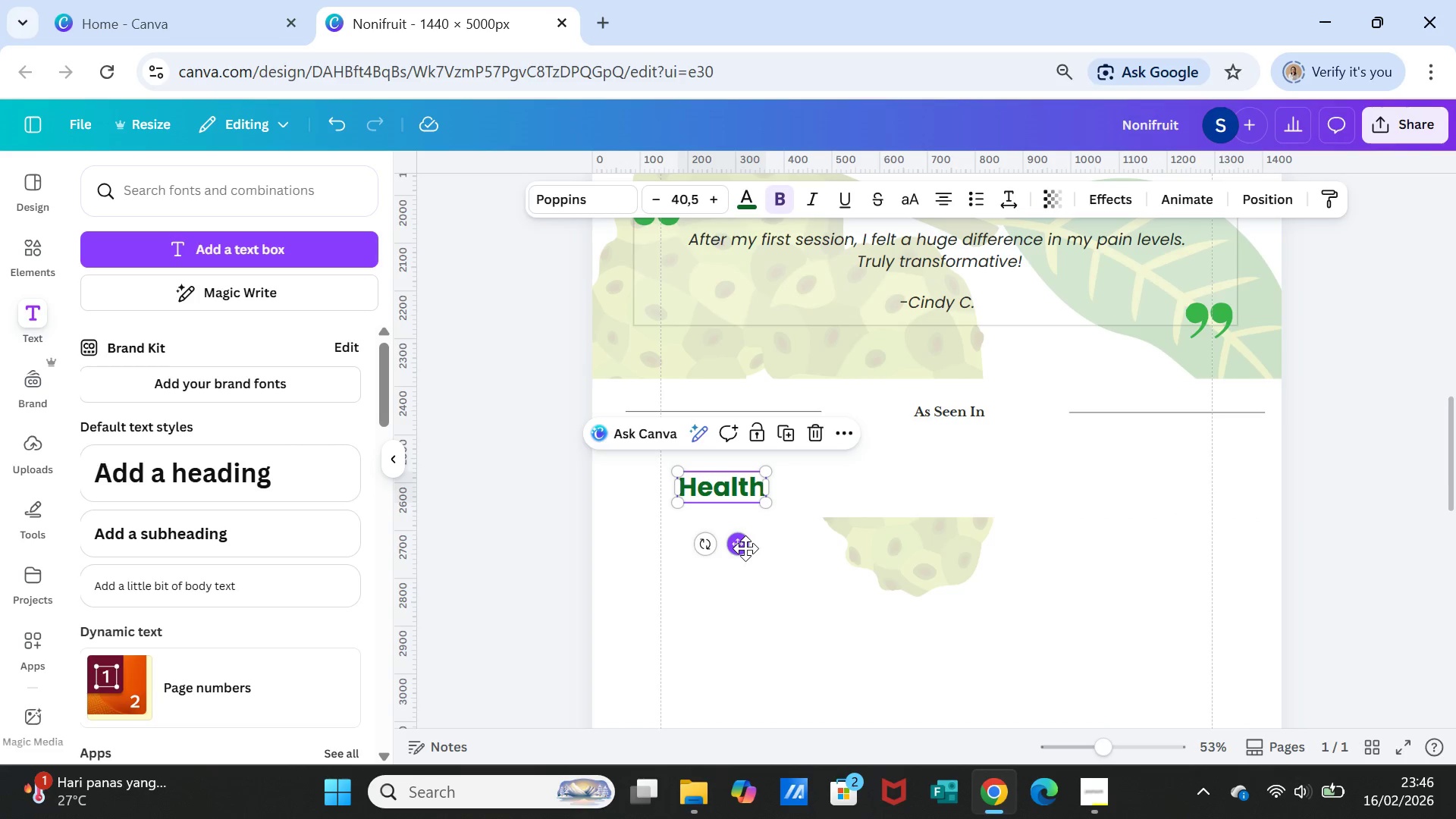 
left_click_drag(start_coordinate=[745, 548], to_coordinate=[744, 541])
 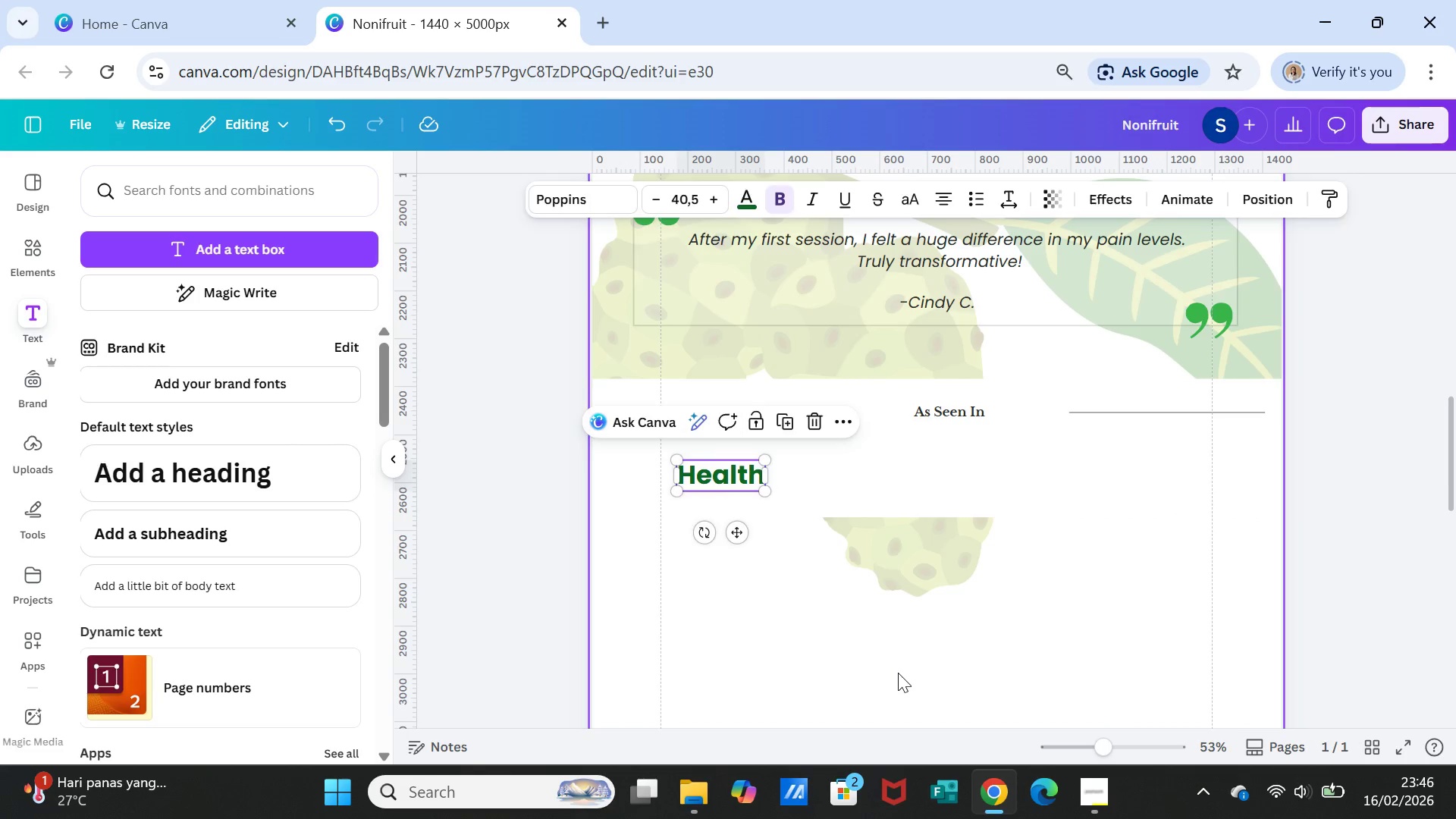 
left_click([898, 673])
 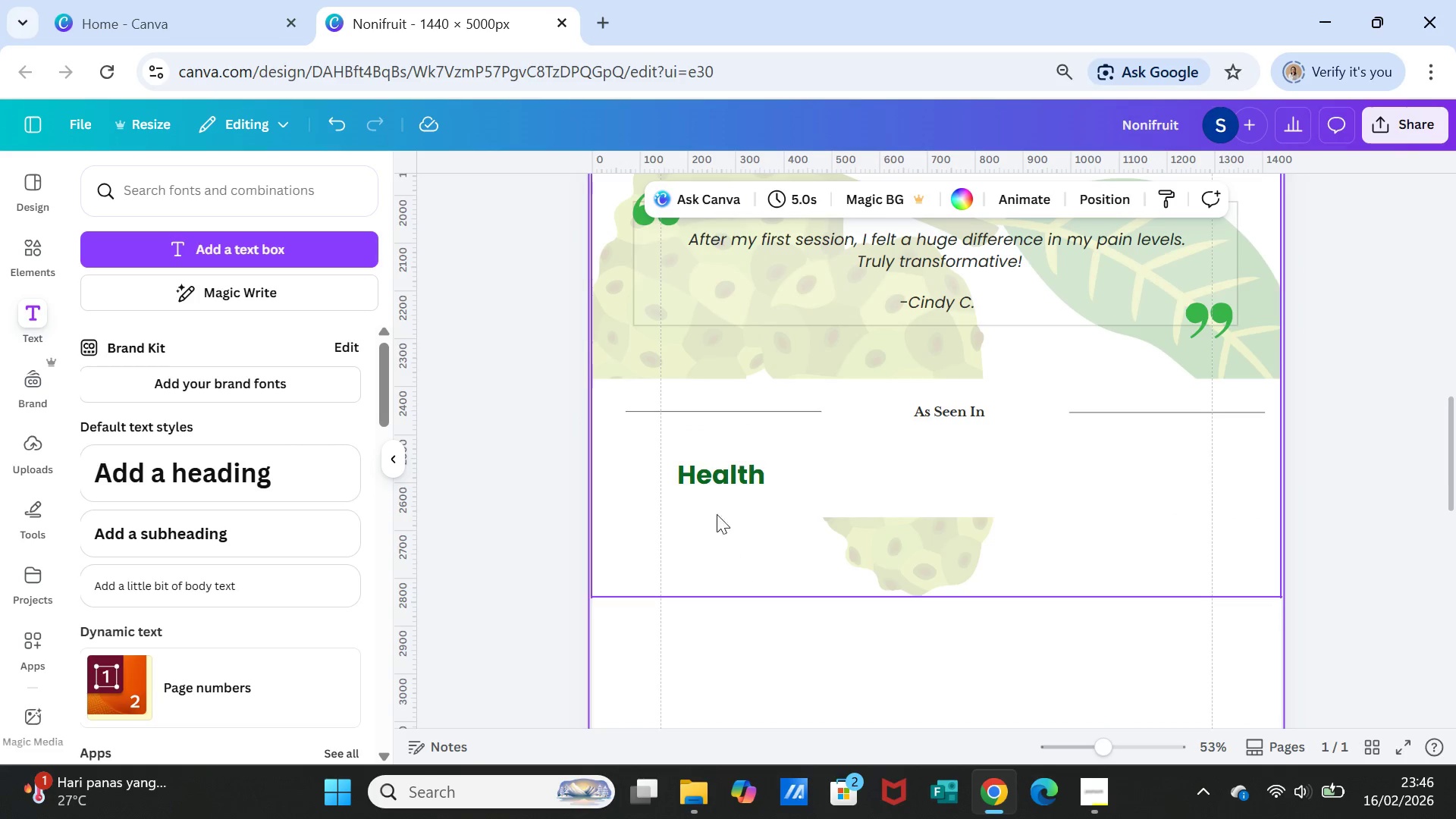 
left_click([717, 486])
 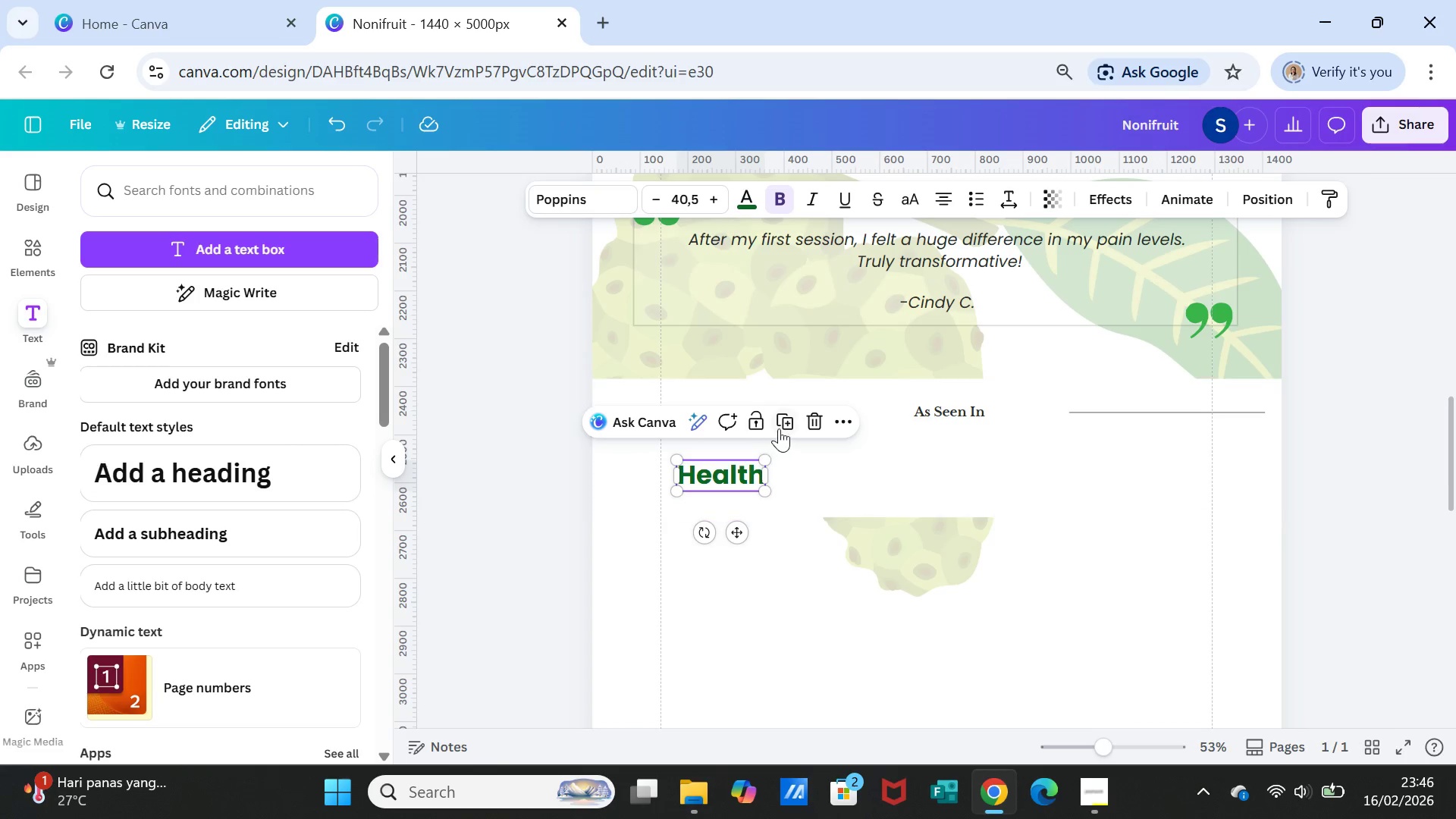 
left_click([787, 419])
 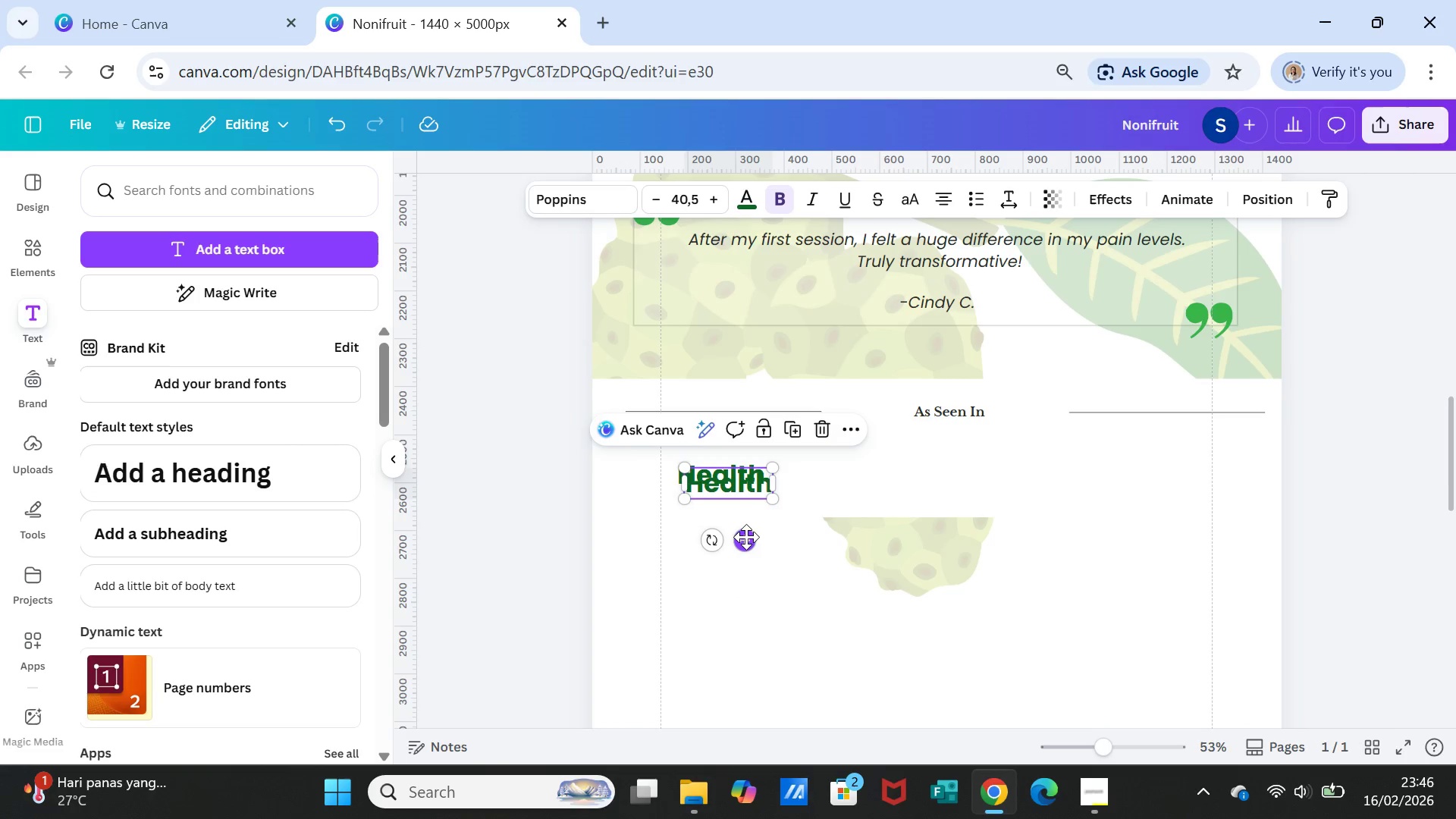 
left_click_drag(start_coordinate=[746, 538], to_coordinate=[876, 533])
 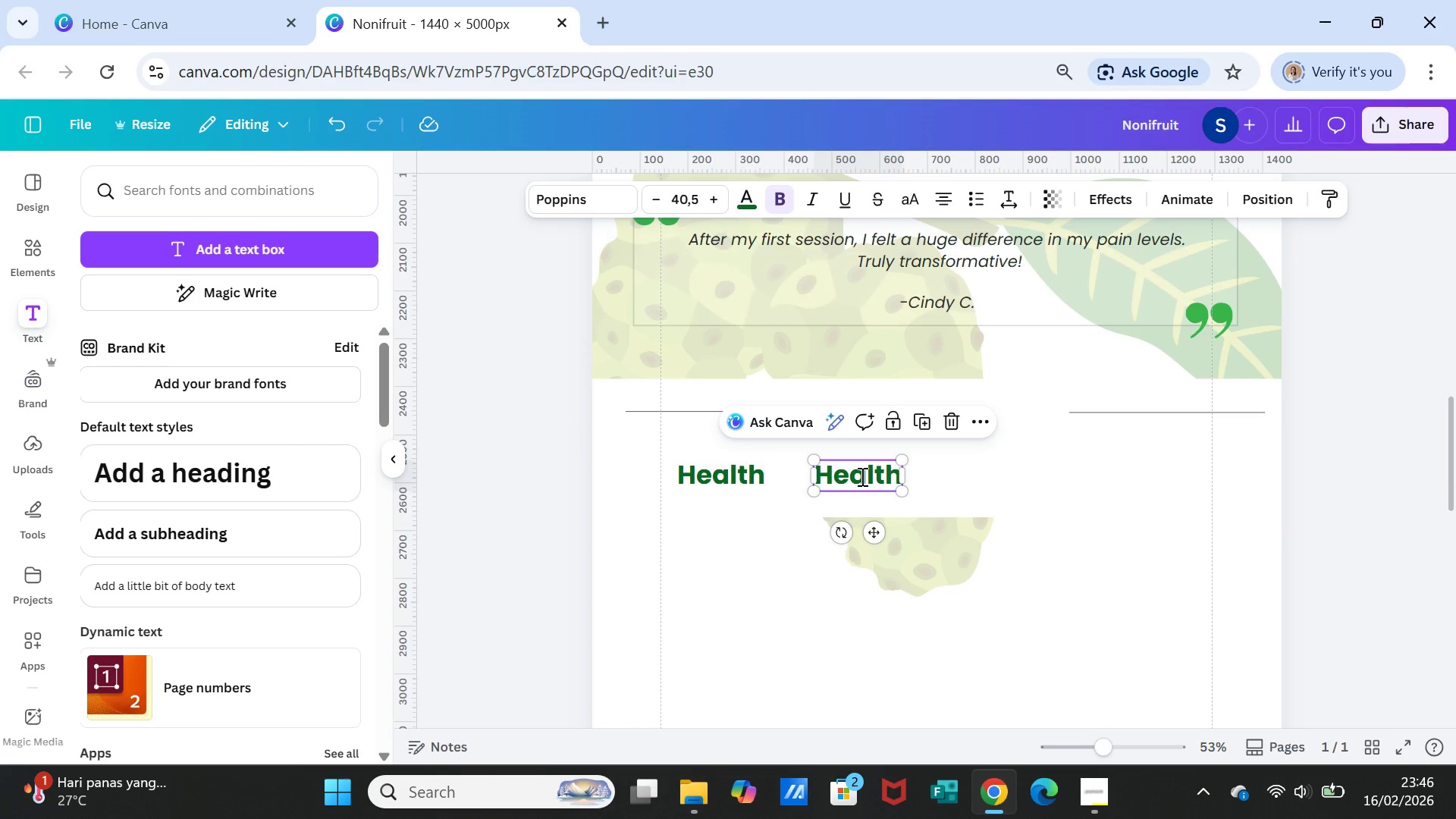 
double_click([861, 476])
 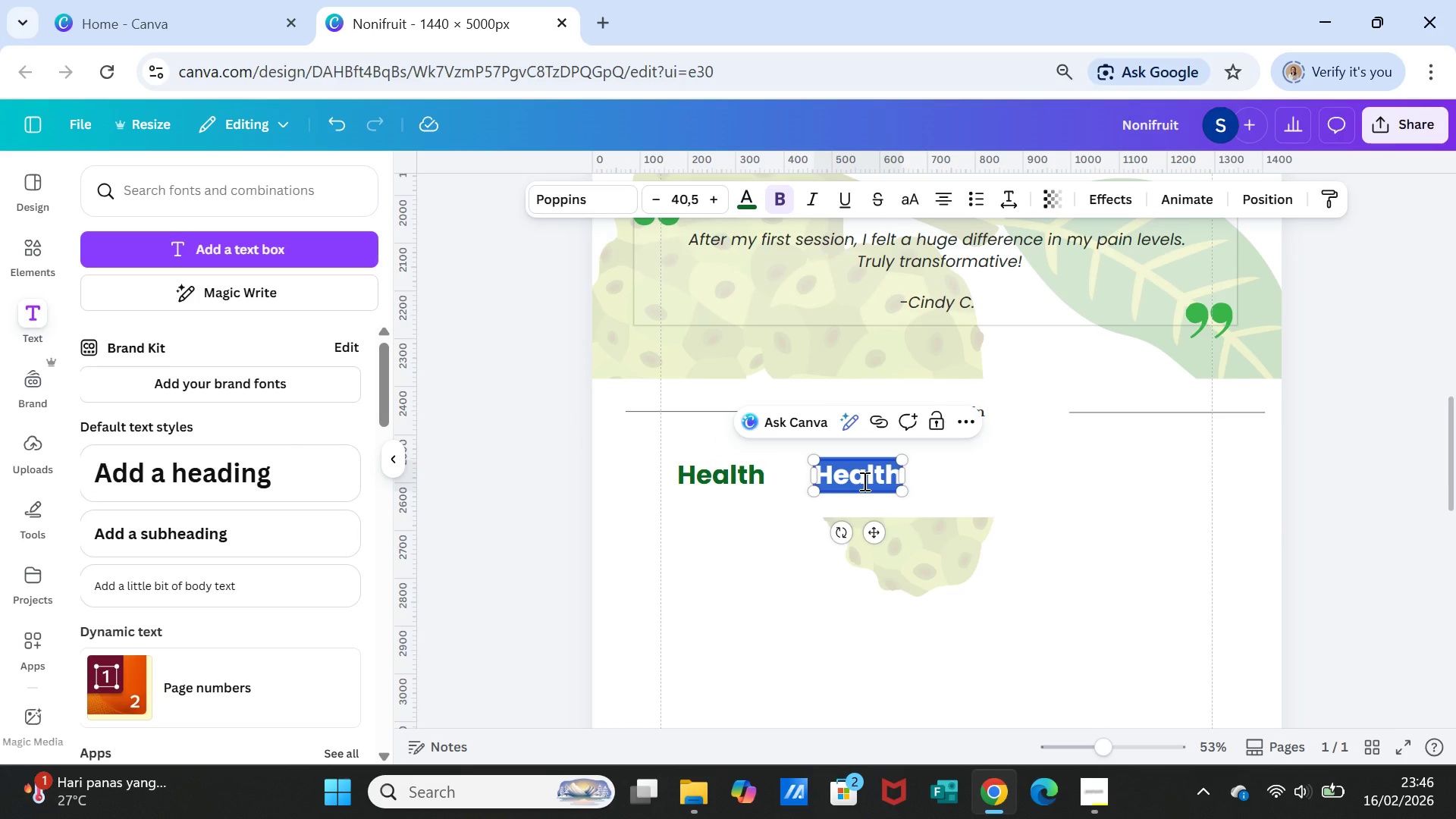 
wait(6.3)
 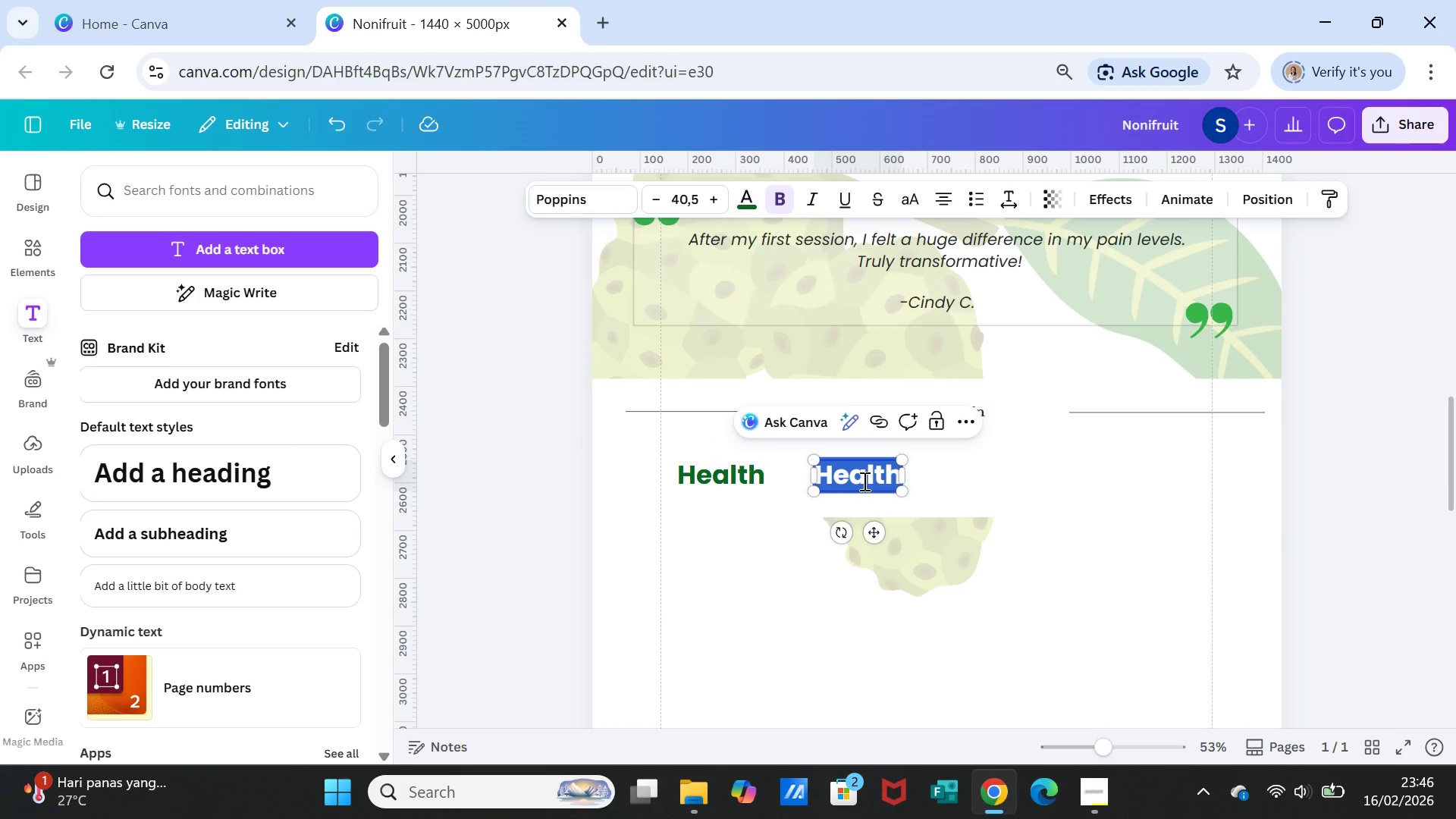 
type(mind)
 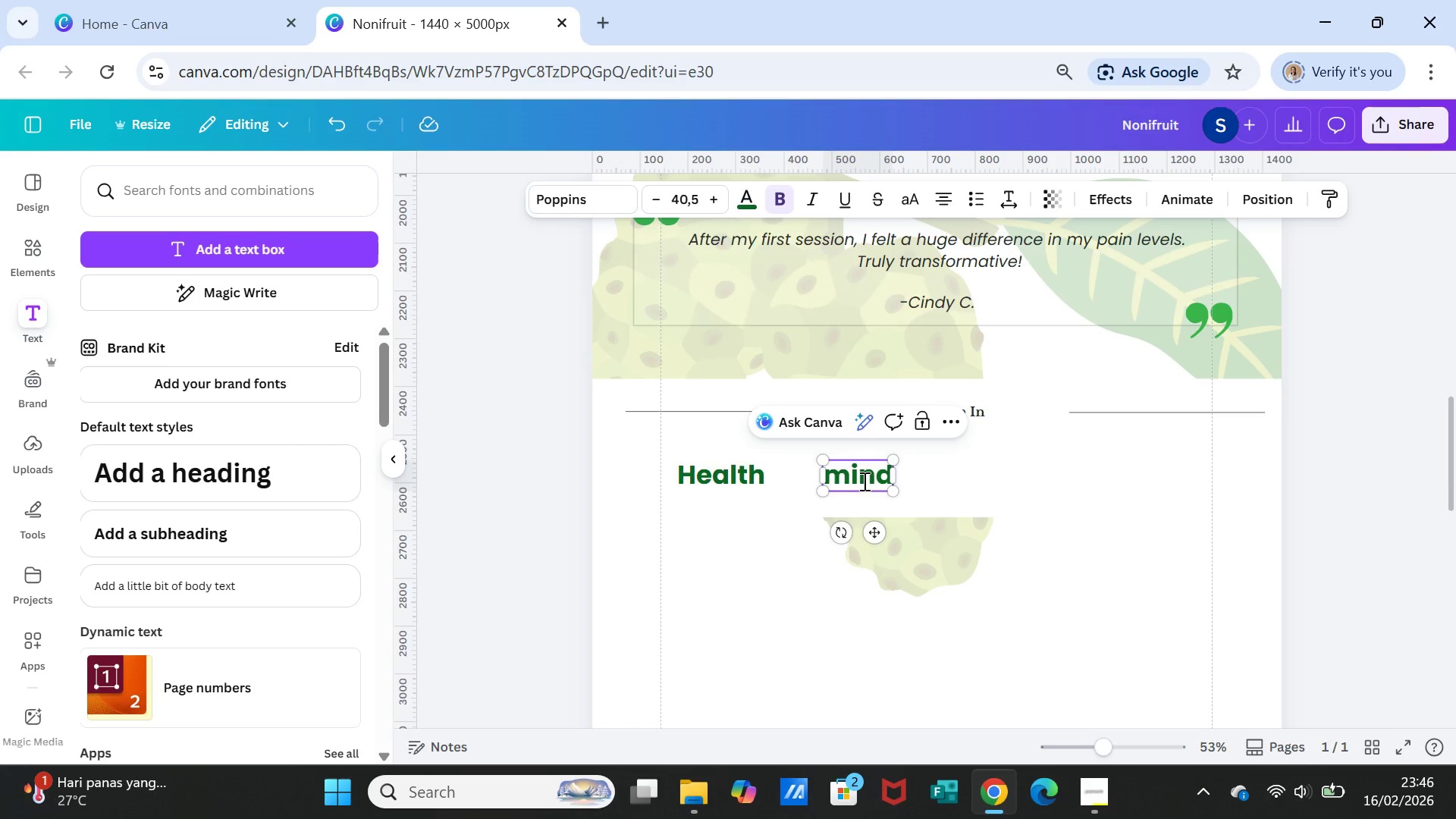 
type(bodygreen)
 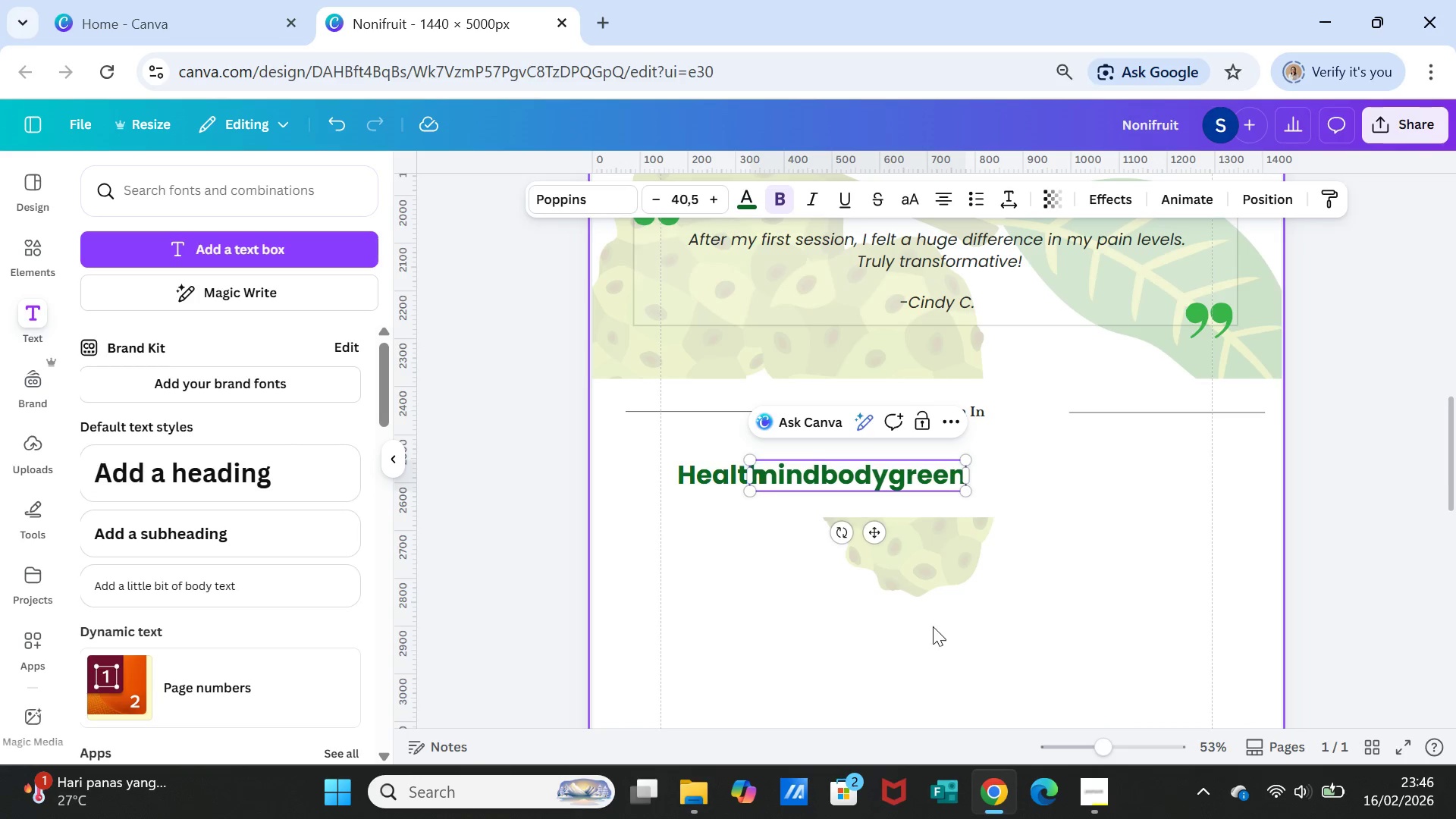 
left_click([934, 628])
 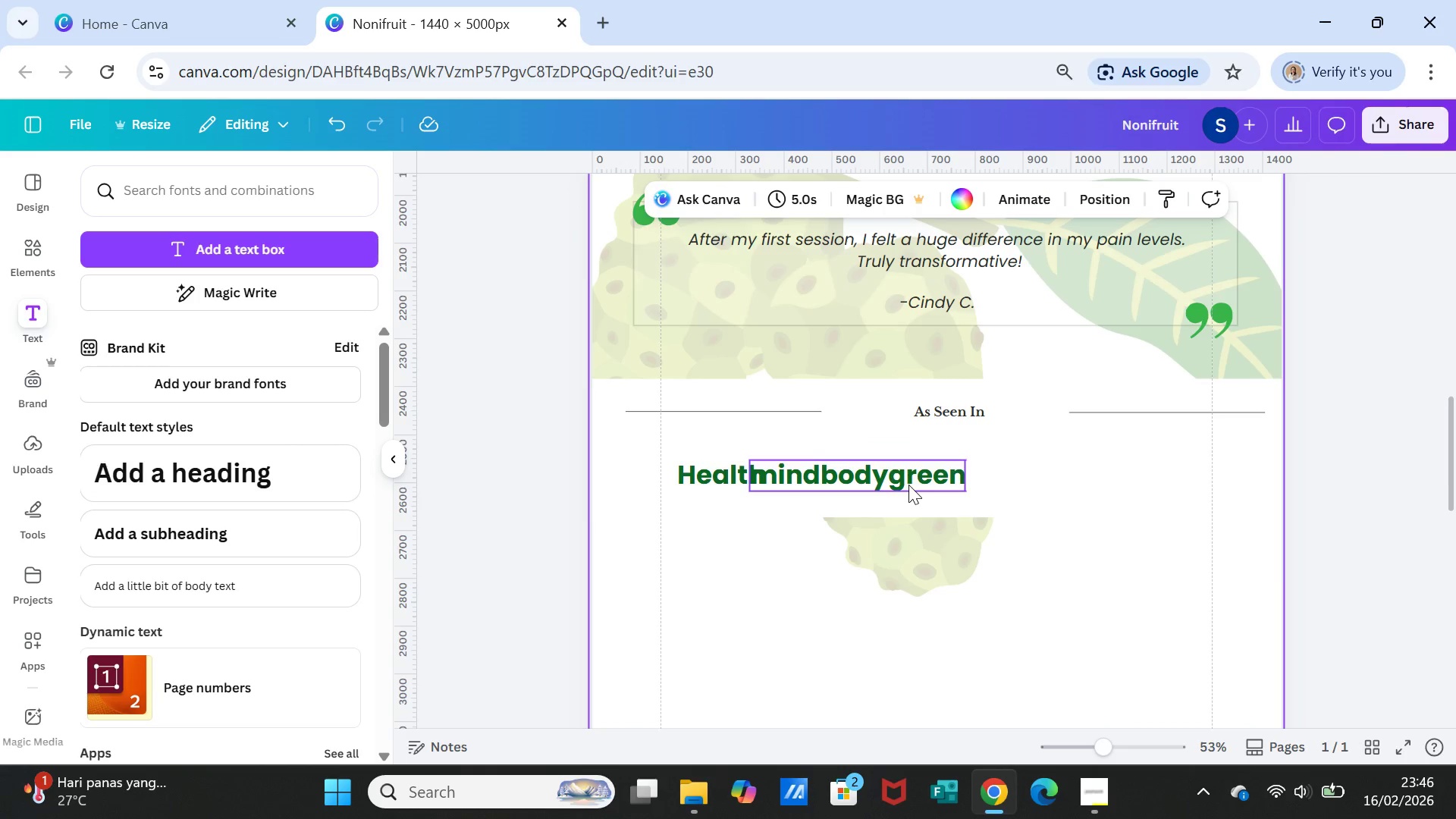 
left_click([908, 485])
 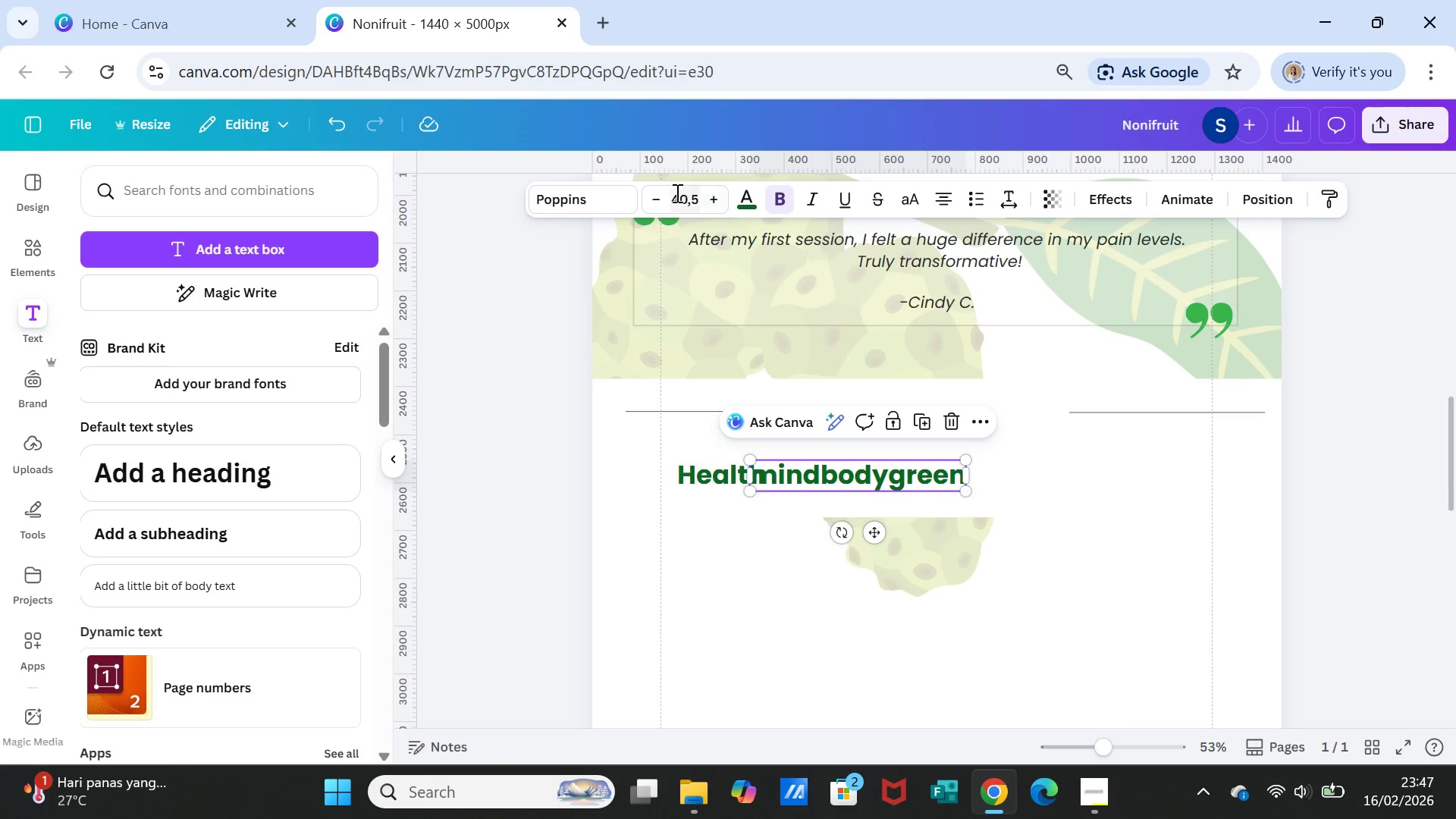 
left_click([686, 196])
 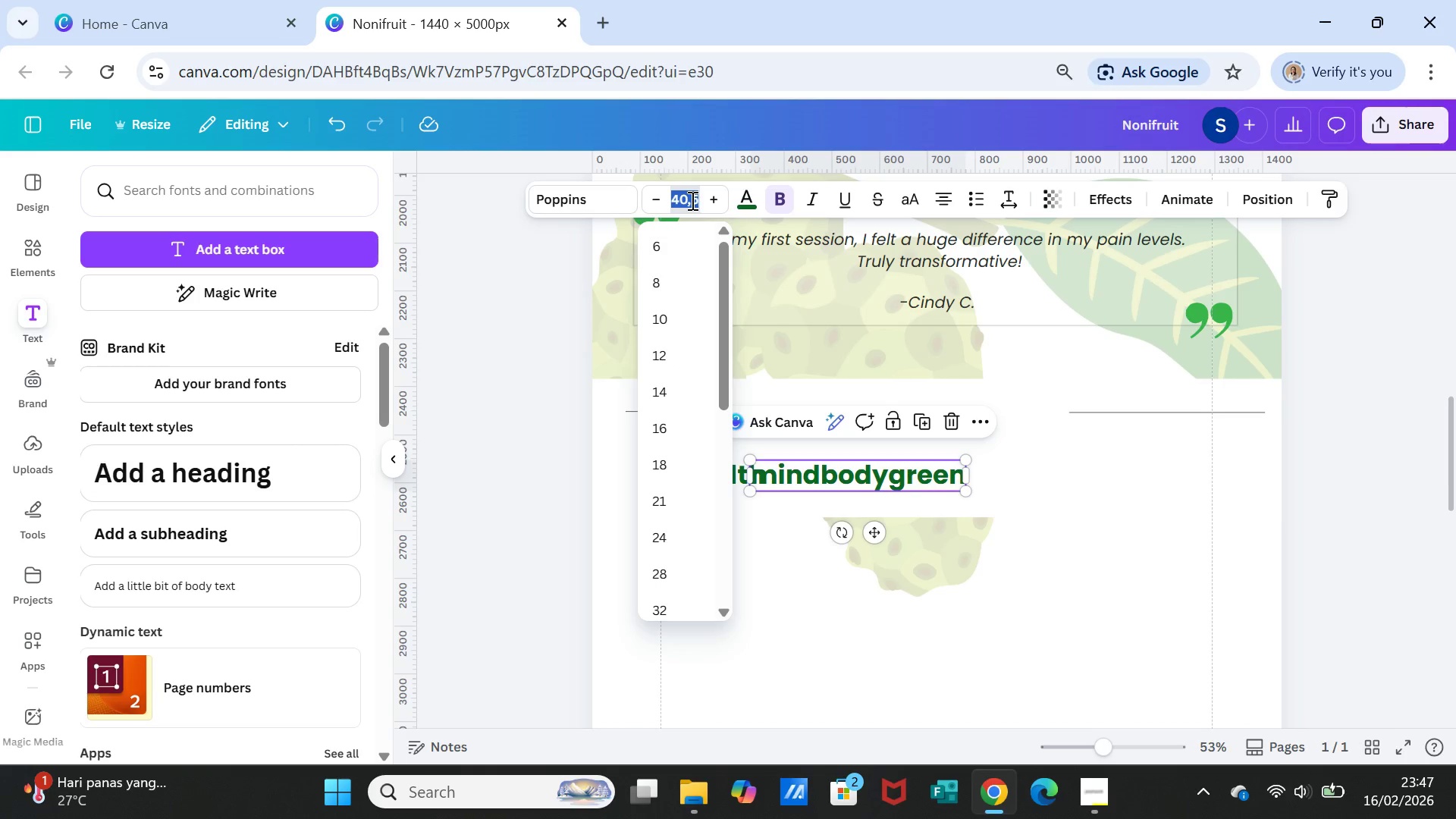 
type(30)
 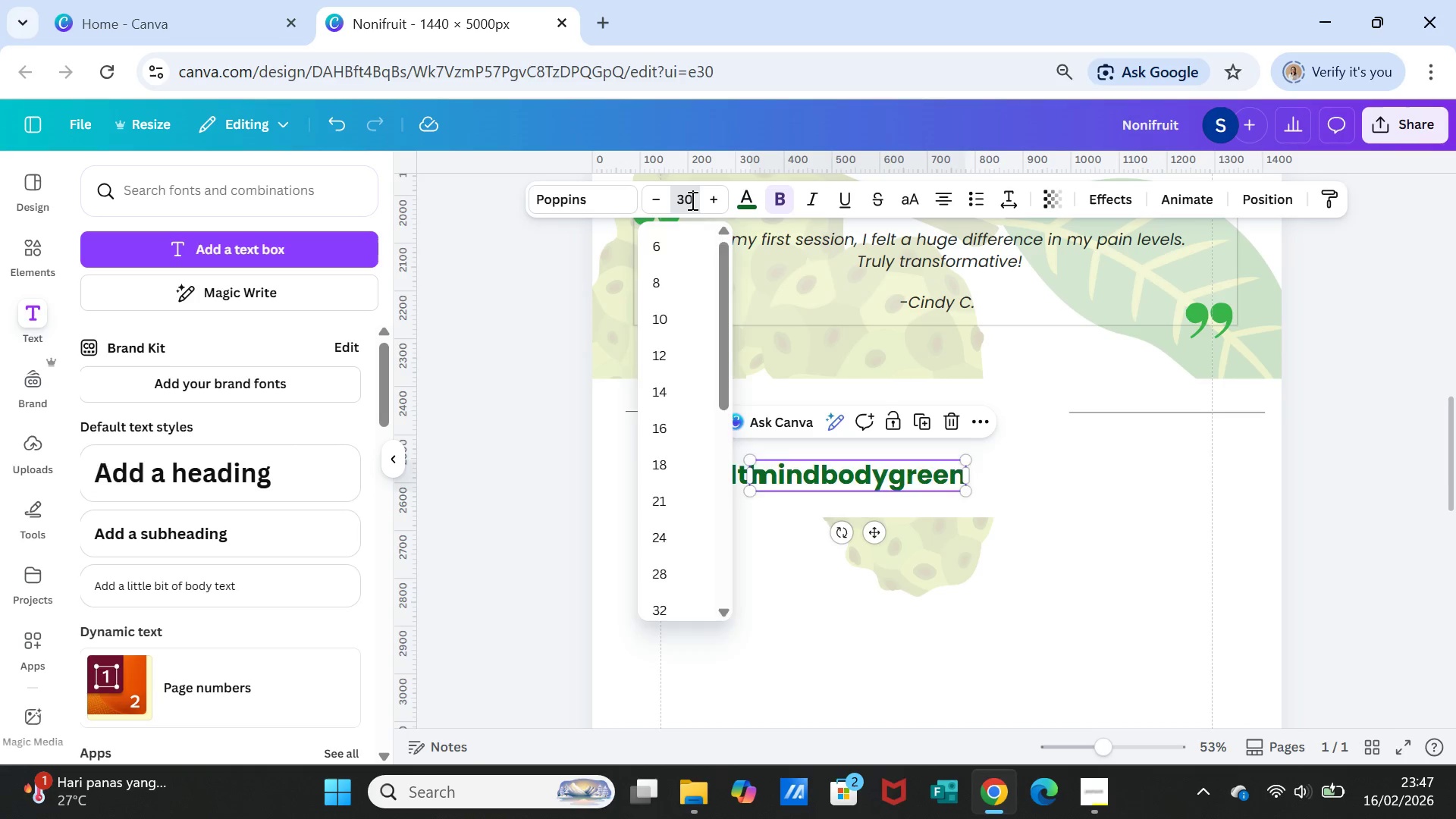 
key(Enter)
 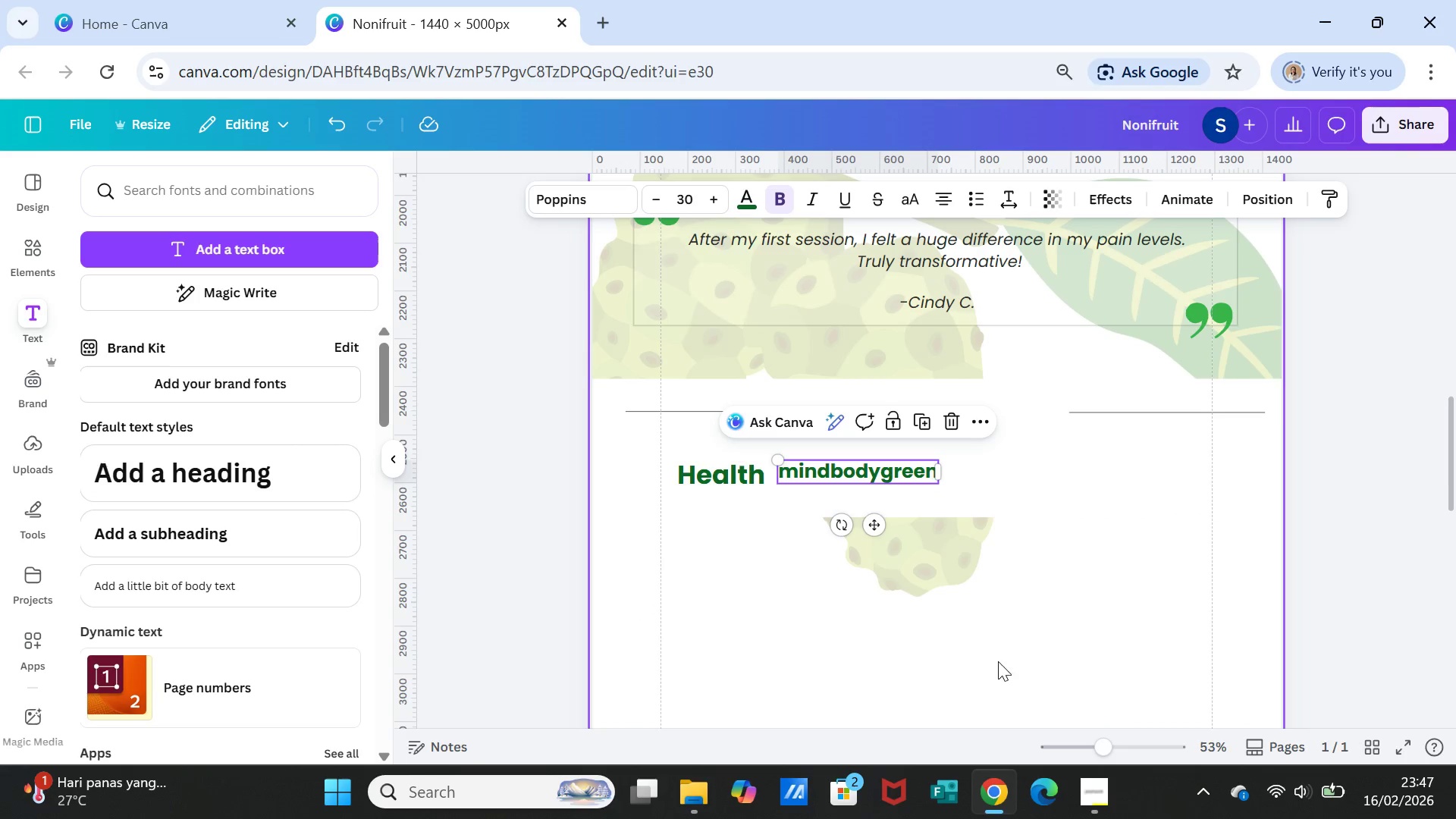 
left_click([998, 686])
 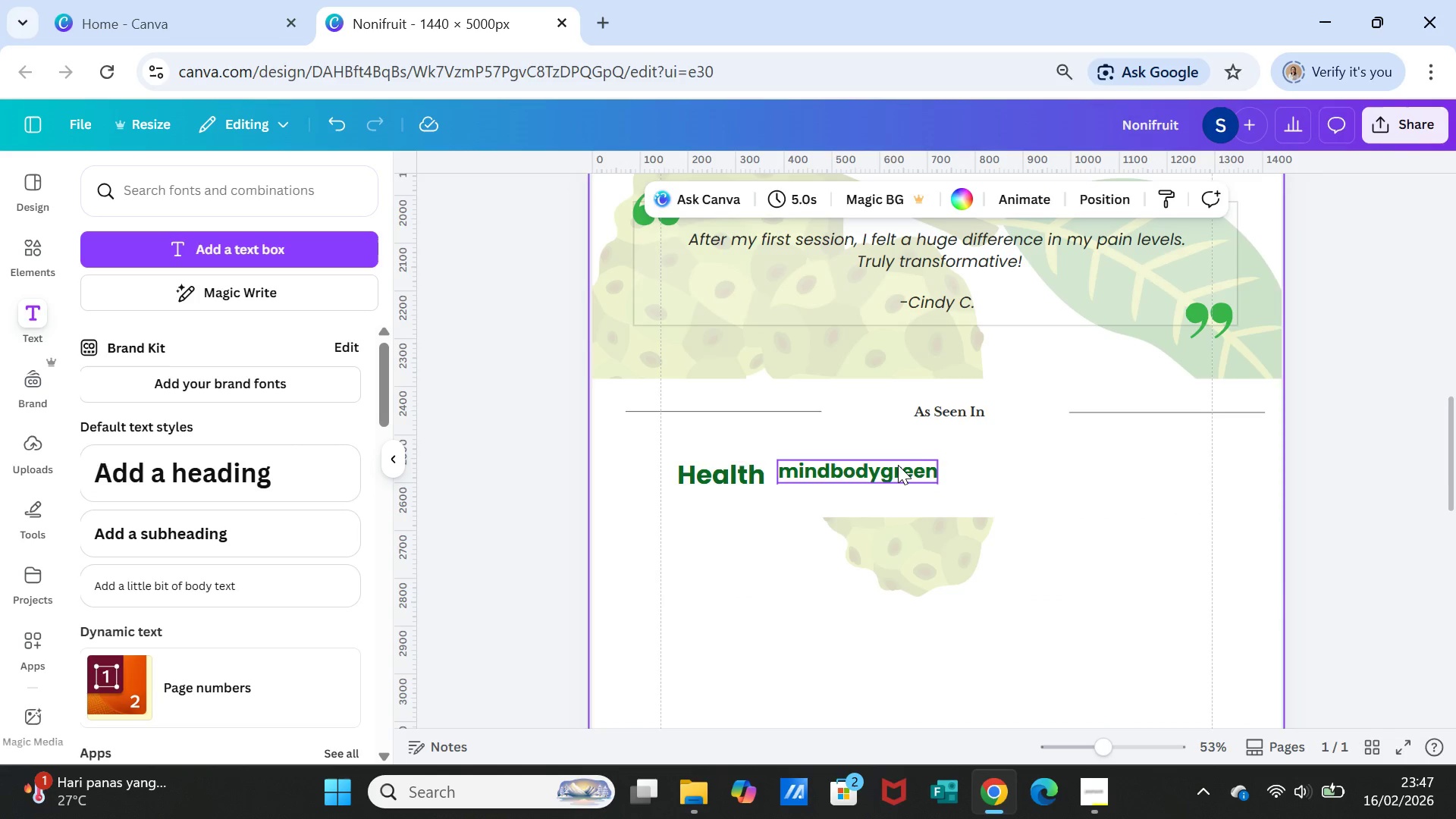 
left_click([898, 465])
 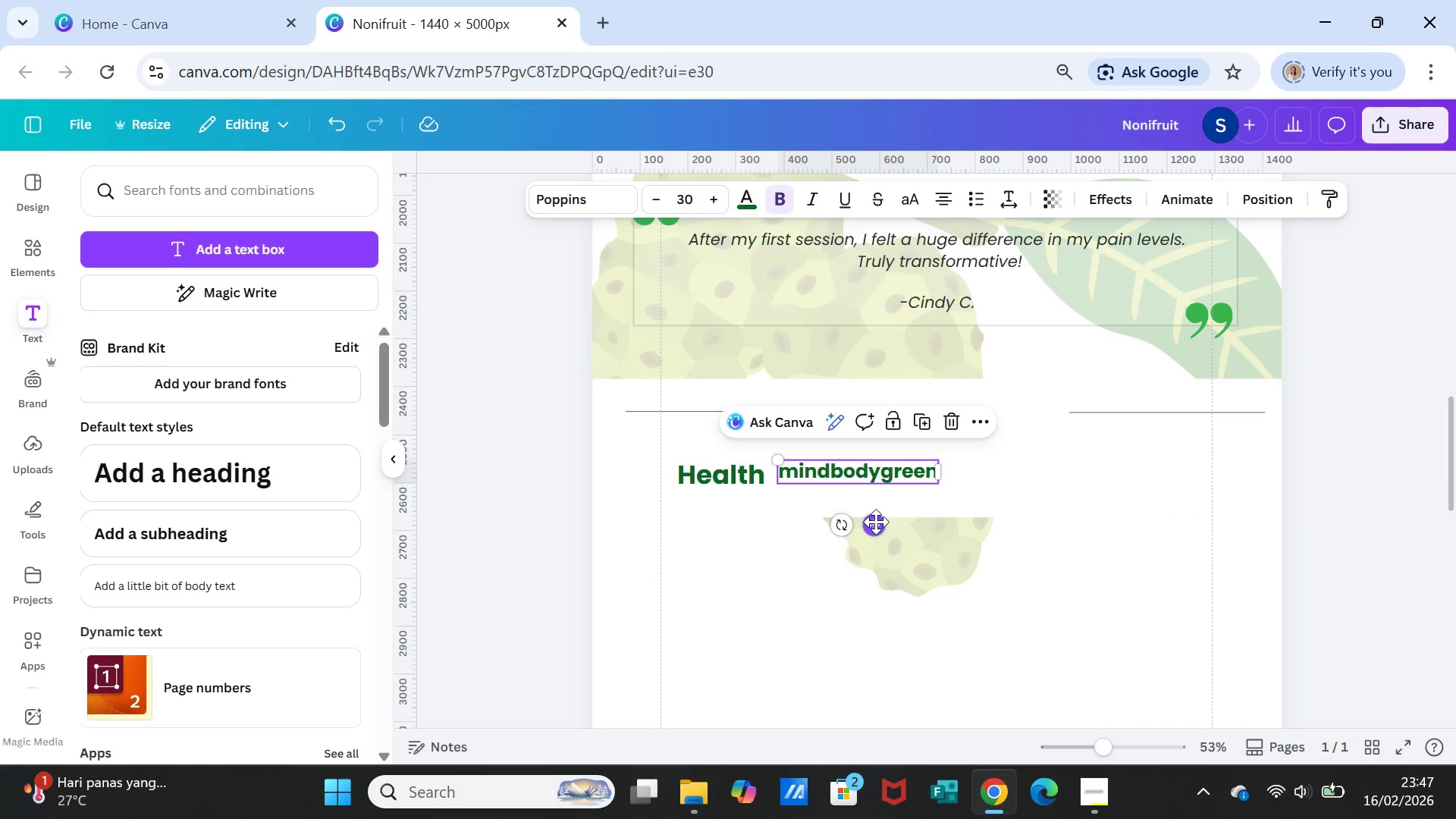 
left_click_drag(start_coordinate=[875, 522], to_coordinate=[900, 526])
 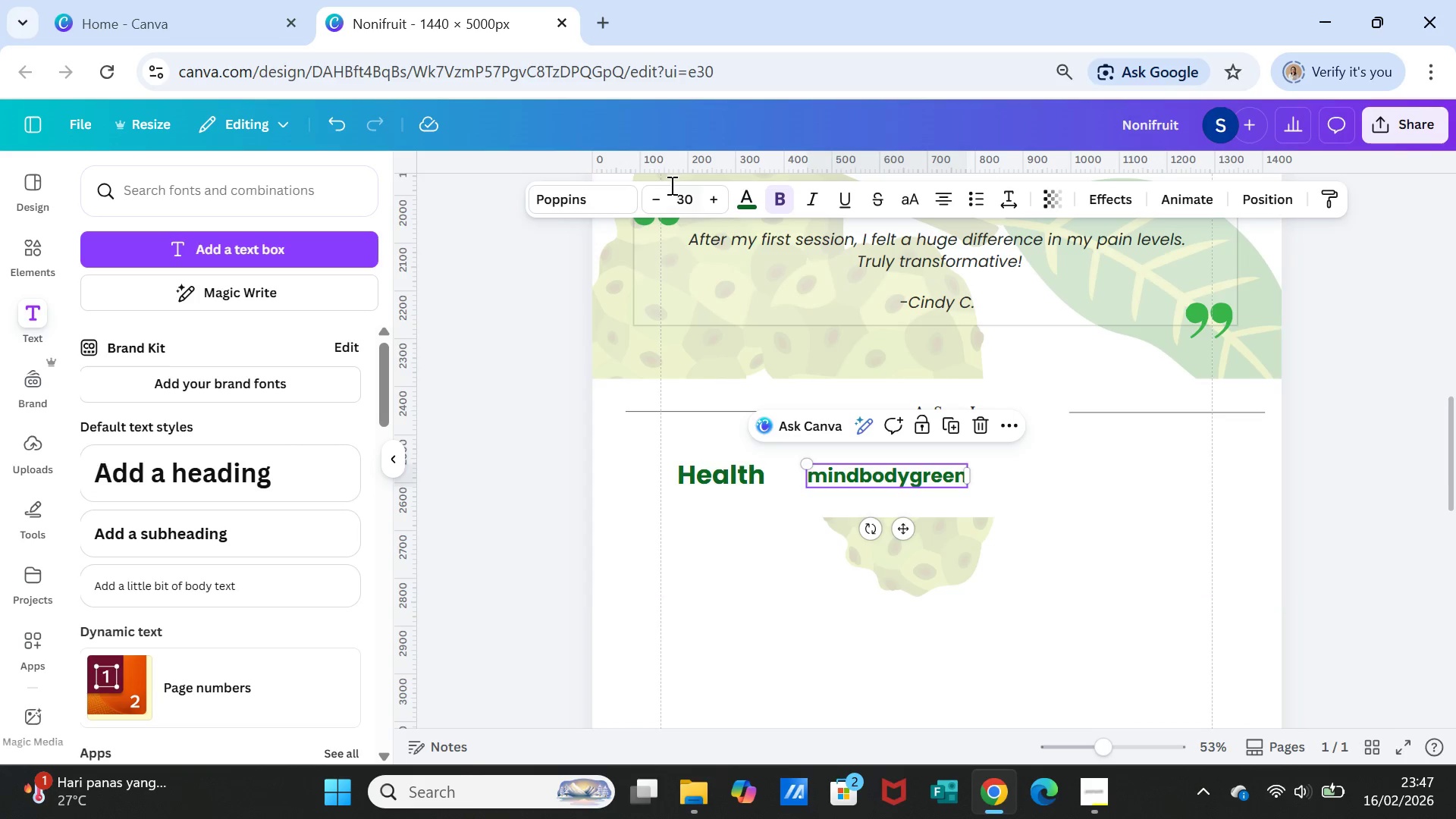 
left_click([688, 196])
 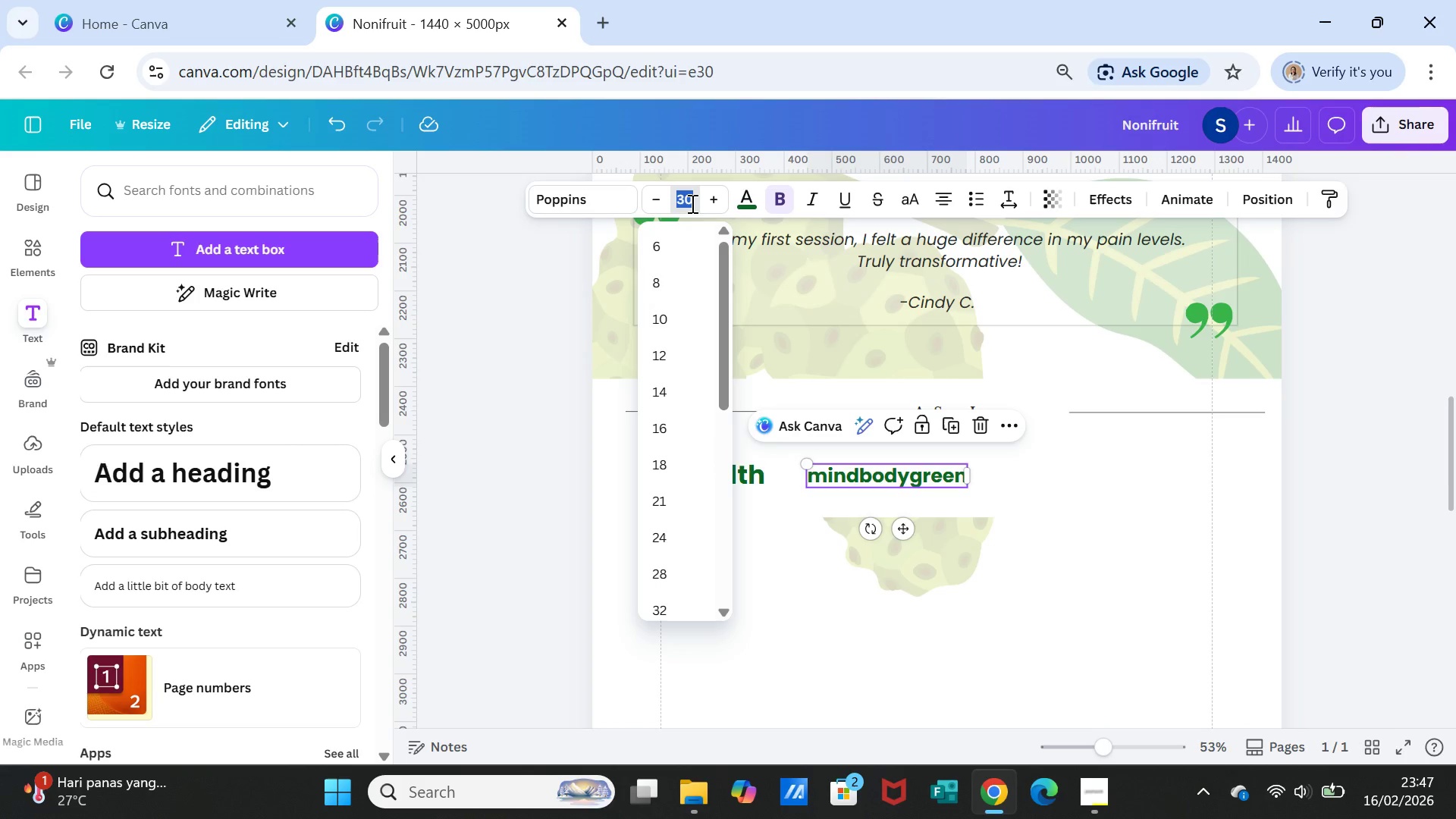 
type(27)
 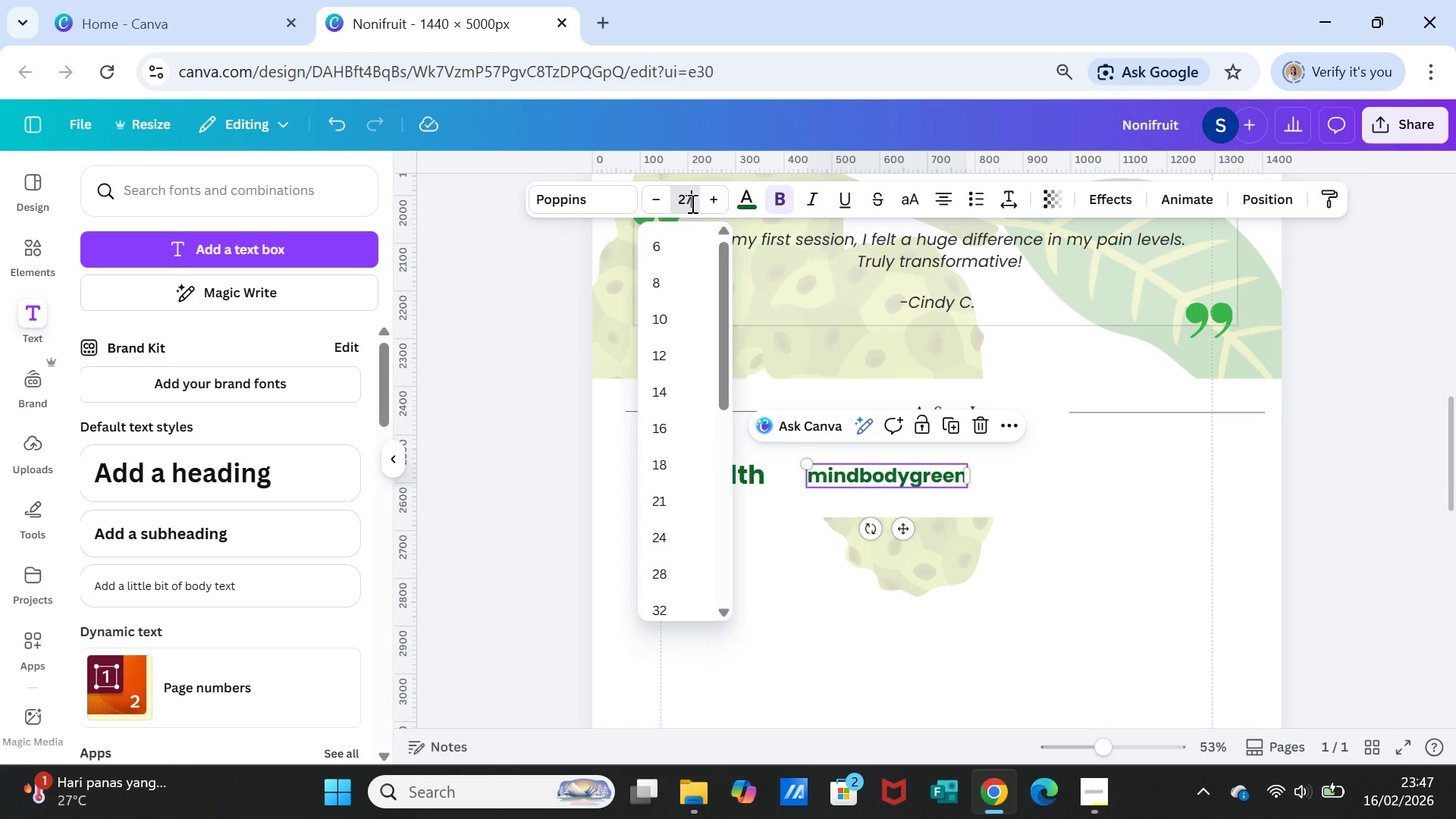 
key(Enter)
 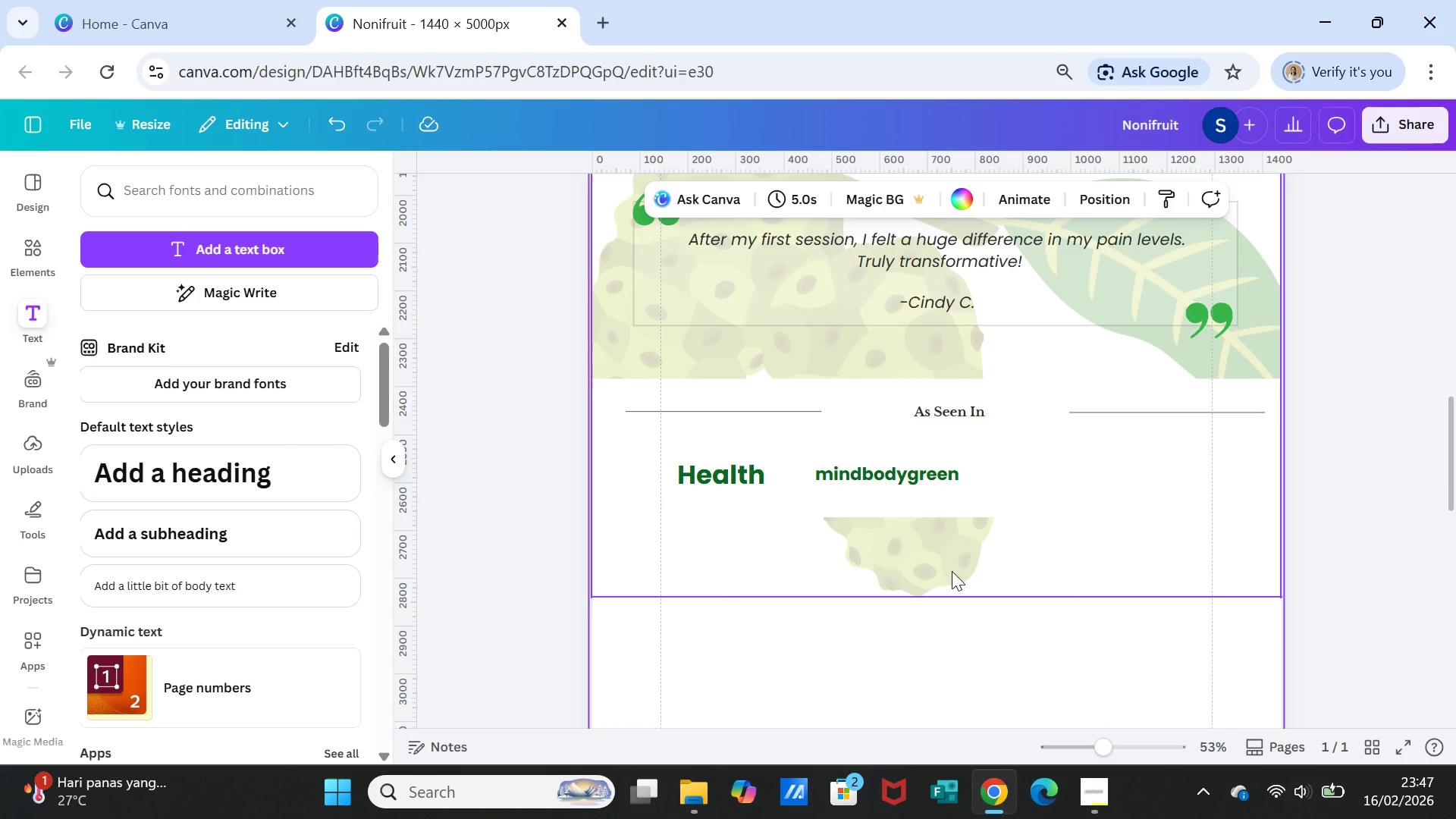 
wait(5.11)
 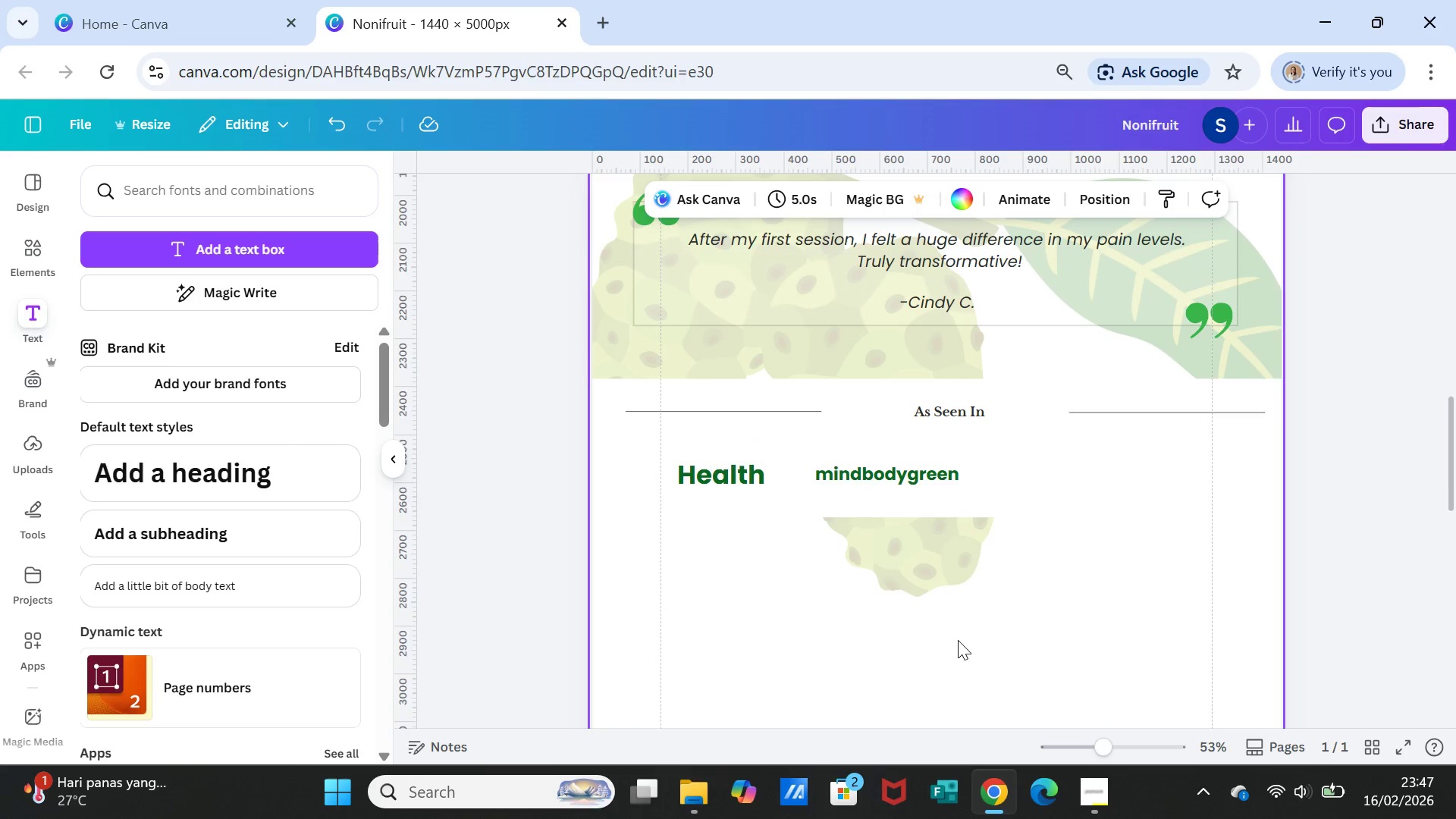 
left_click([869, 472])
 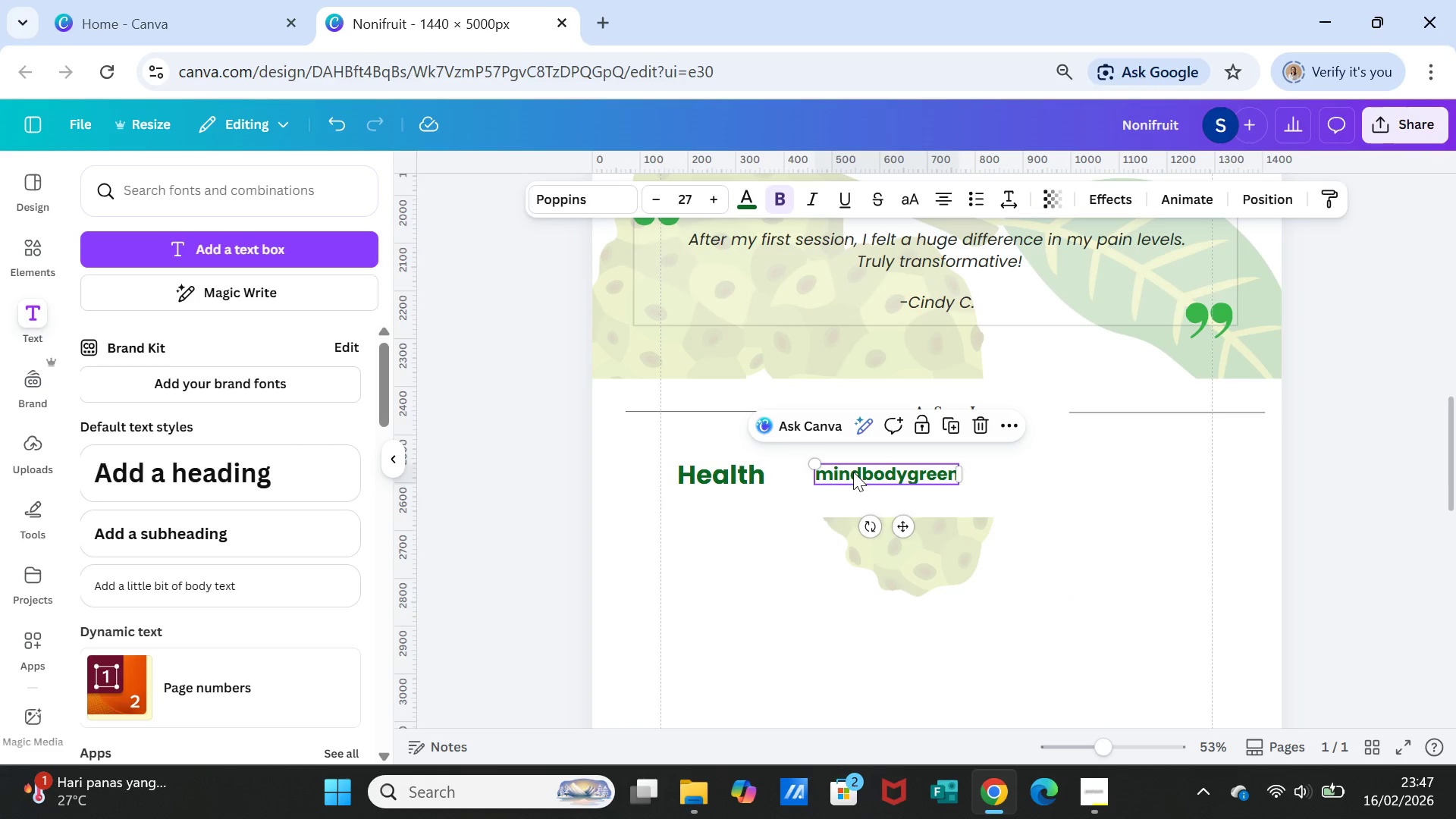 
double_click([853, 472])
 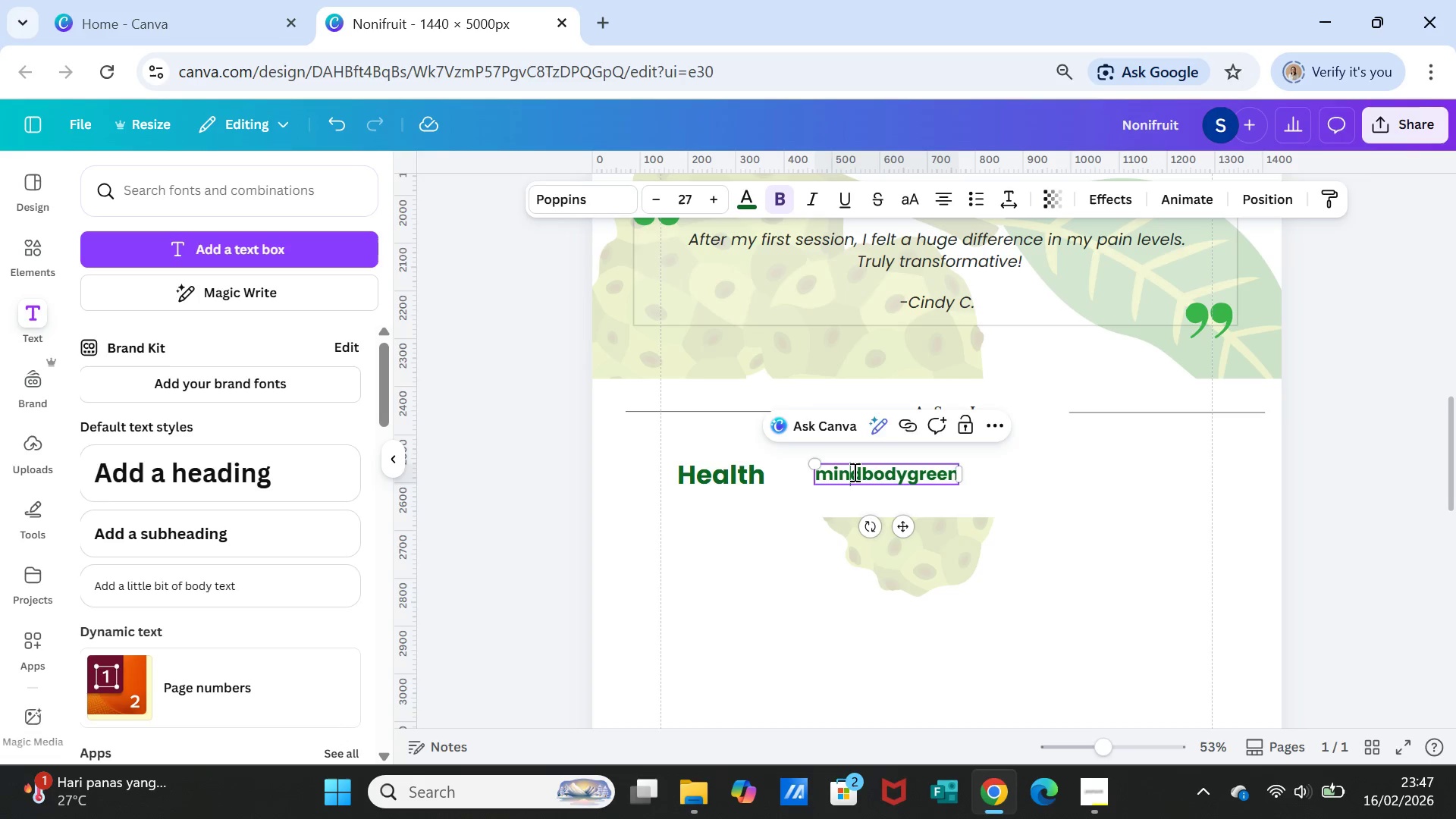 
double_click([853, 472])
 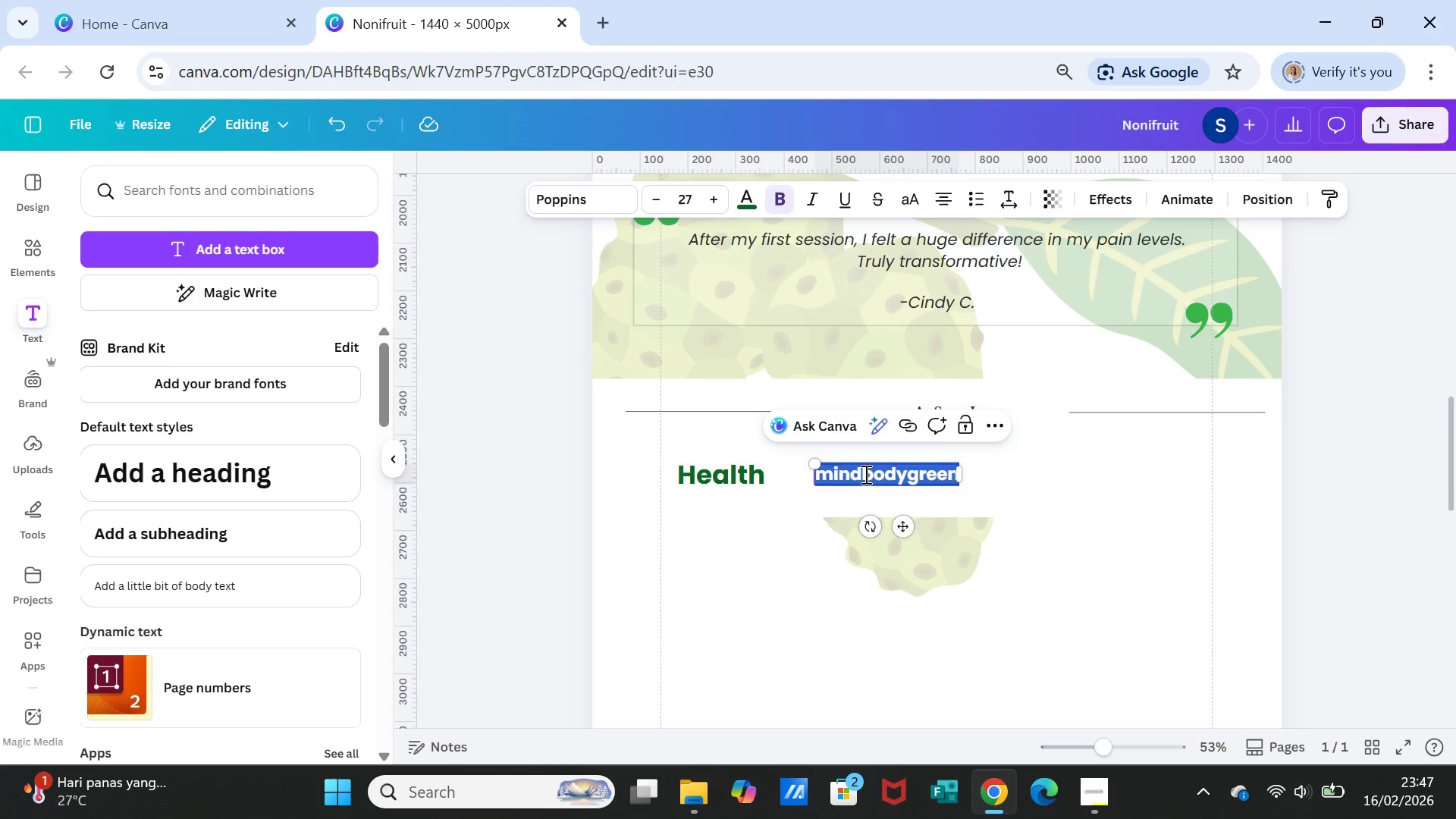 
left_click([864, 474])
 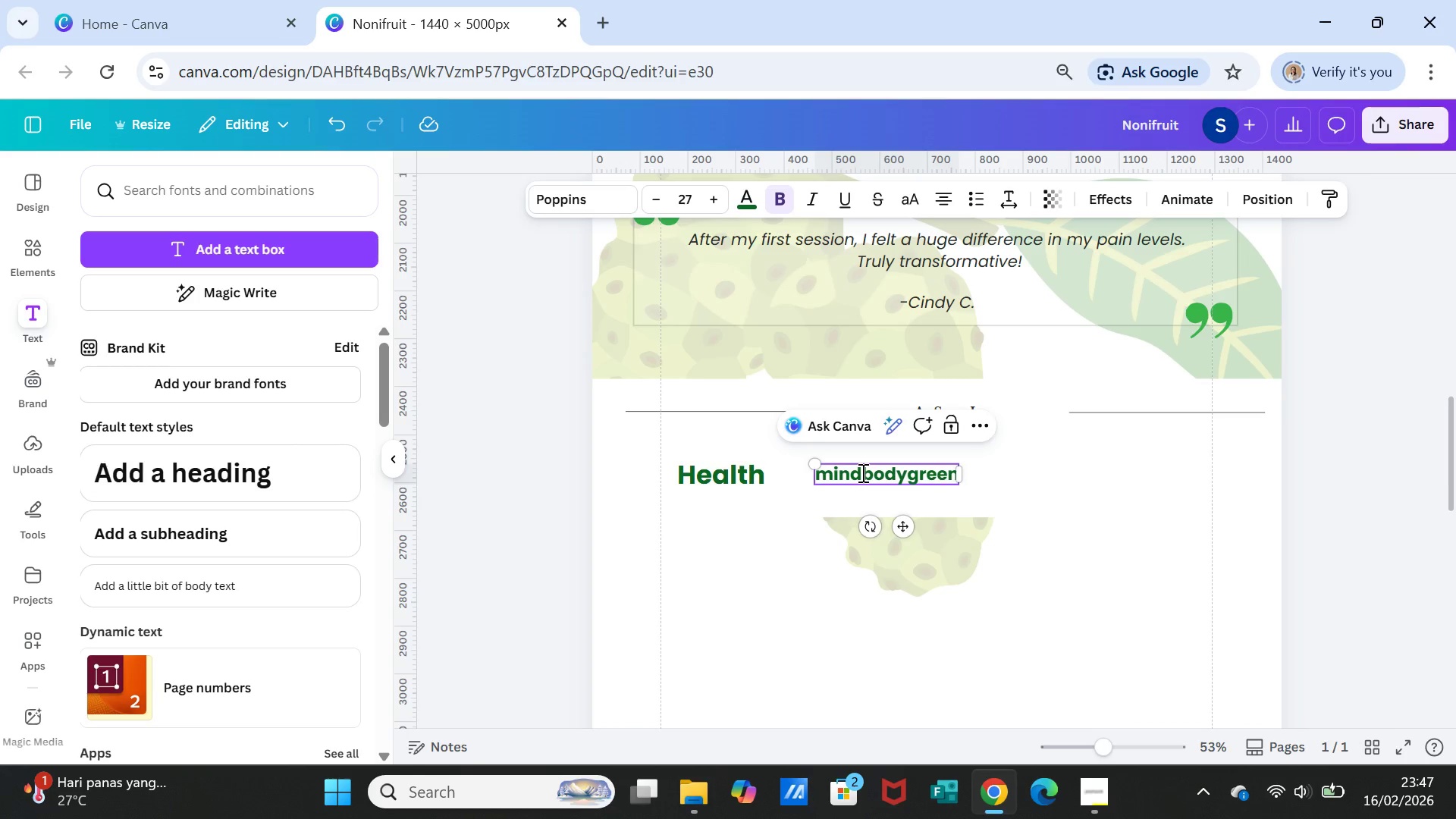 
left_click_drag(start_coordinate=[861, 472], to_coordinate=[818, 466])
 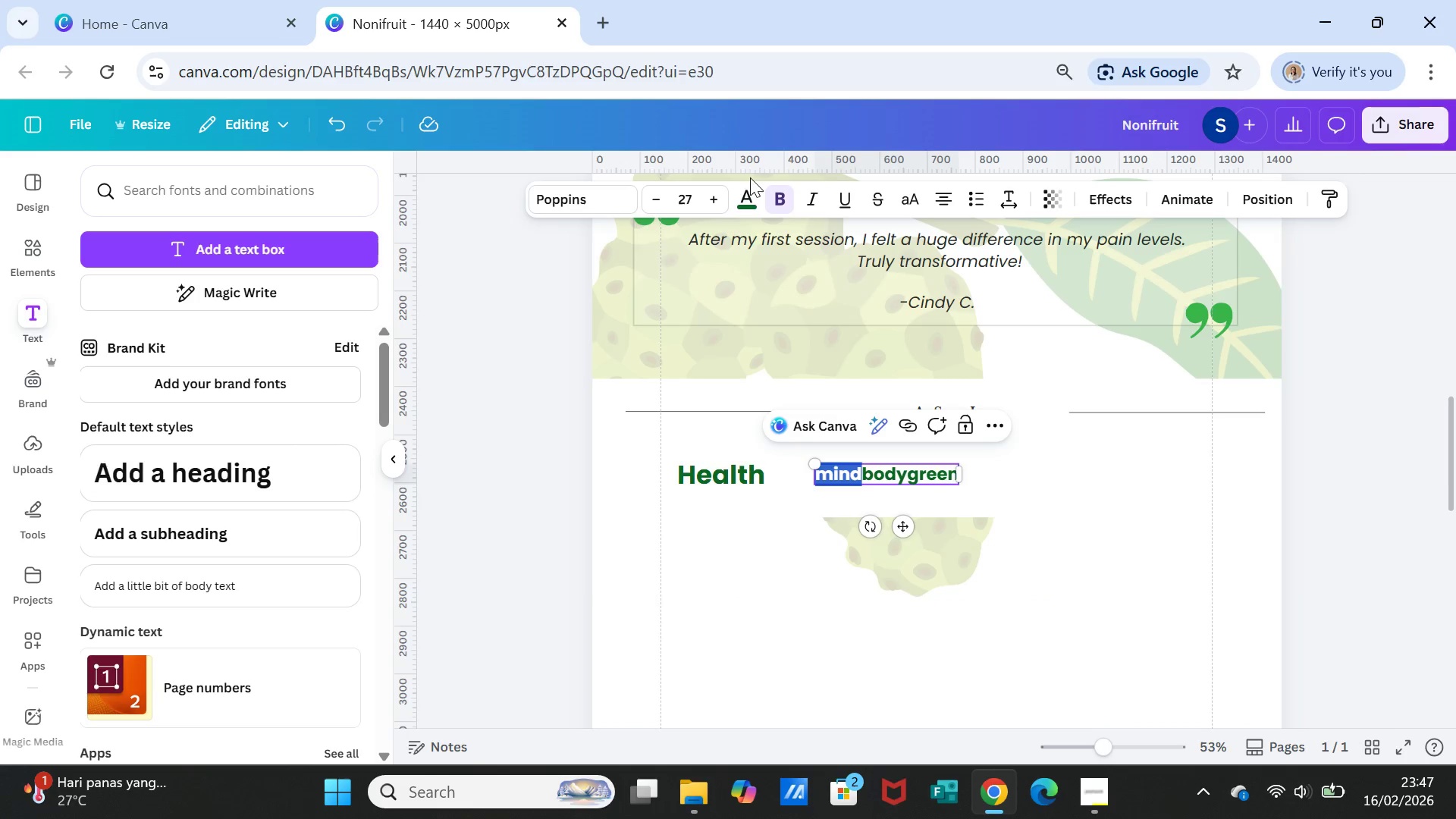 
left_click([750, 196])
 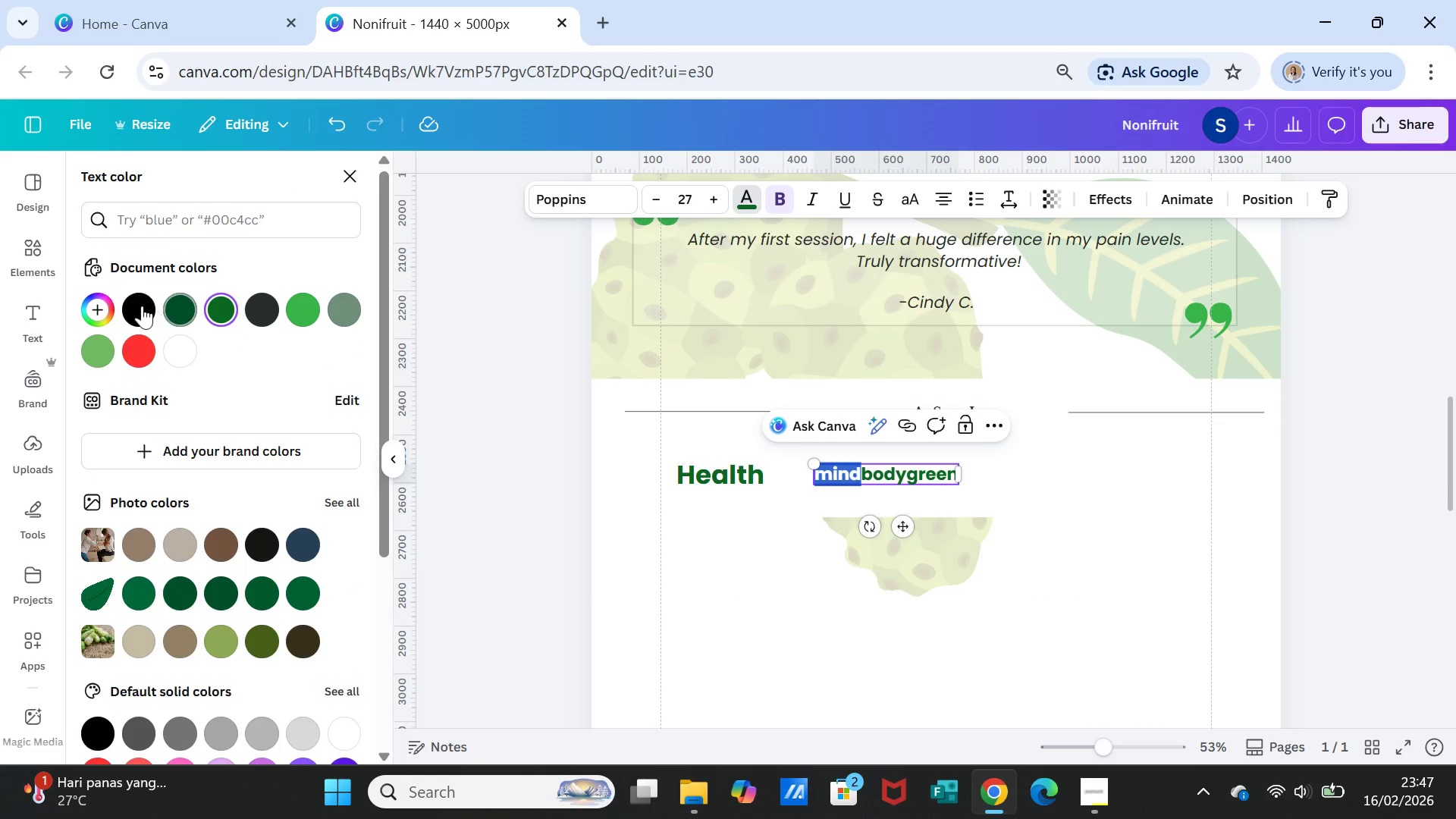 
left_click([137, 305])
 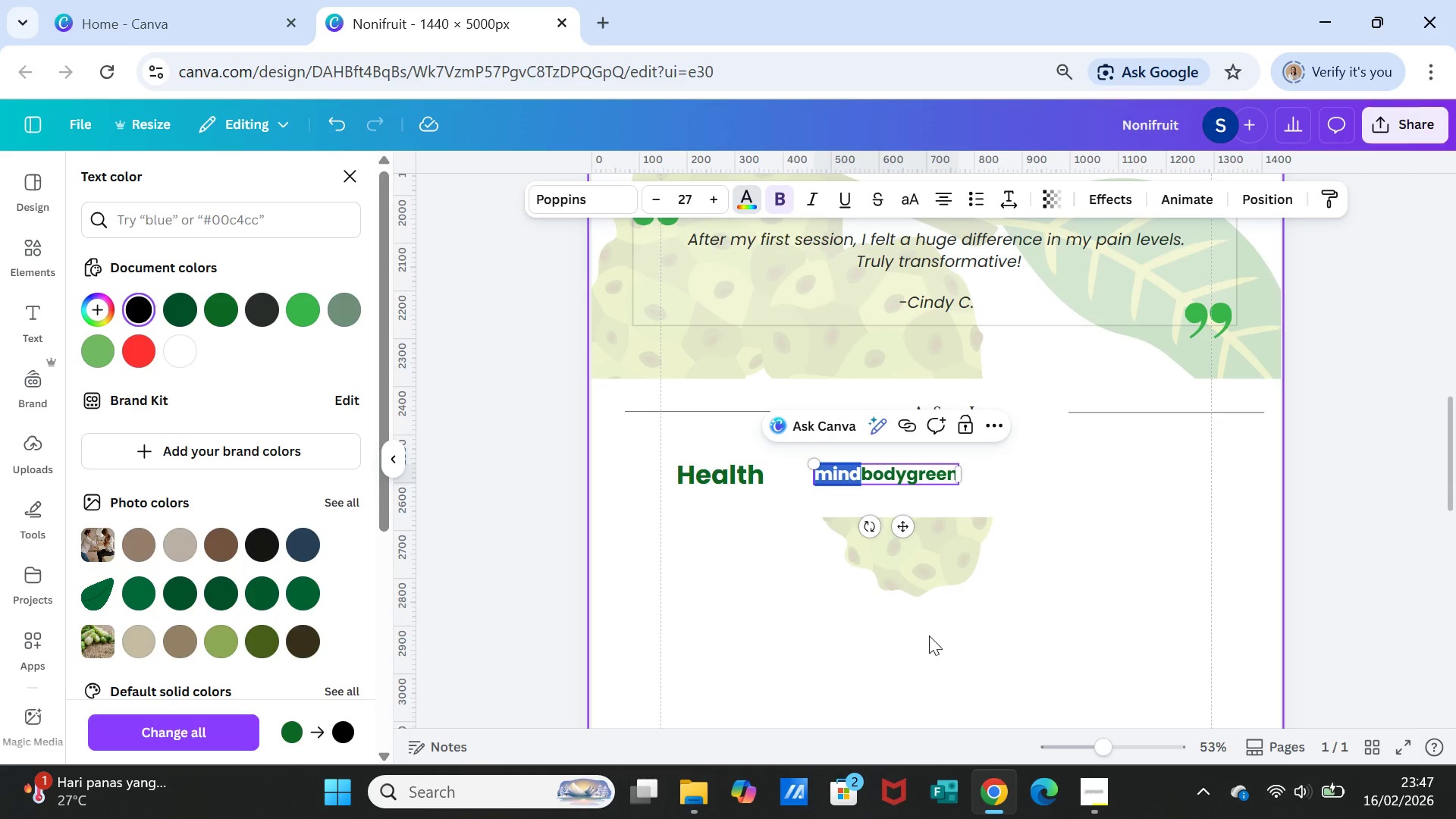 
left_click([930, 637])
 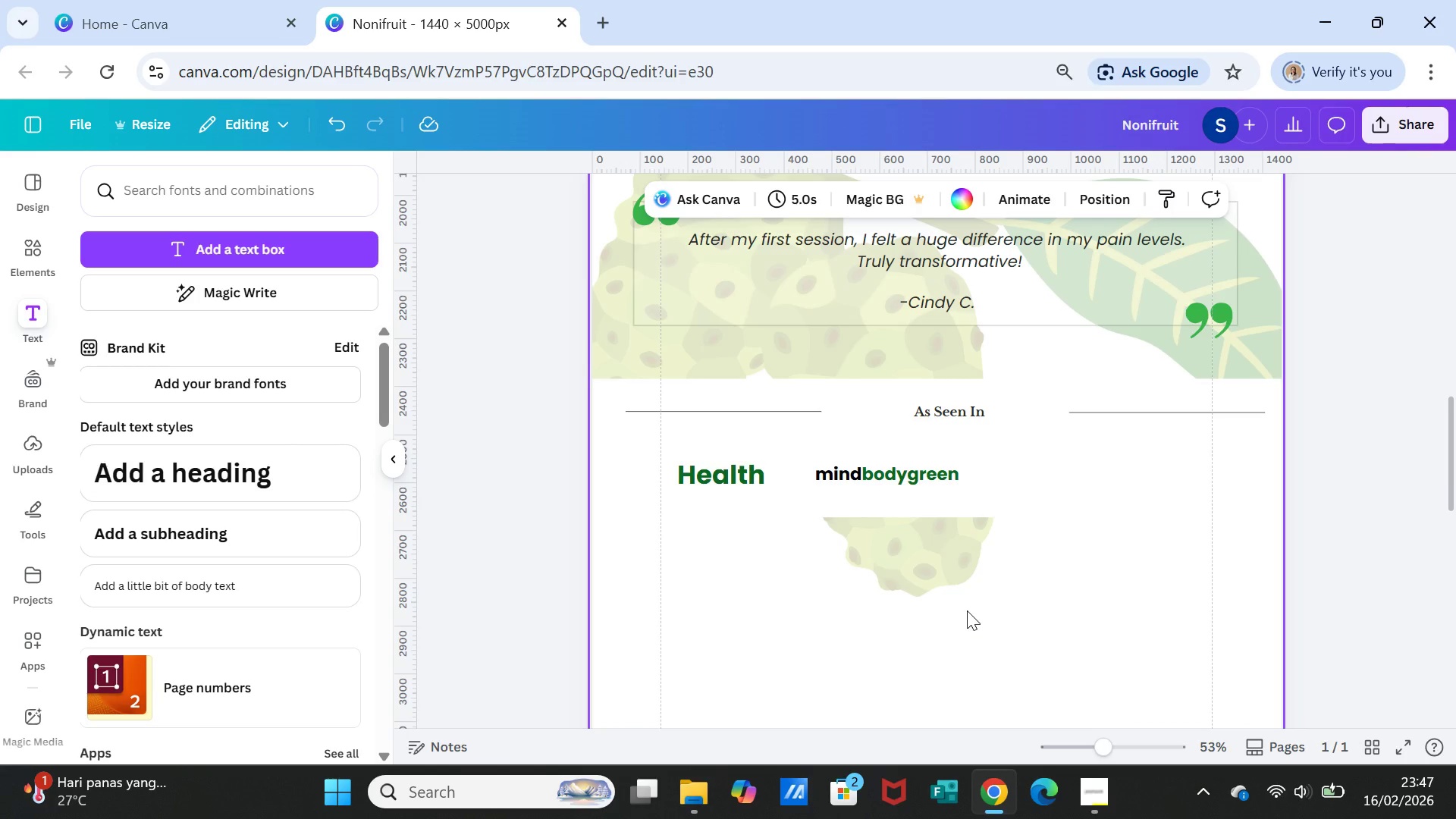 
wait(8.62)
 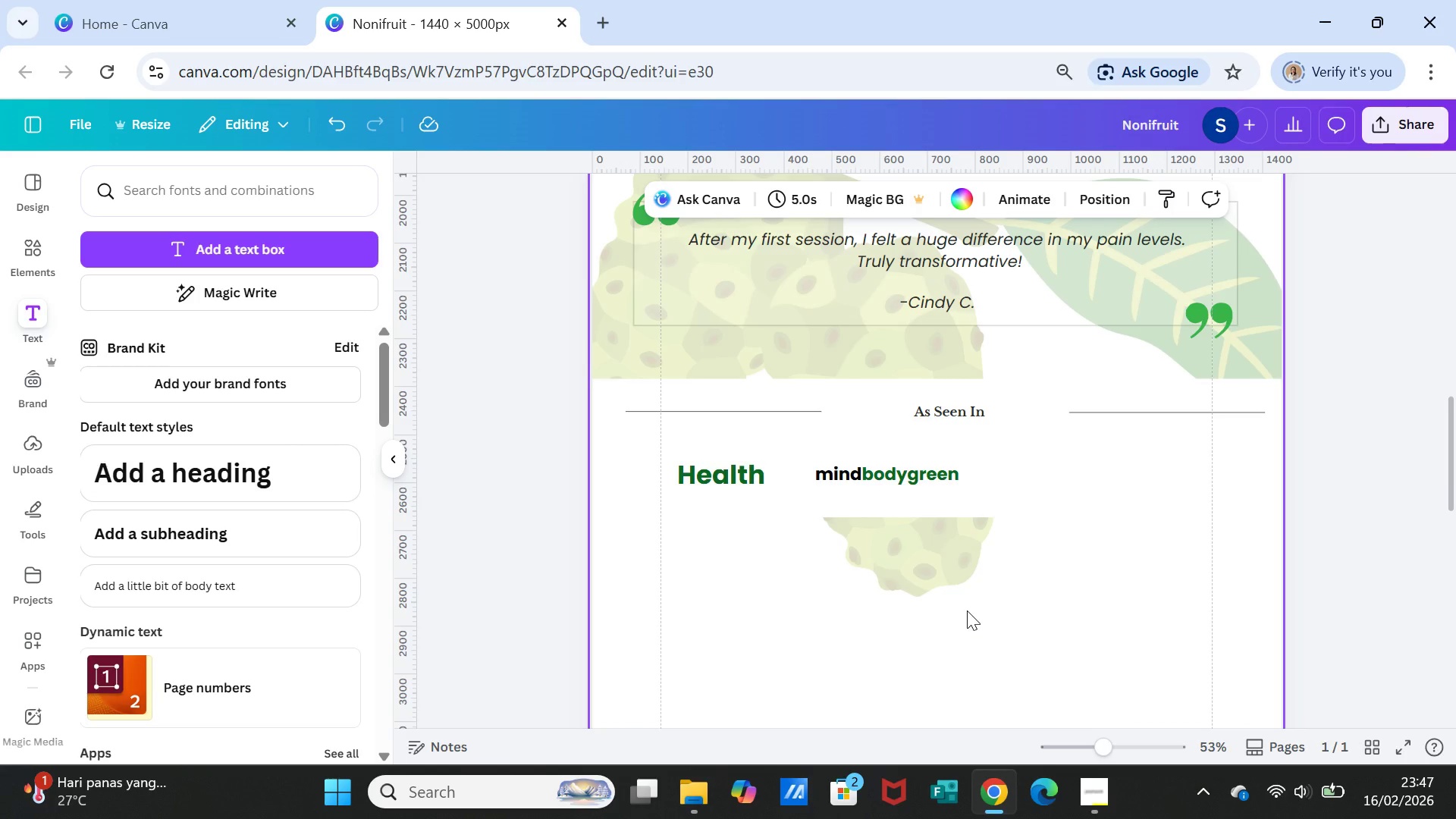 
left_click([934, 482])
 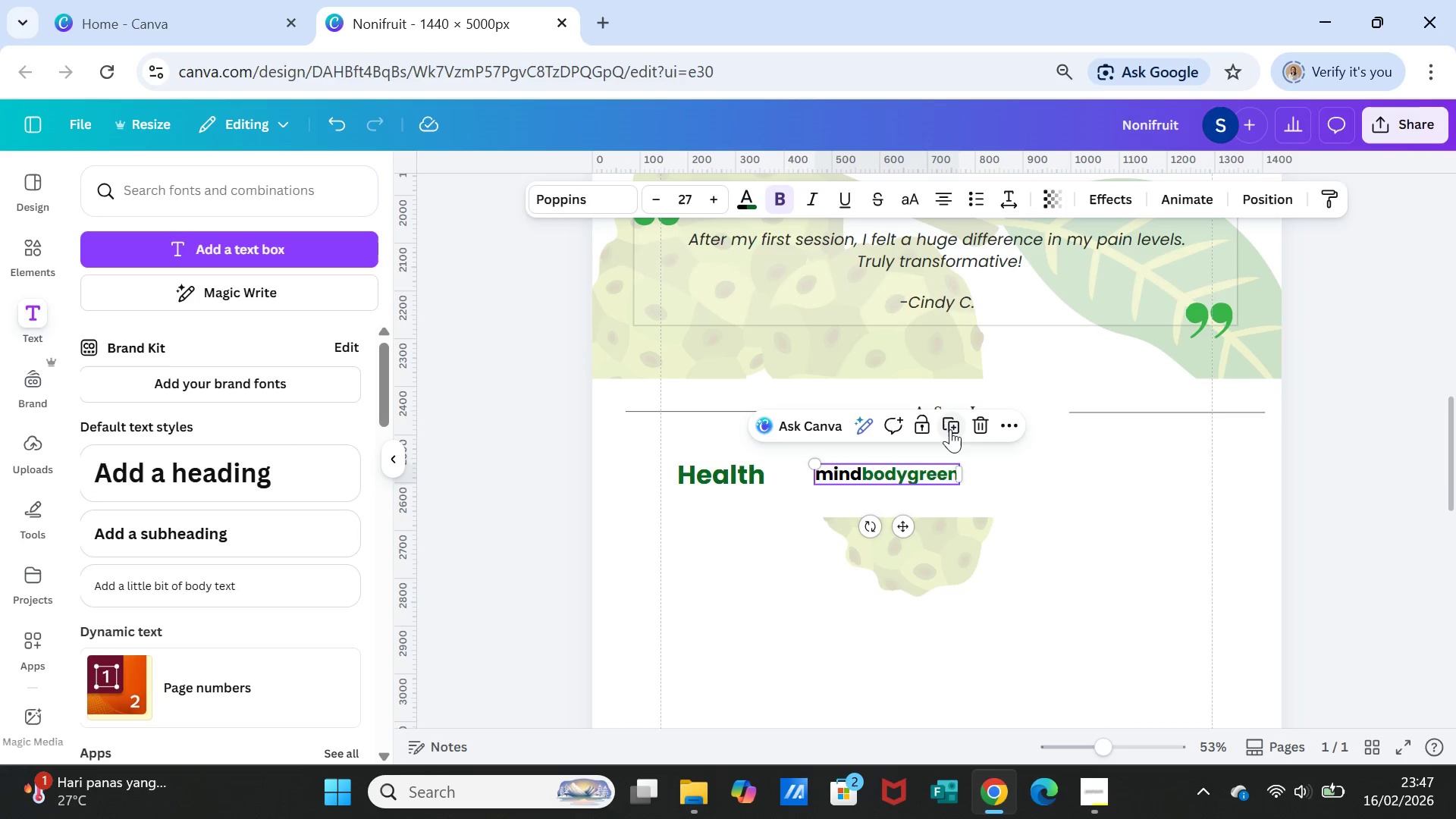 
left_click([950, 427])
 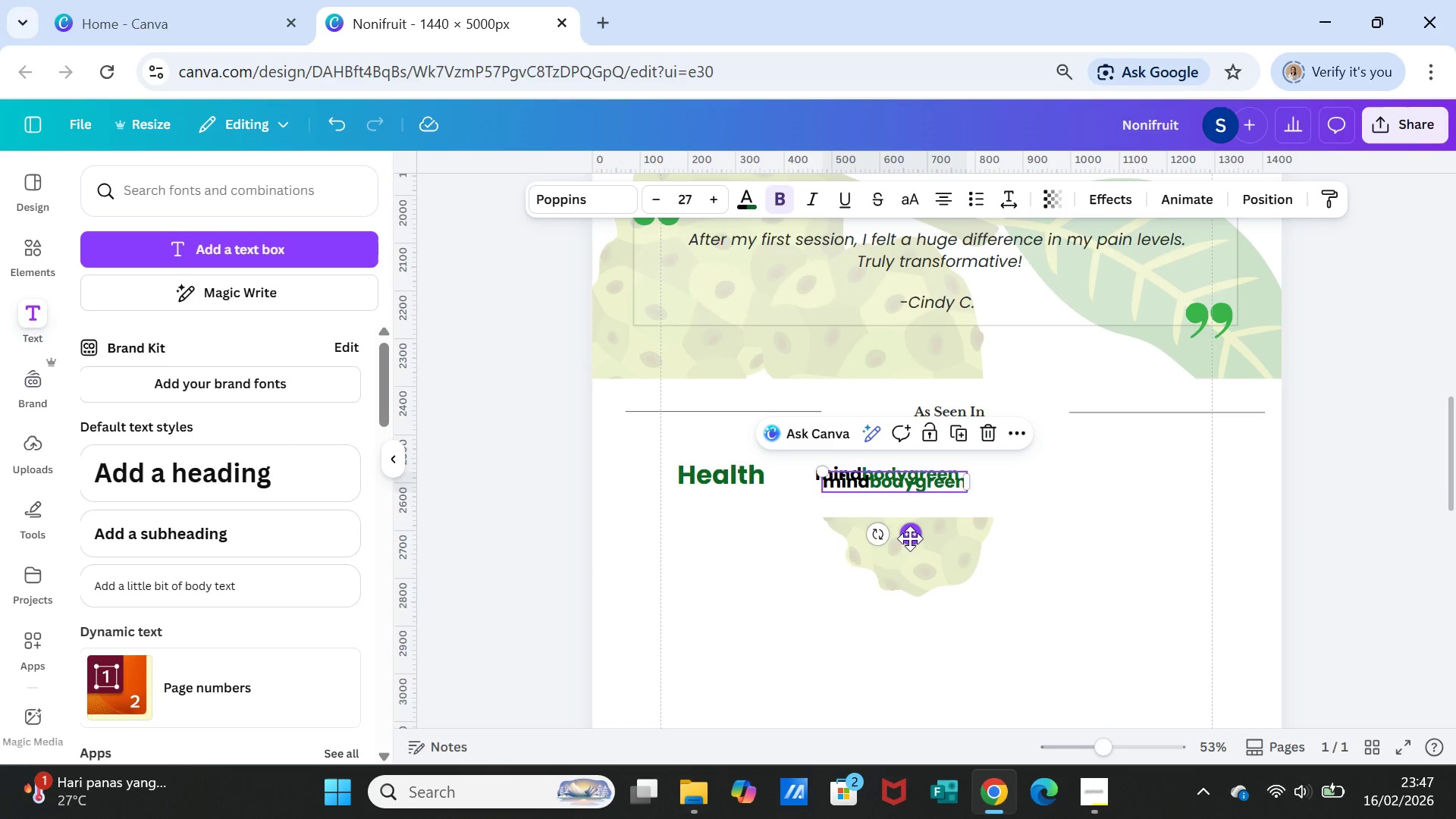 
left_click_drag(start_coordinate=[910, 538], to_coordinate=[1073, 529])
 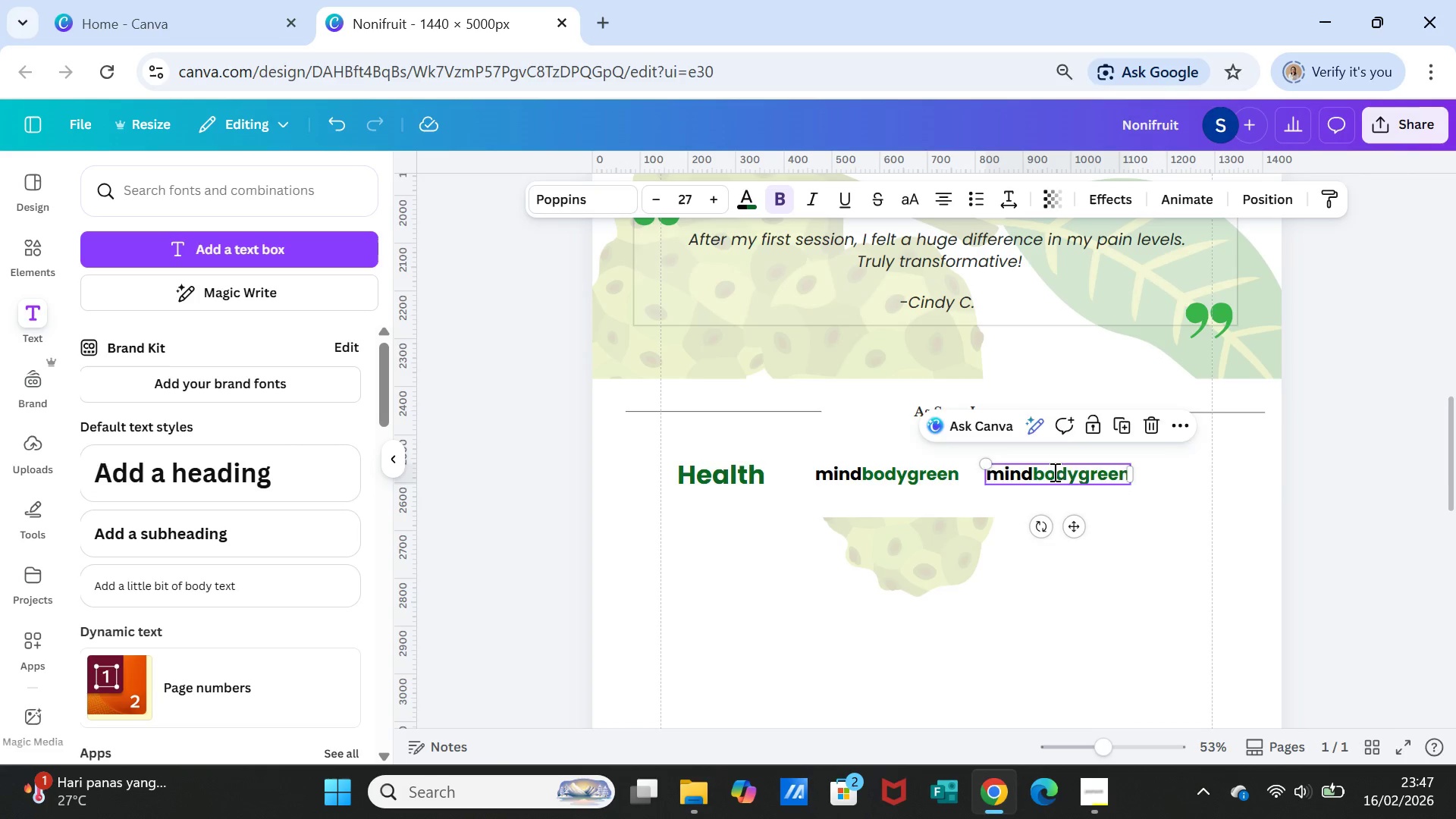 
double_click([1053, 472])
 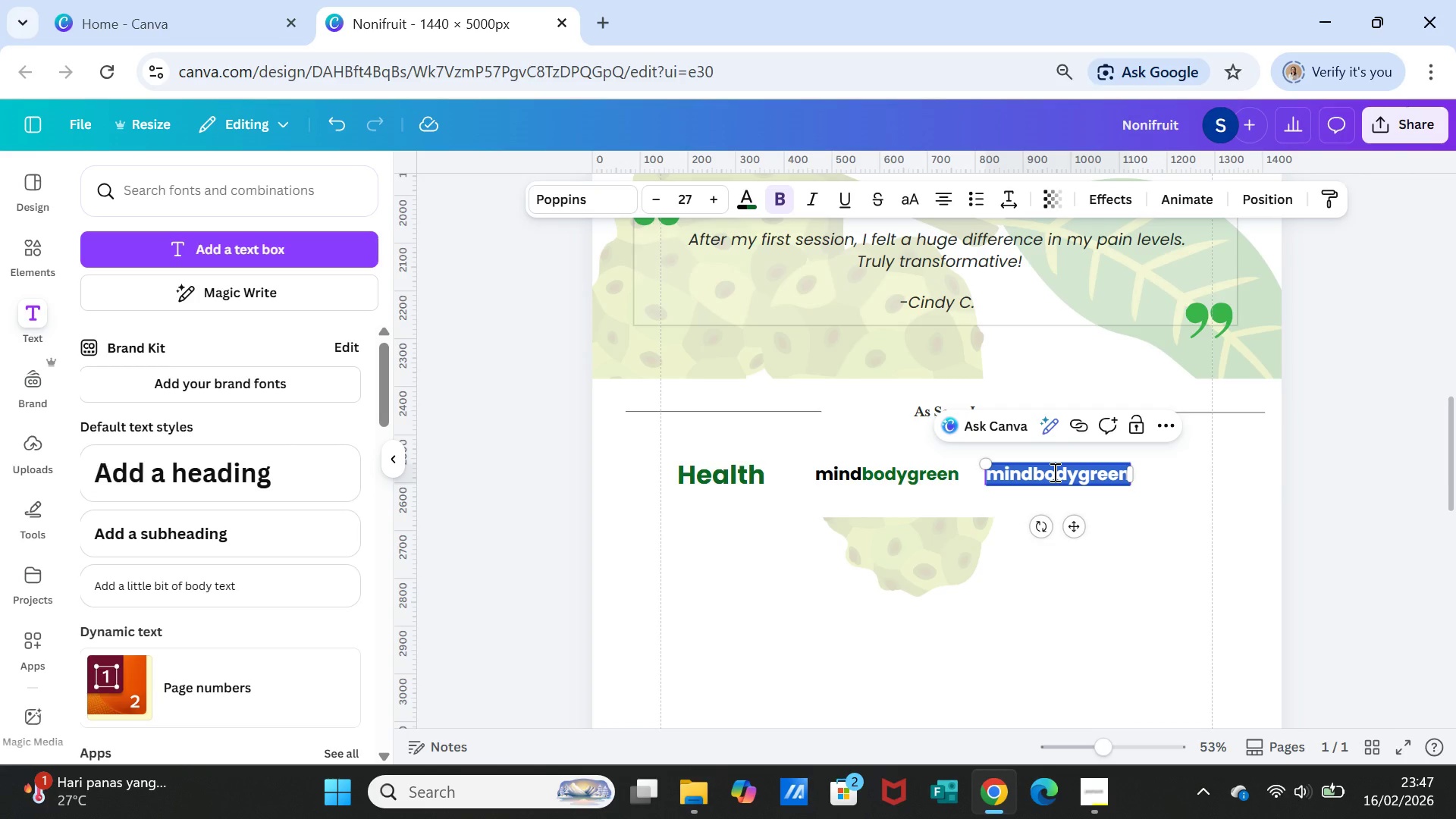 
triple_click([1053, 472])
 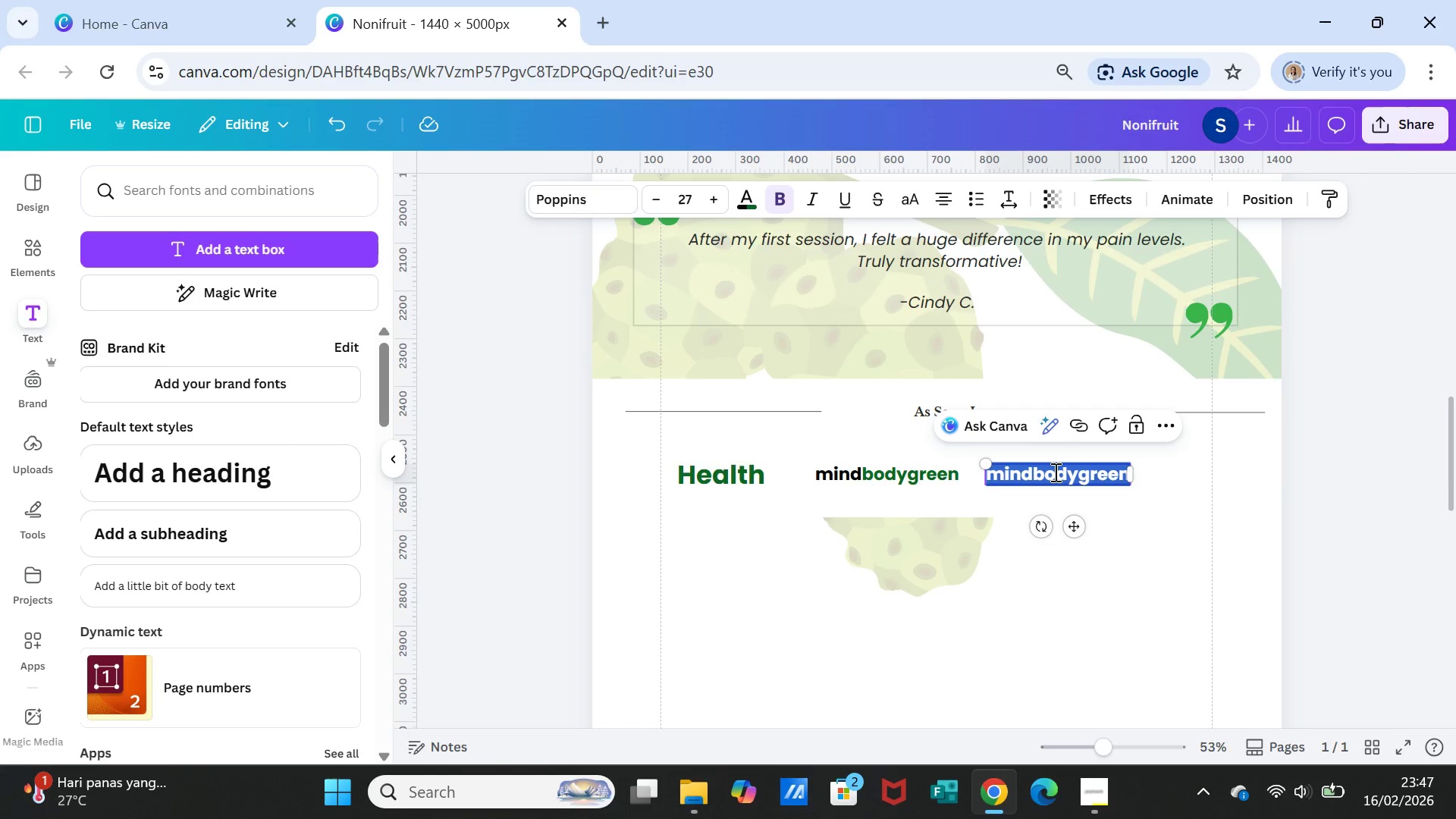 
type(WELL)
 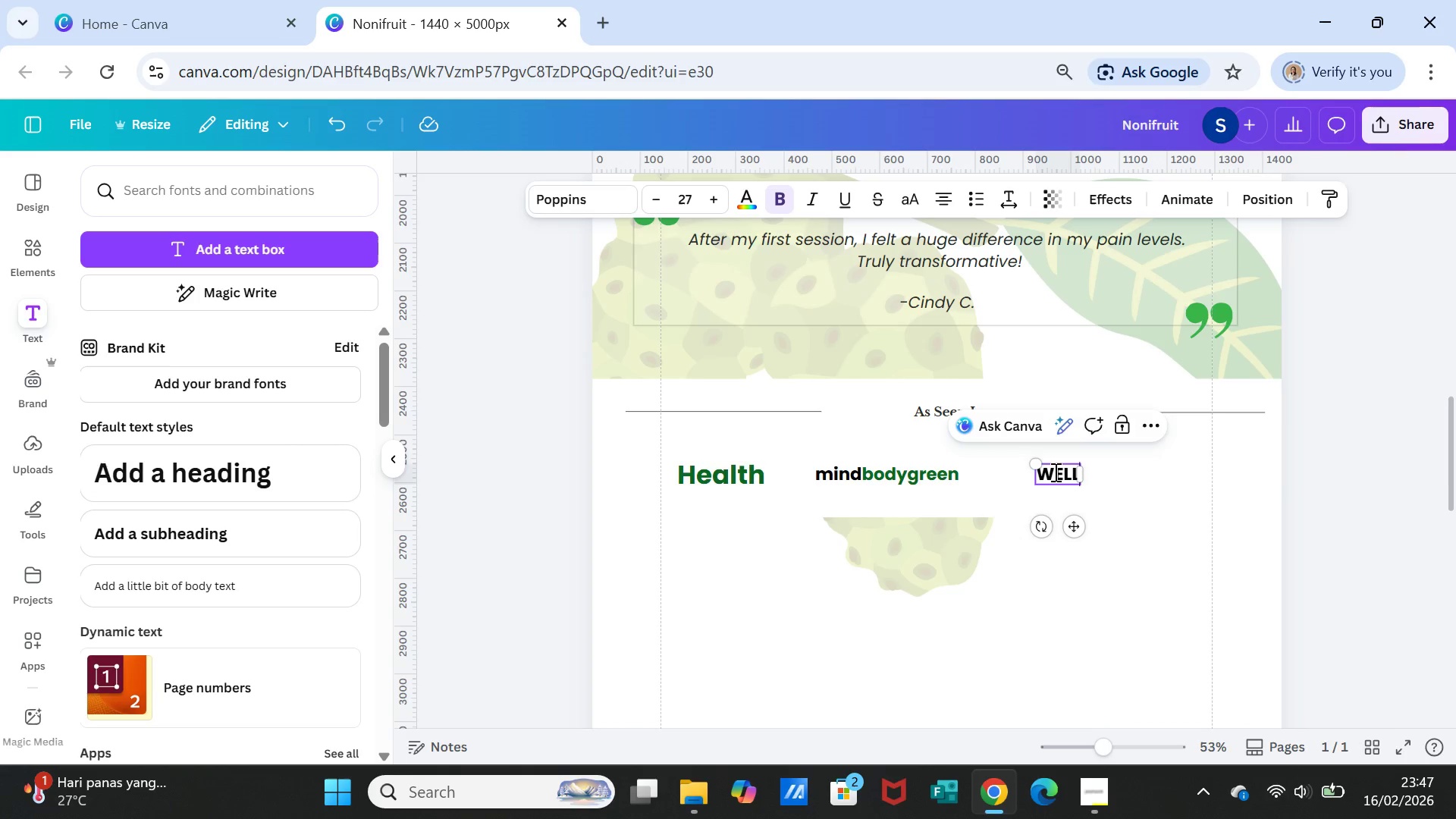 
type(+GOOD)
 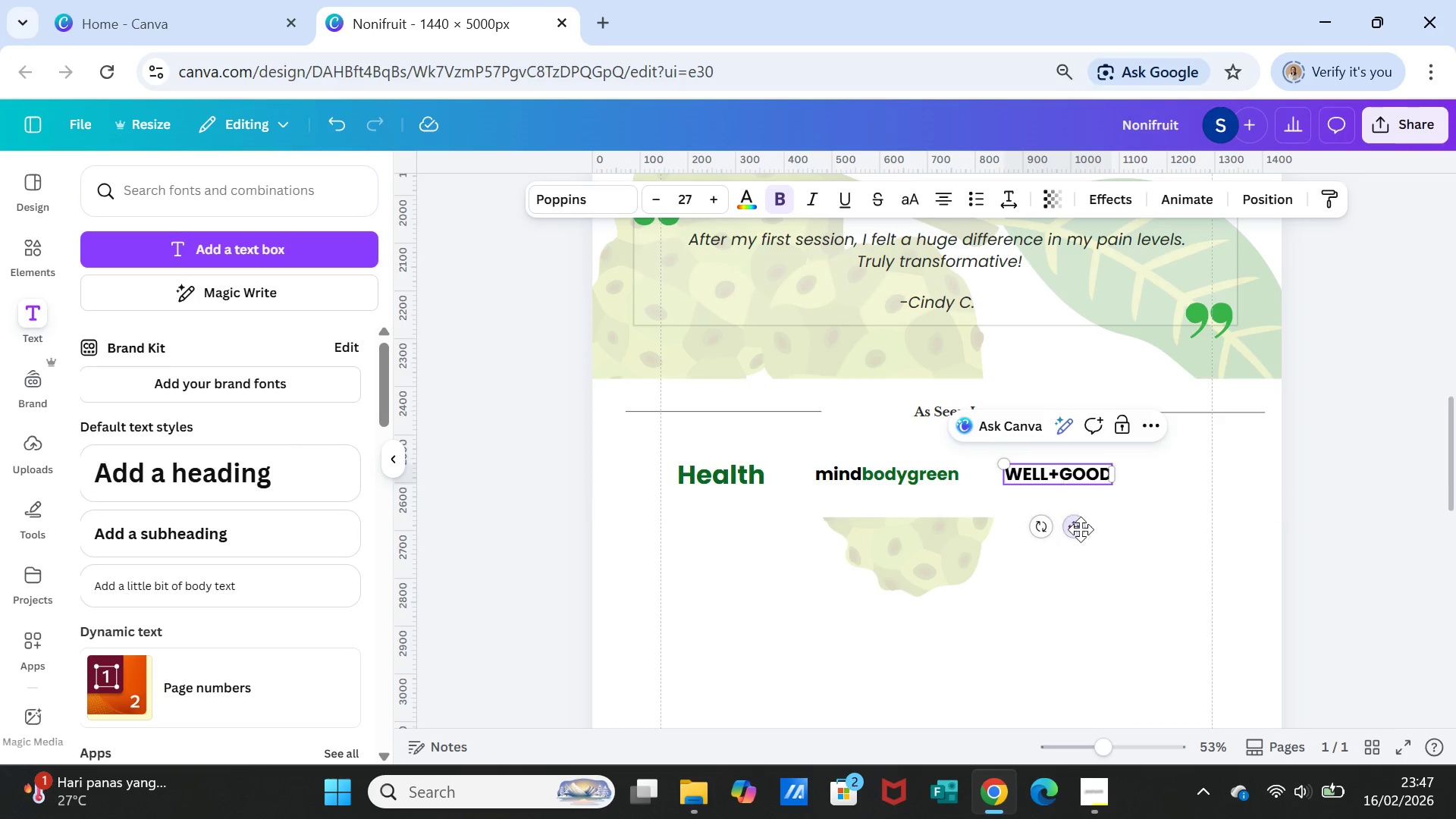 
left_click([1111, 605])
 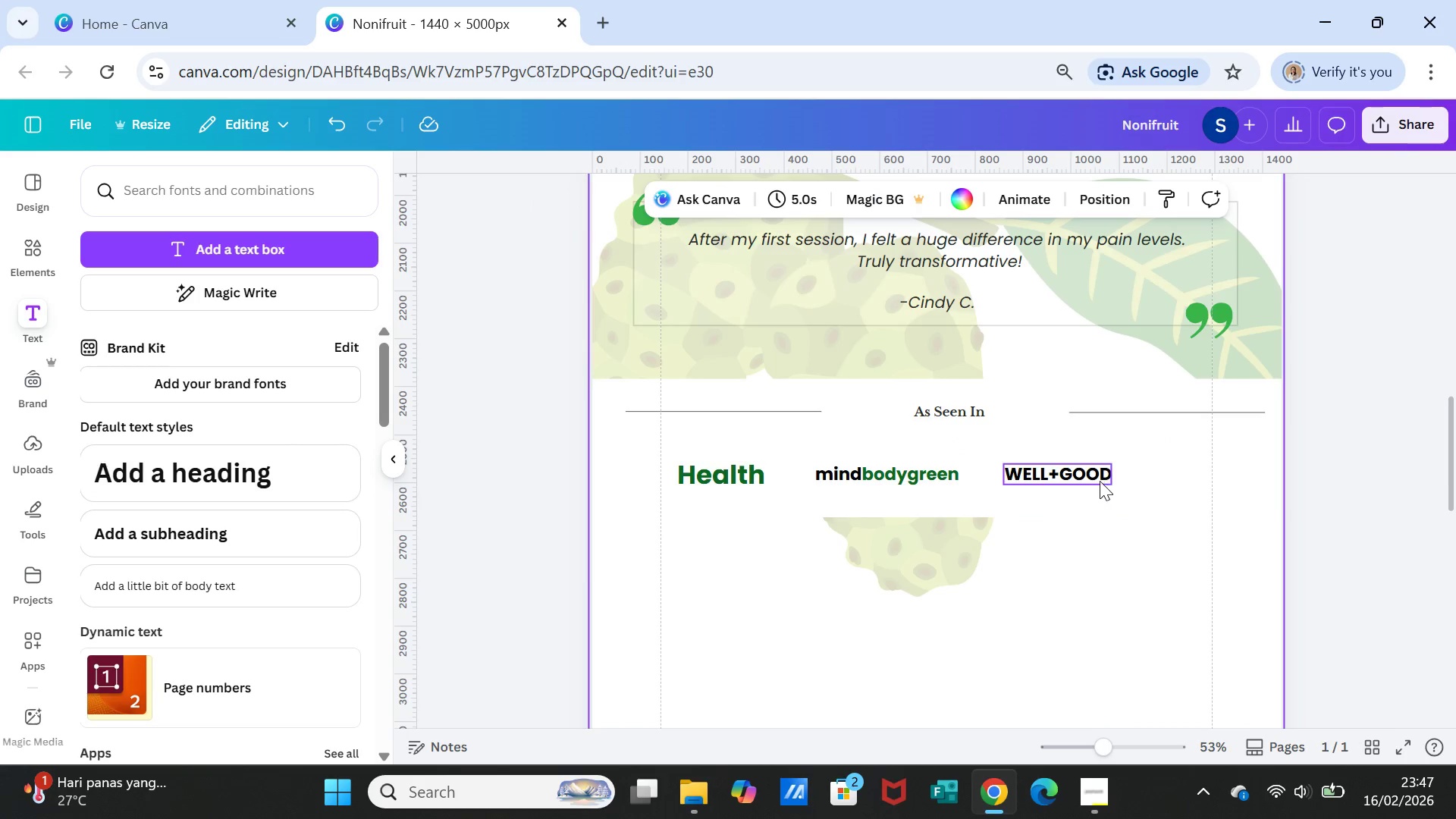 
left_click([1097, 482])
 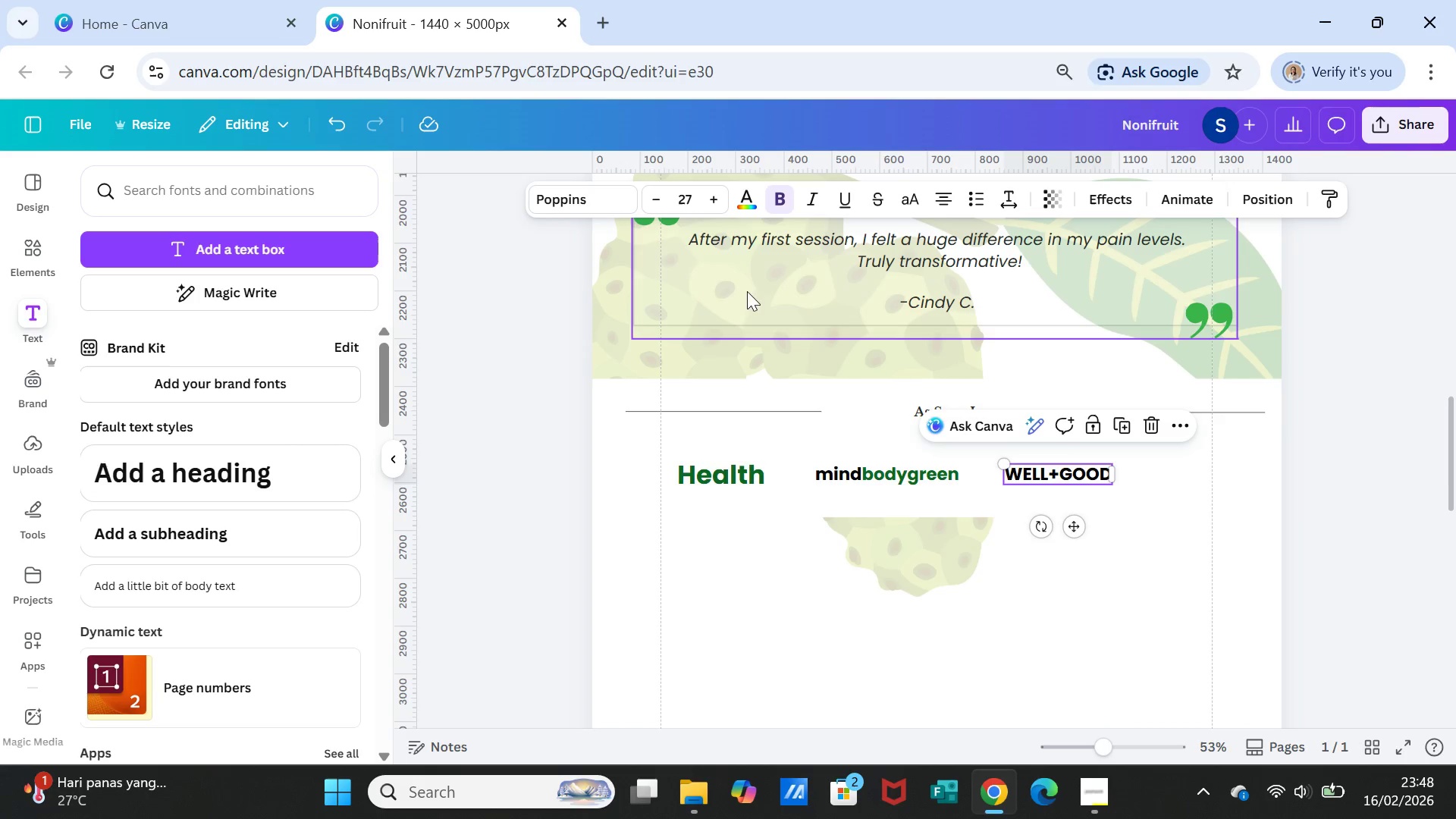 
wait(6.12)
 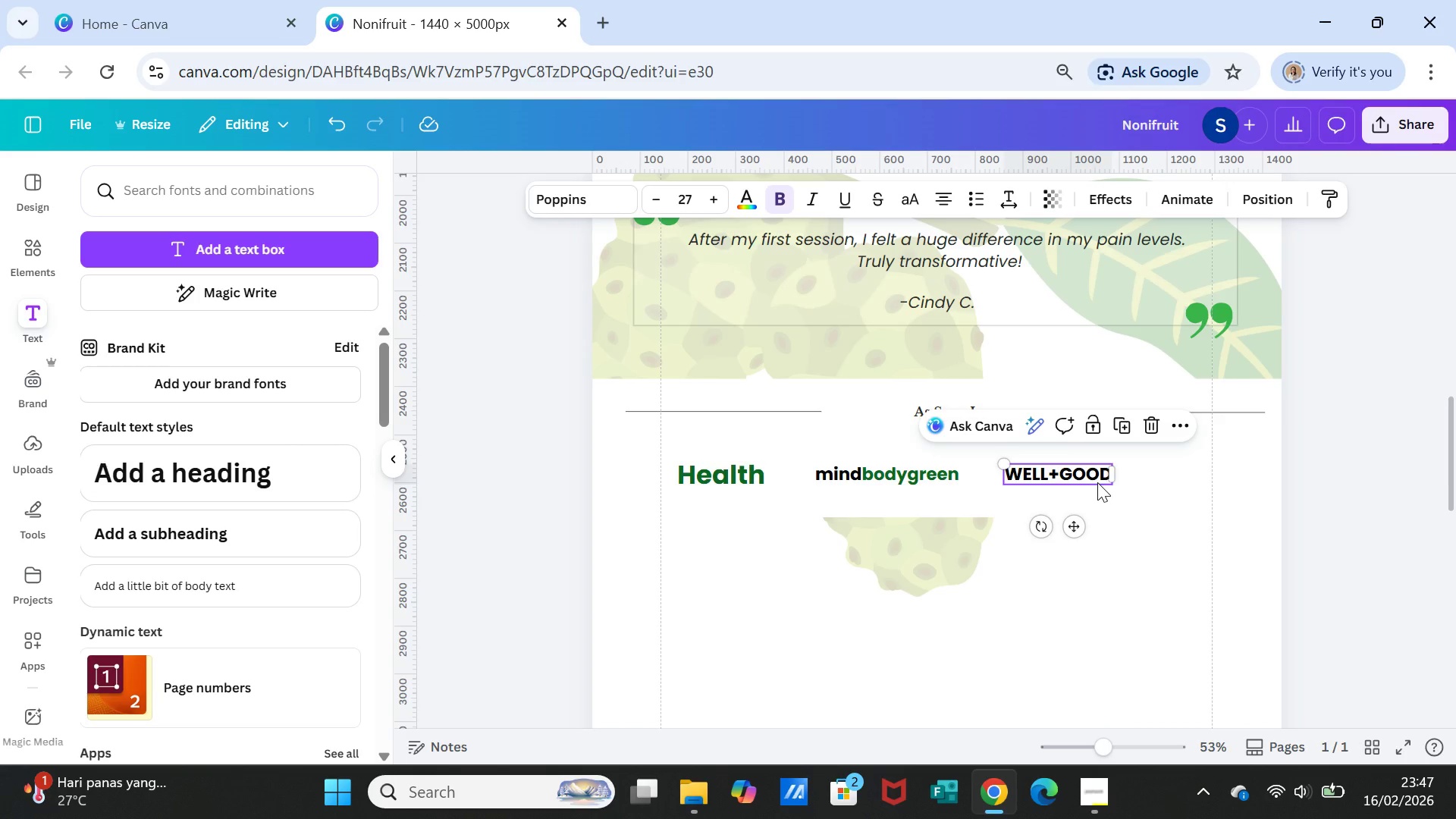 
left_click([741, 197])
 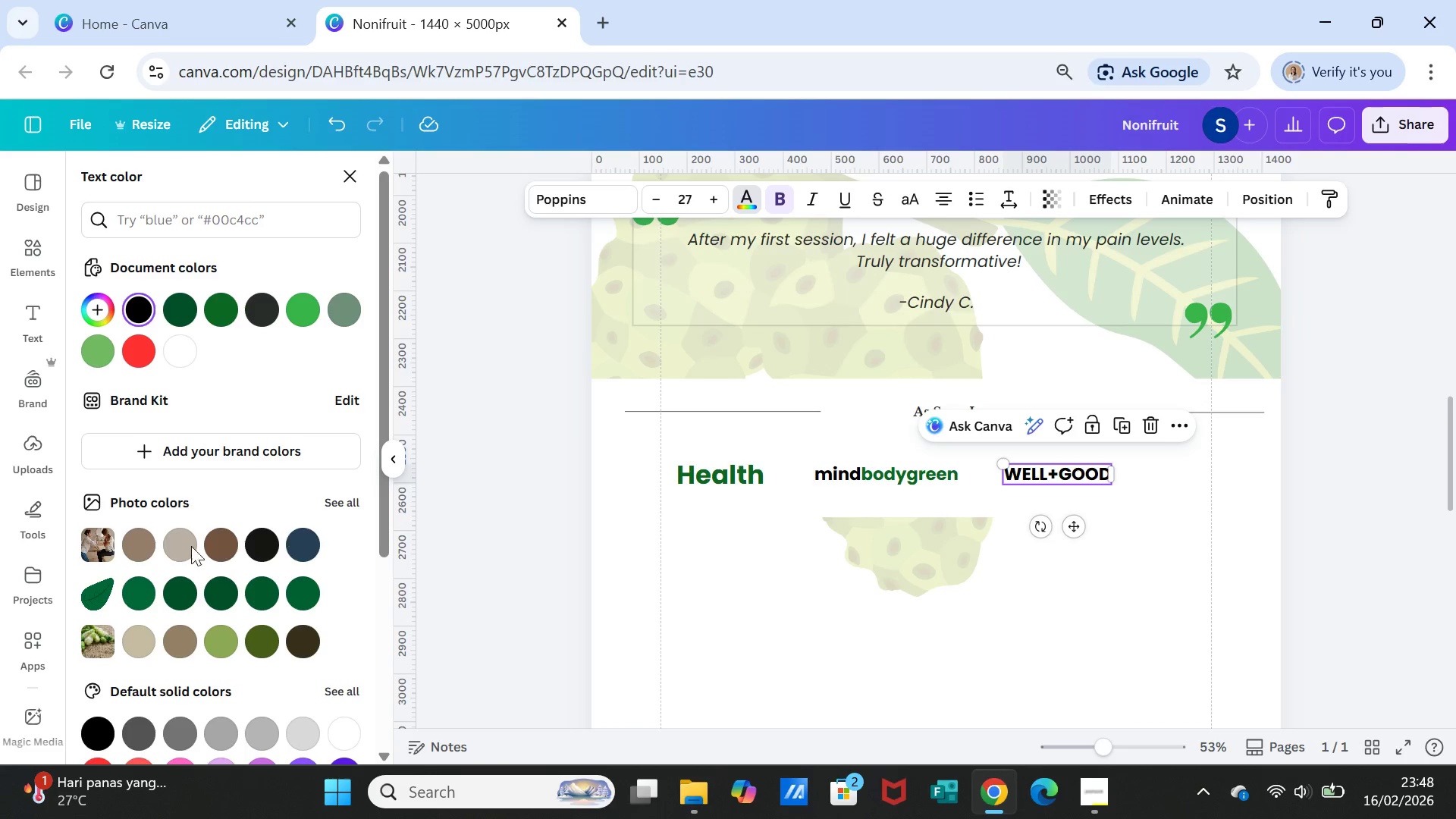 
left_click([174, 553])
 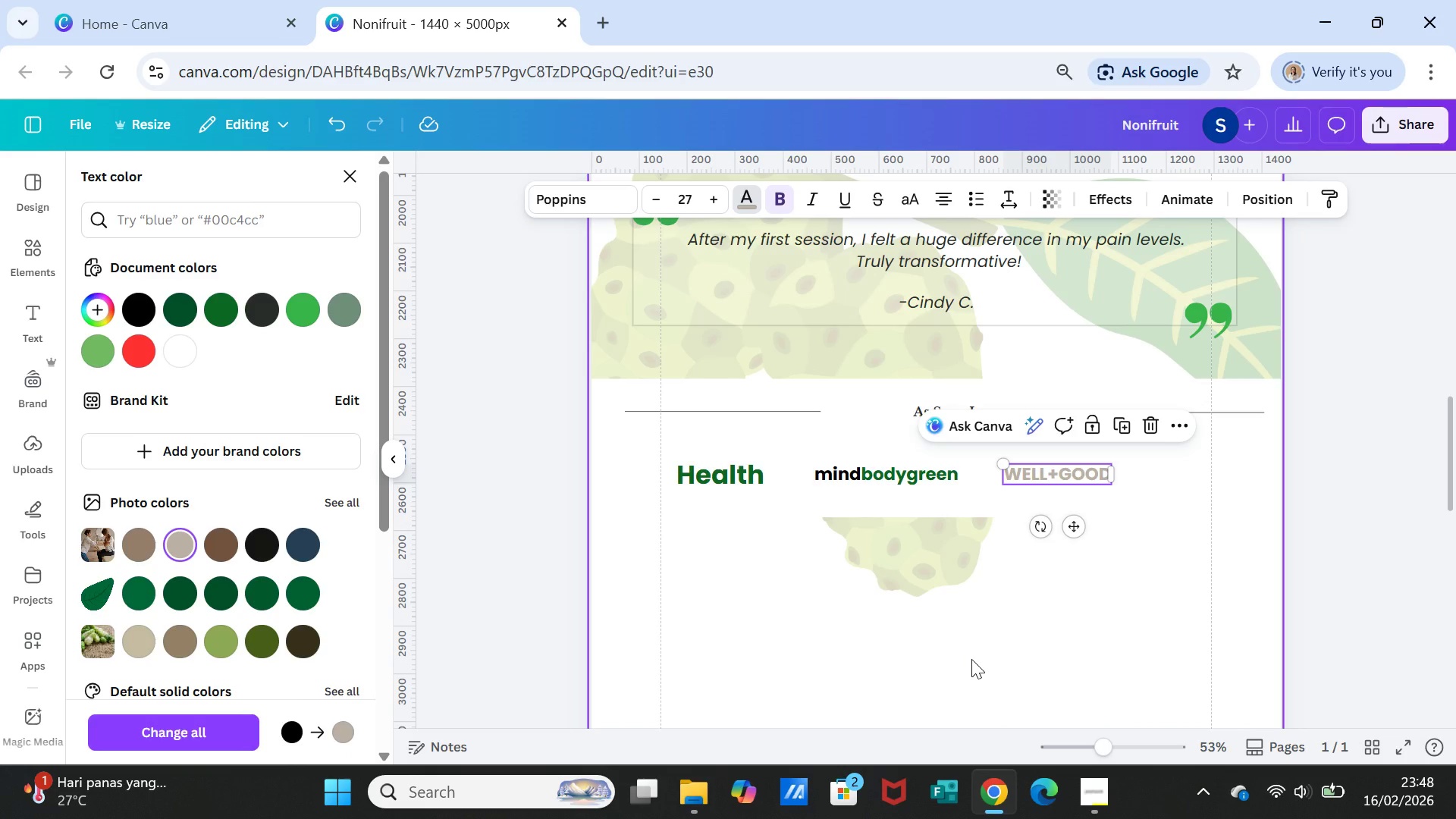 
wait(17.67)
 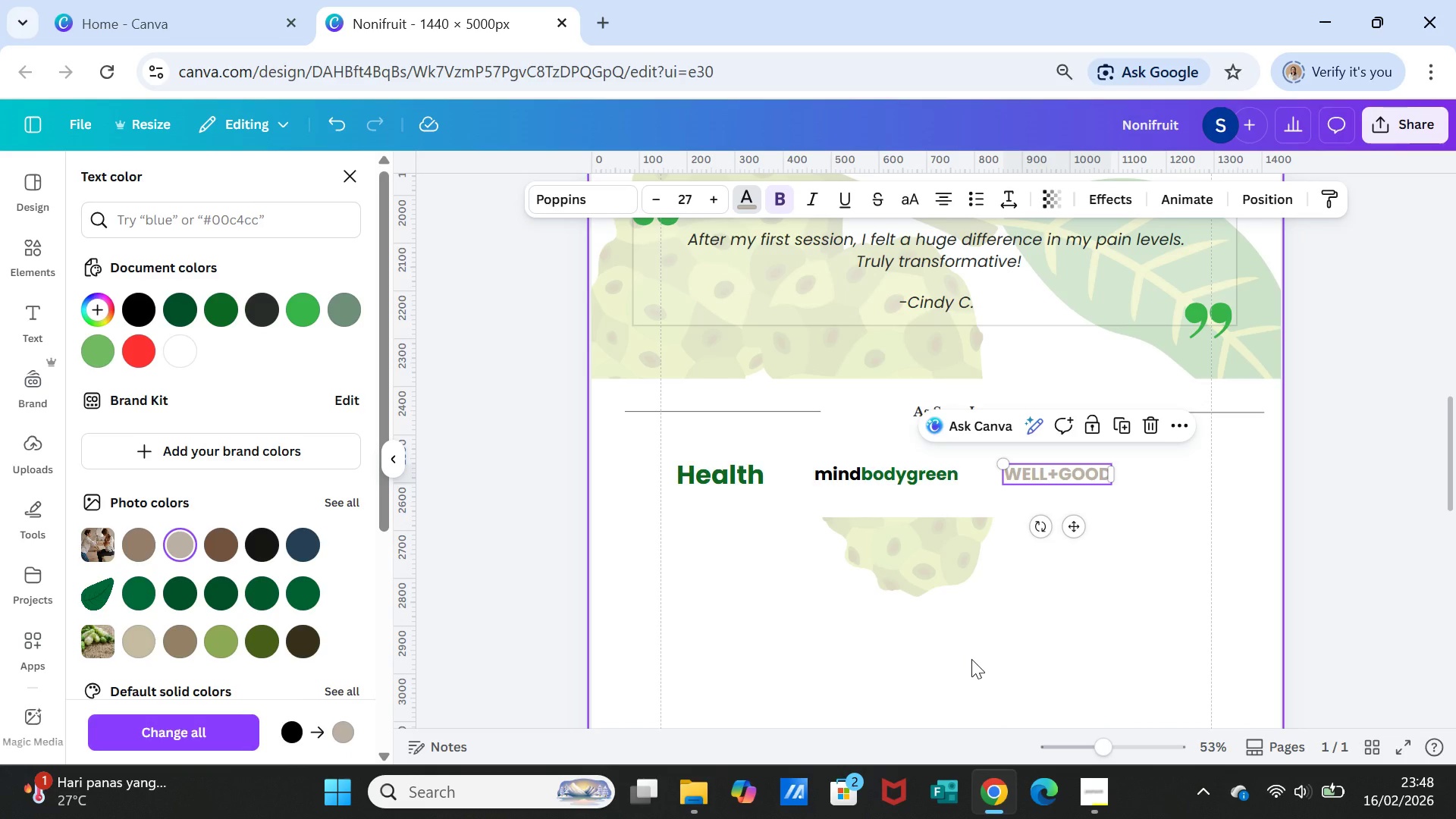 
left_click([732, 483])
 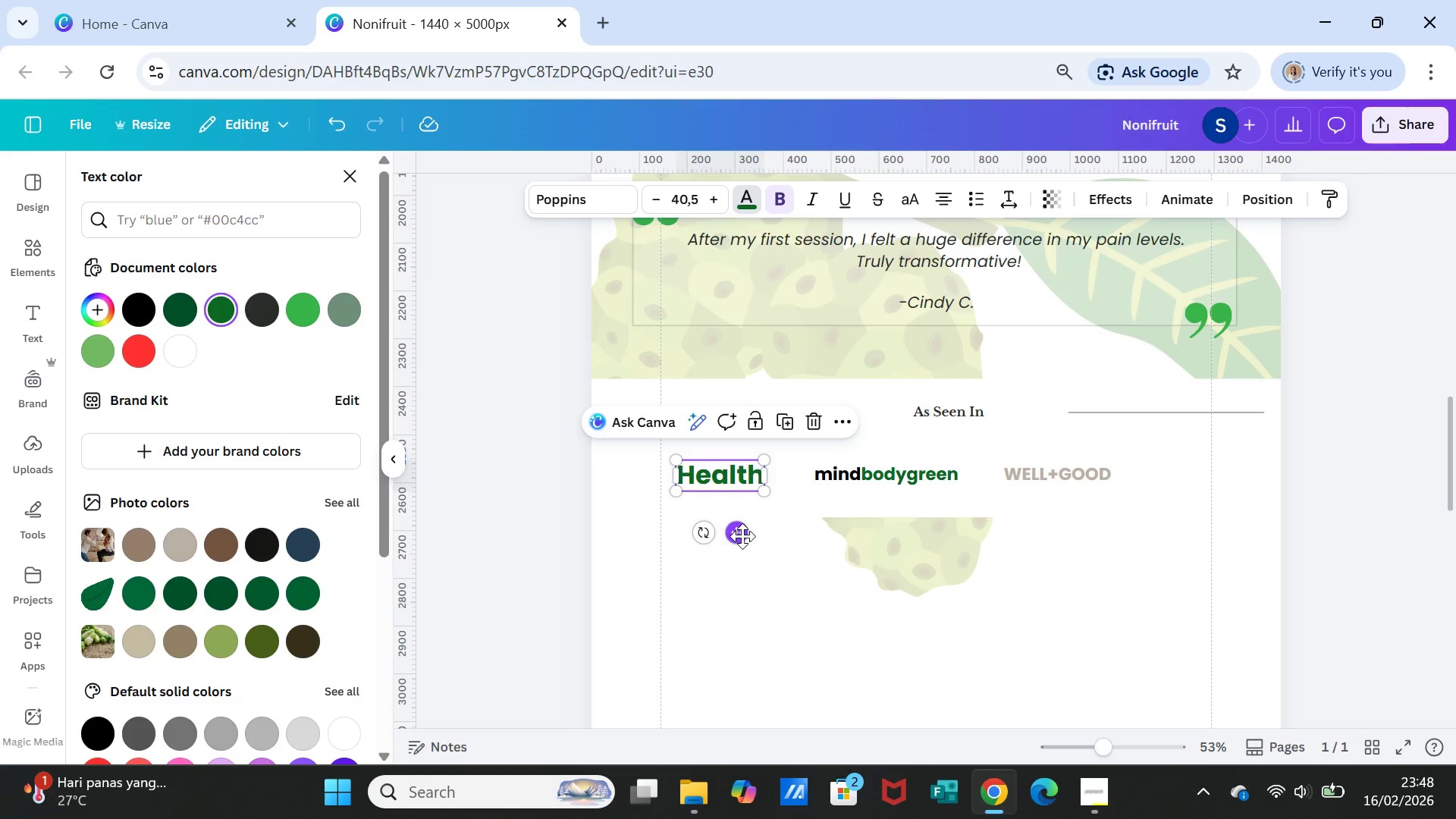 
left_click_drag(start_coordinate=[742, 536], to_coordinate=[728, 535])
 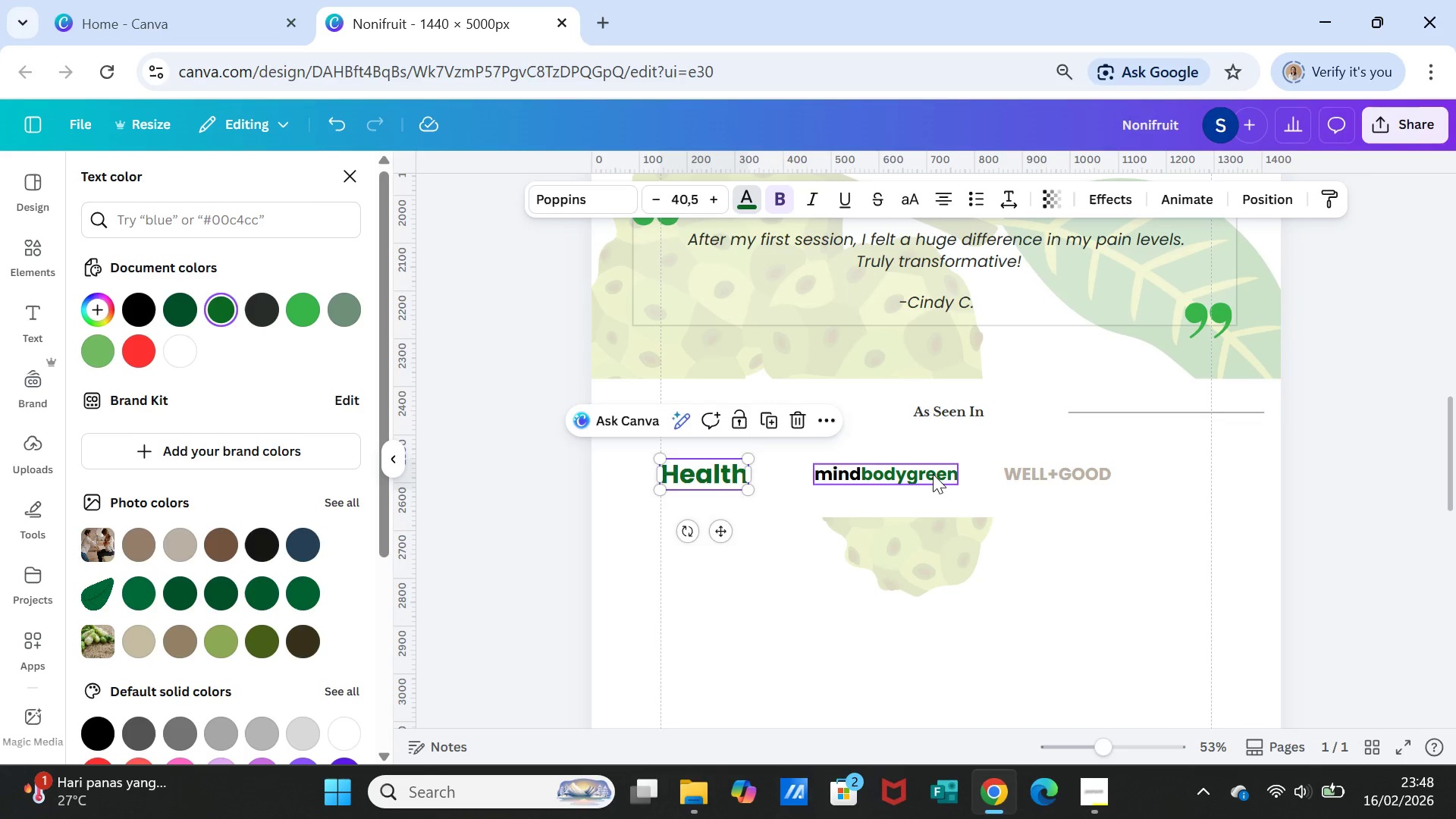 
left_click([933, 474])
 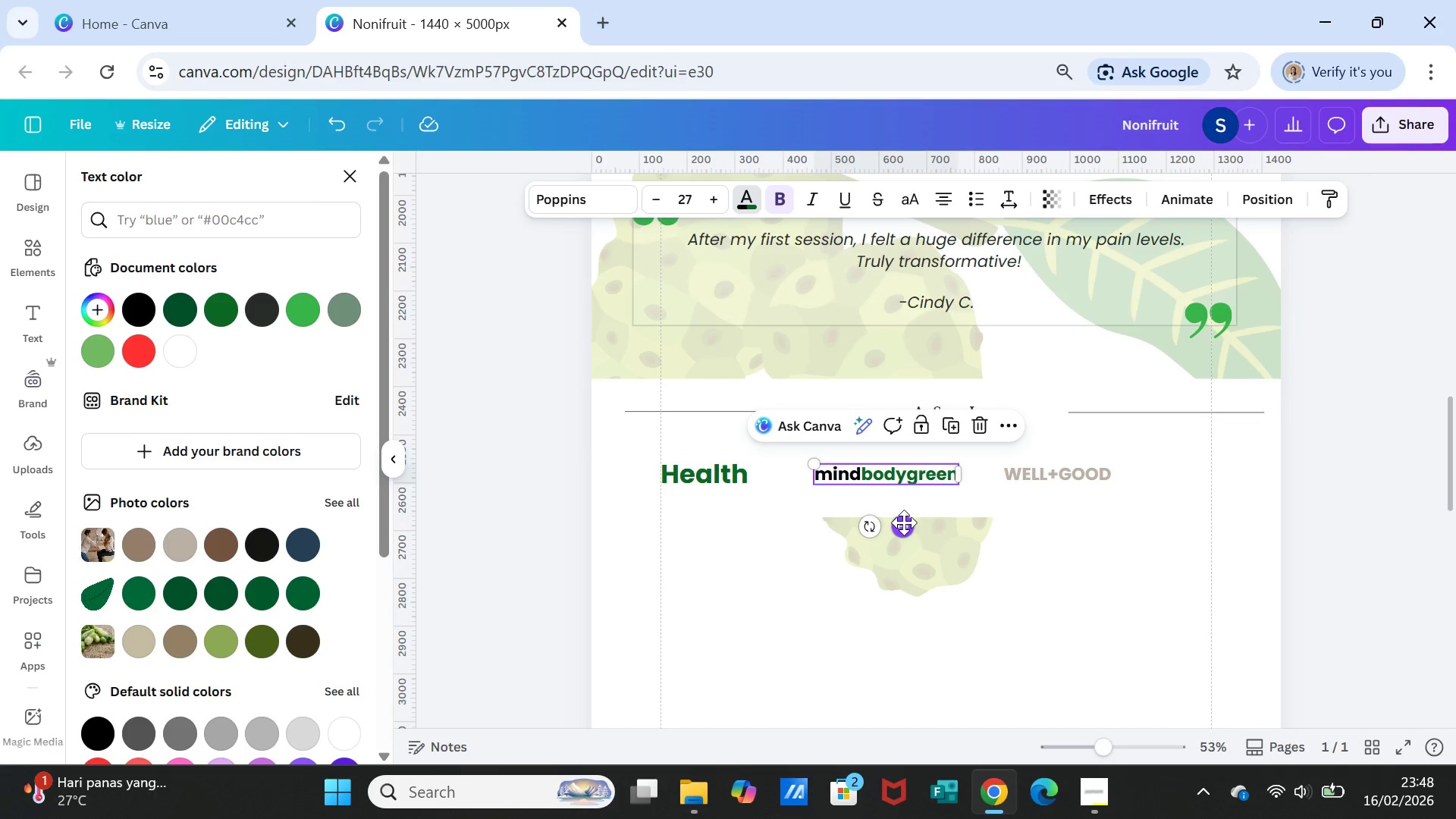 
left_click_drag(start_coordinate=[903, 523], to_coordinate=[883, 526])
 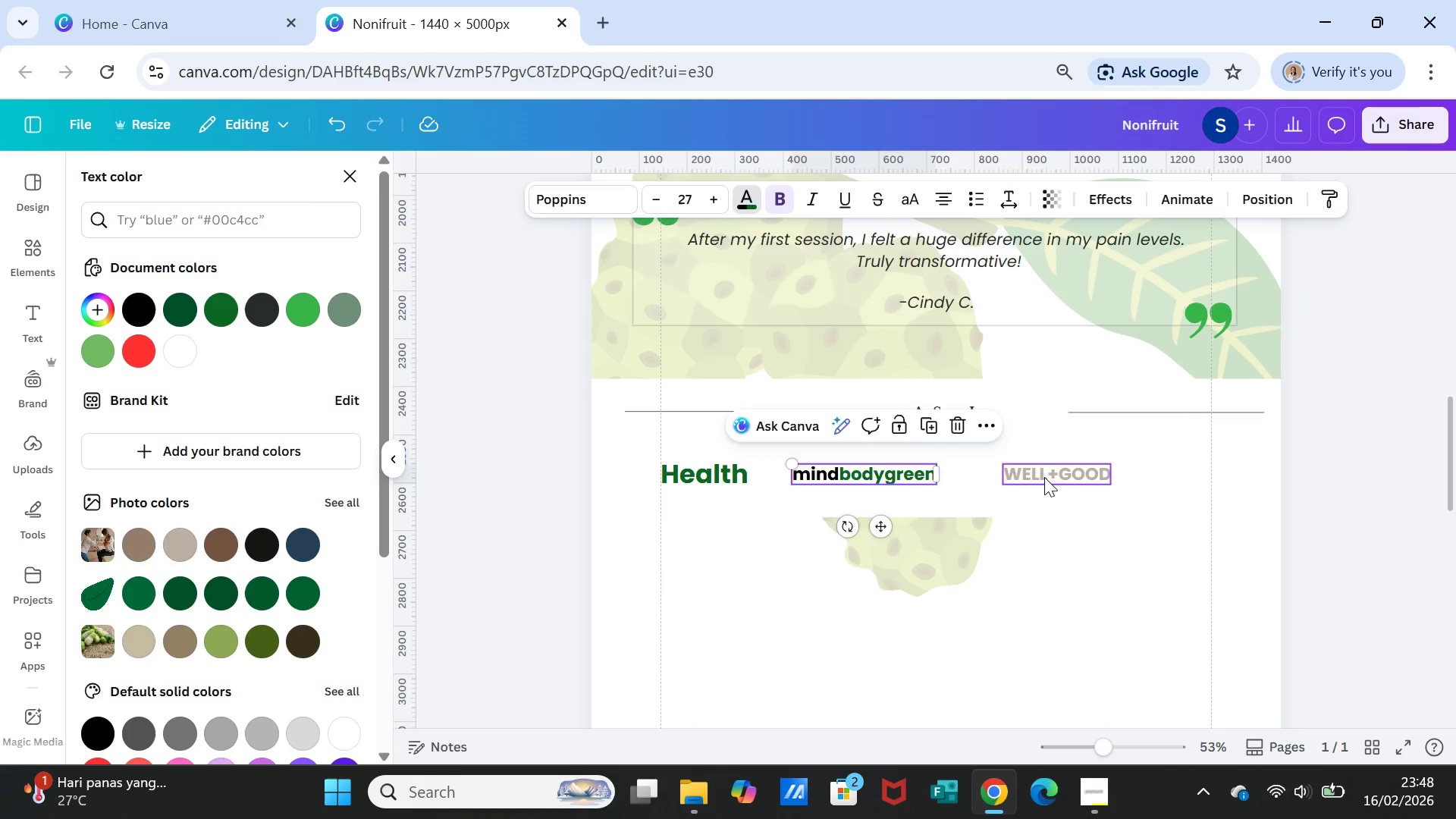 
left_click([1044, 477])
 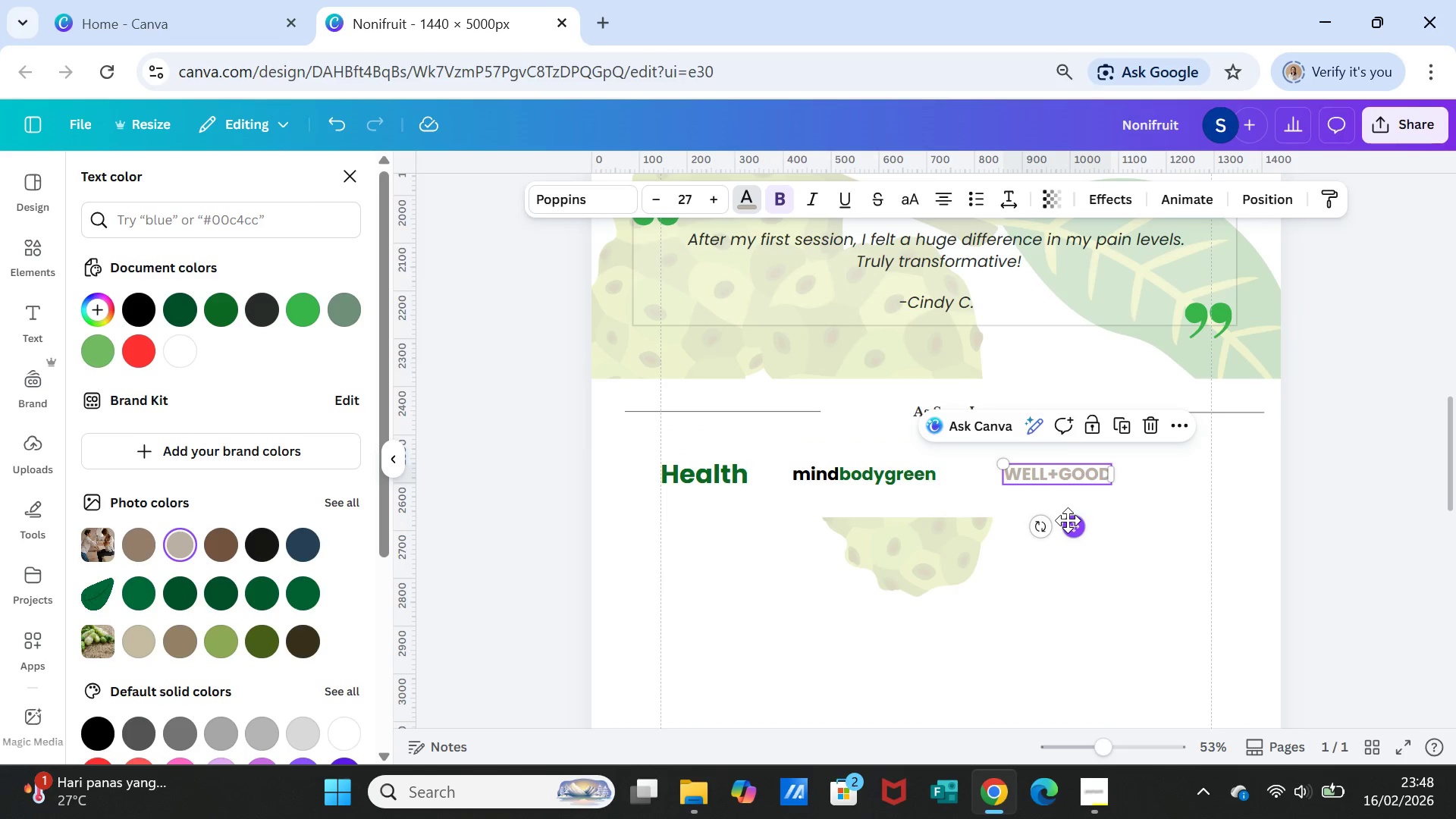 
left_click_drag(start_coordinate=[1068, 520], to_coordinate=[1050, 520])
 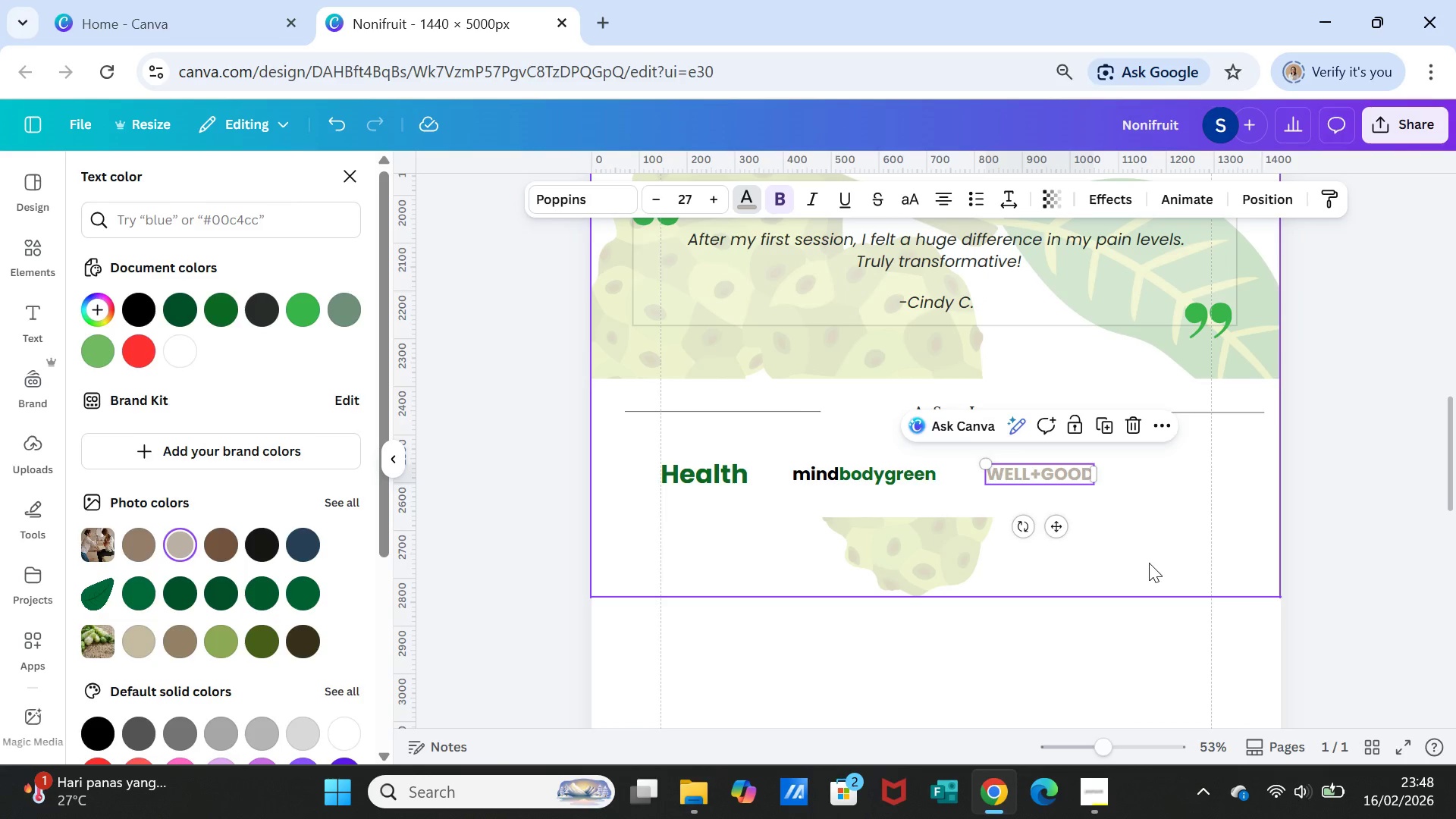 
left_click([1149, 563])
 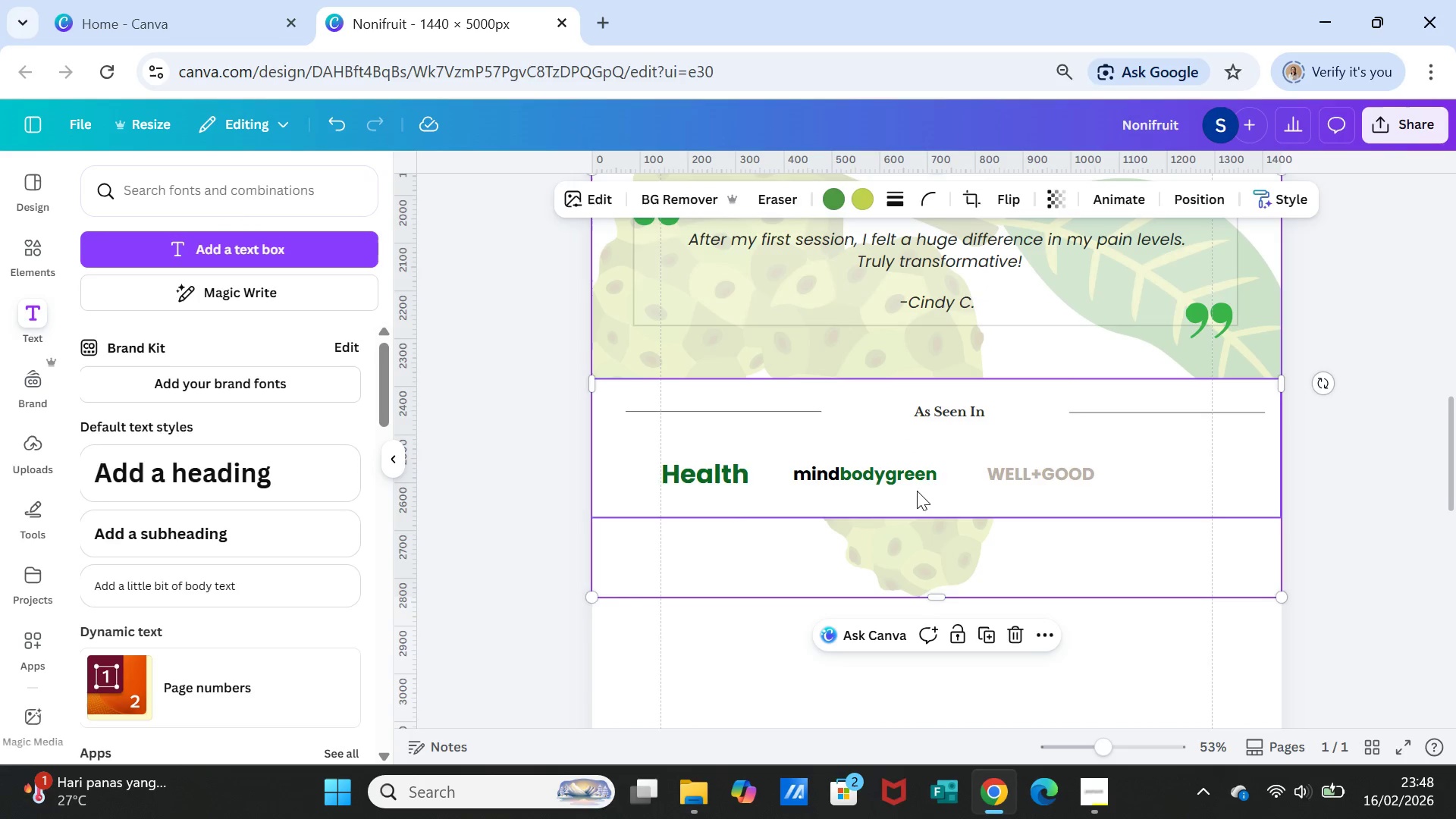 
wait(6.66)
 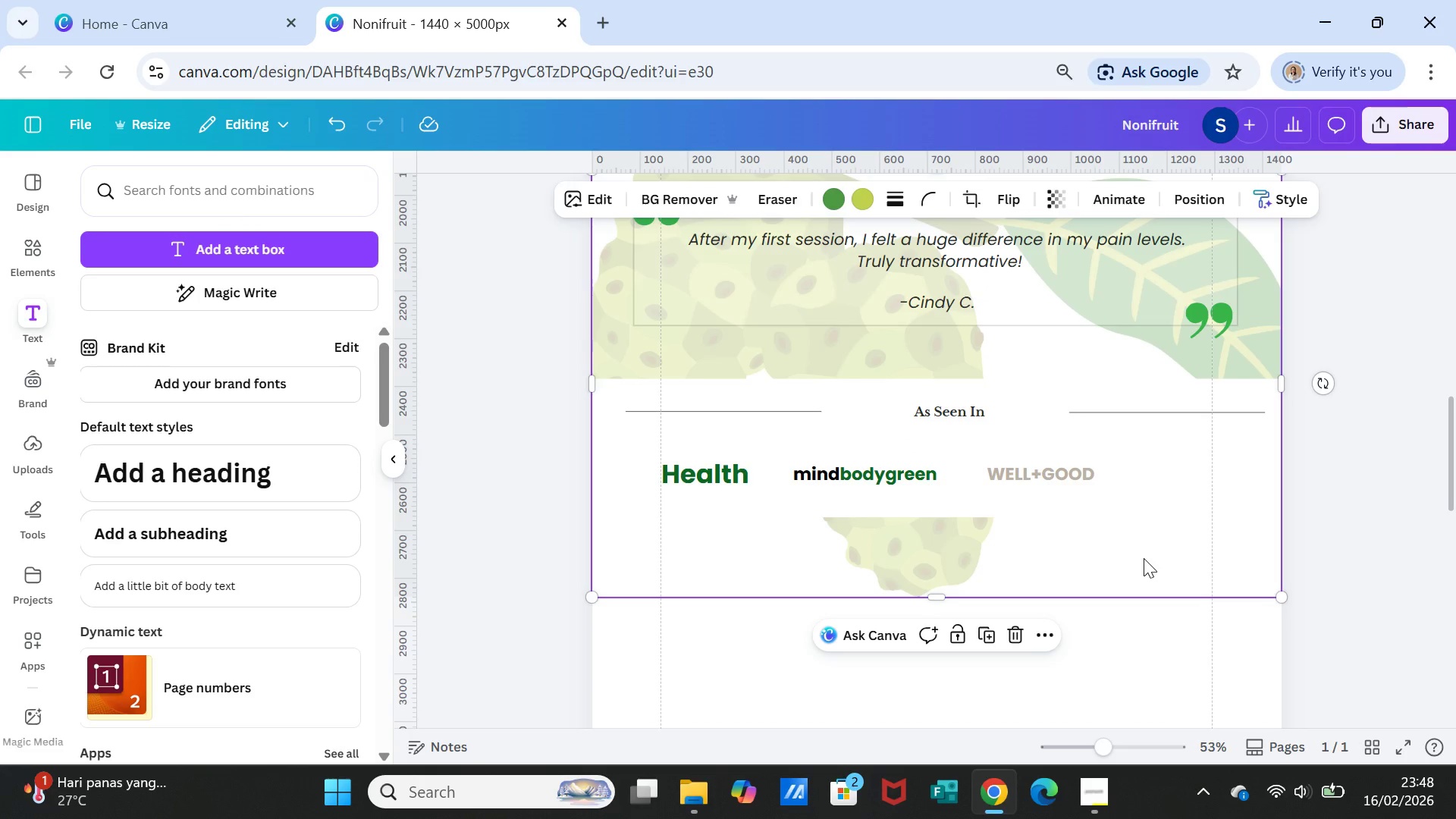 
left_click([899, 479])
 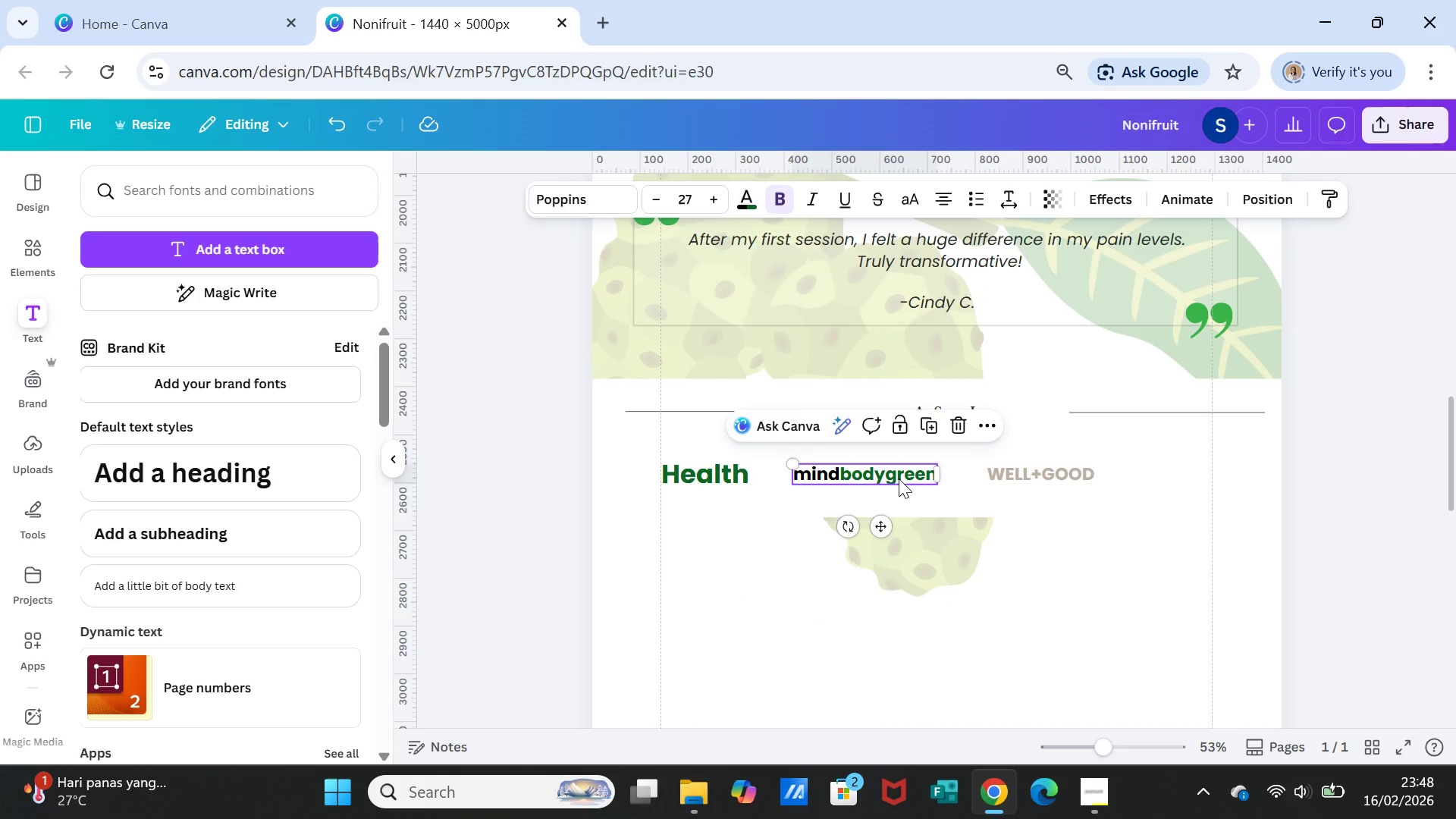 
wait(12.55)
 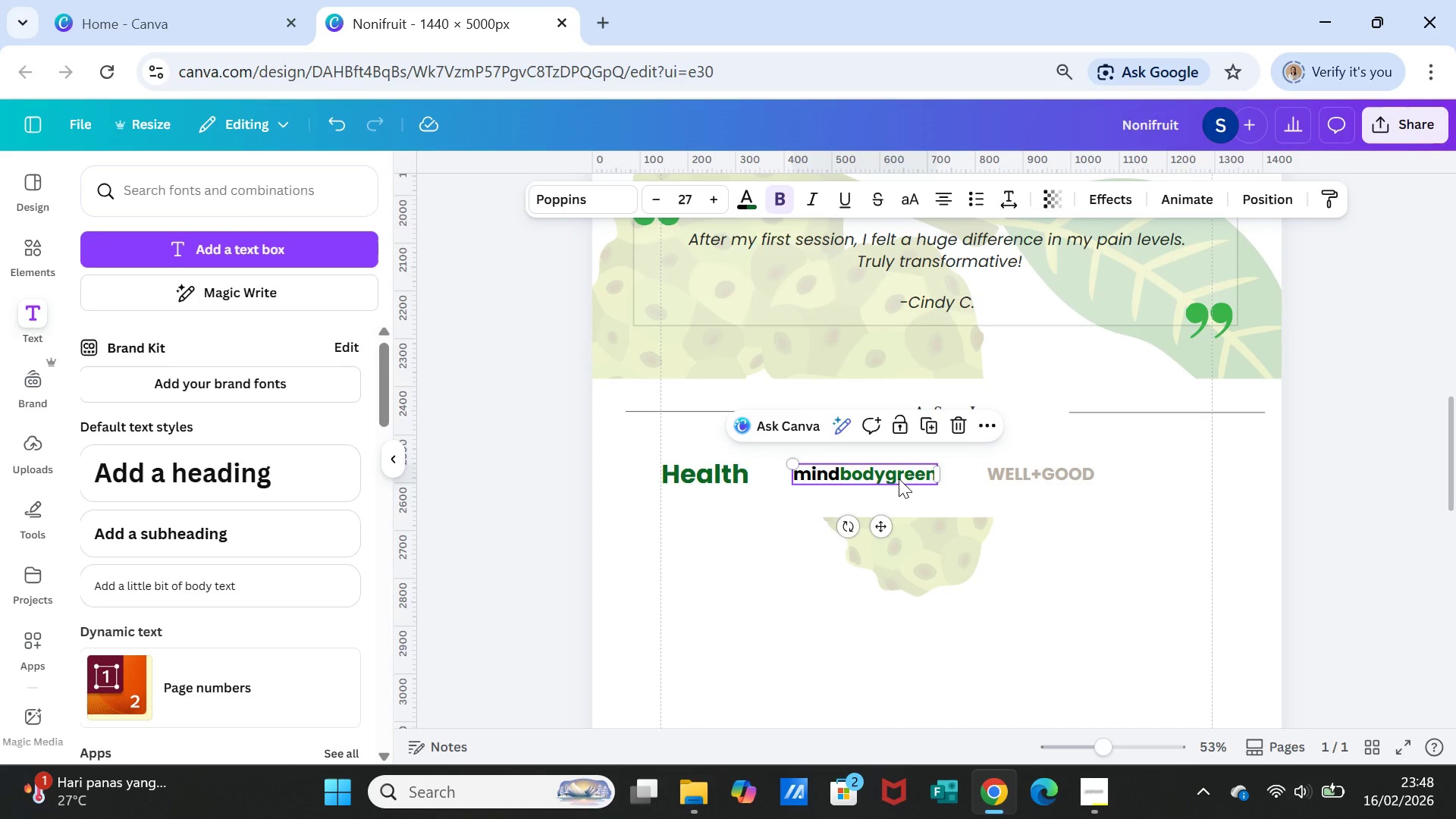 
left_click([1006, 478])
 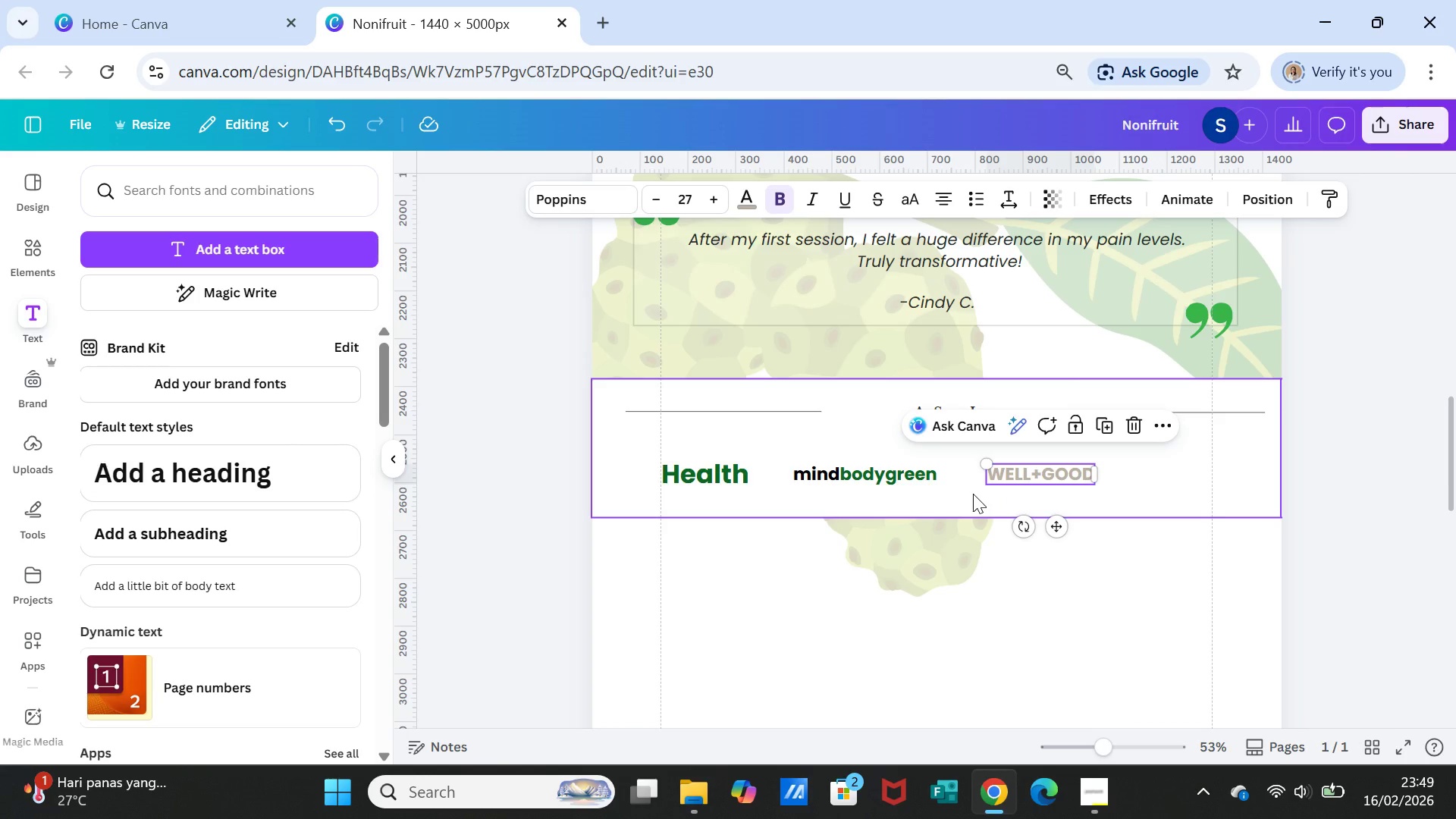 
wait(12.08)
 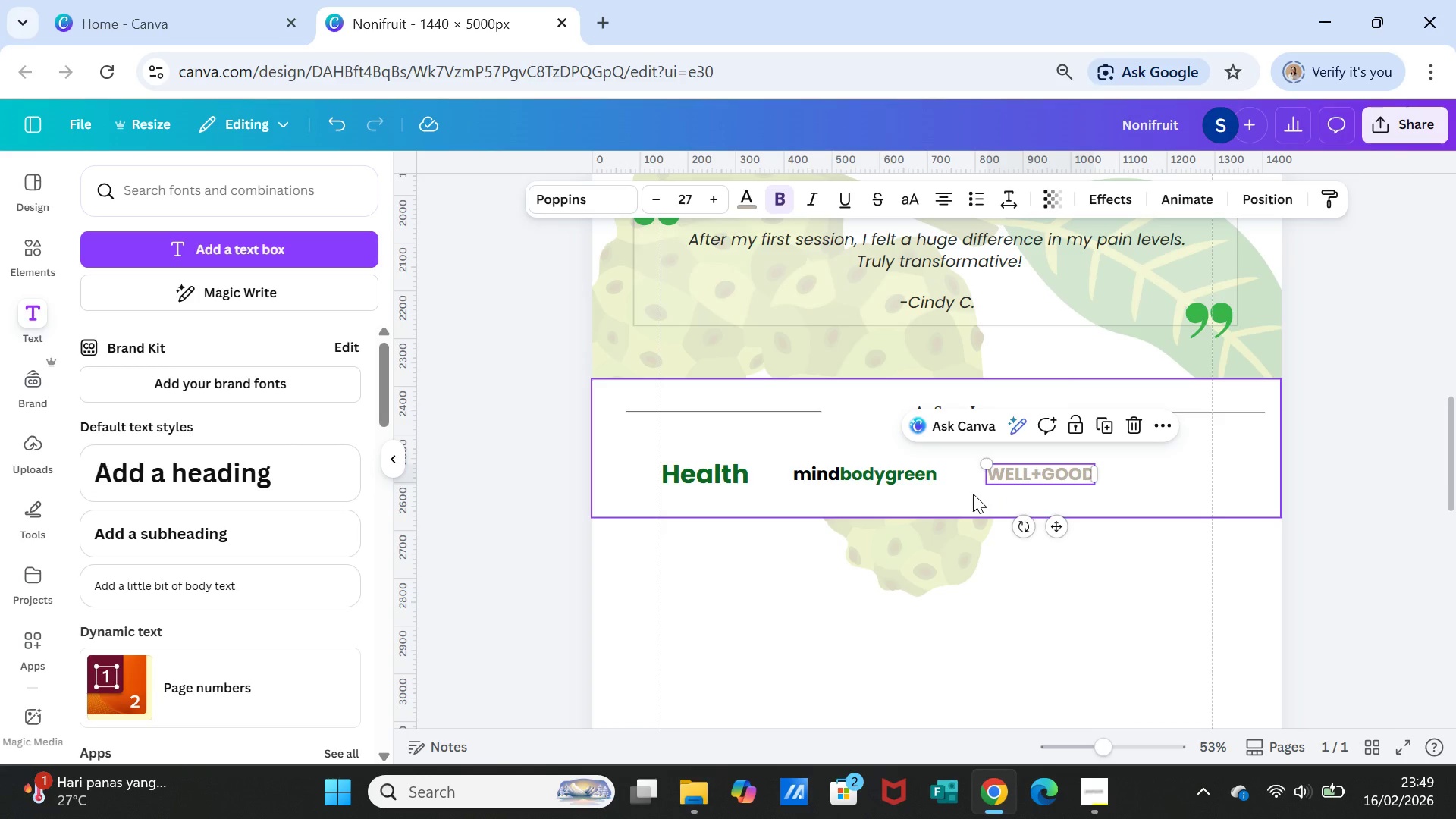 
left_click([1100, 425])
 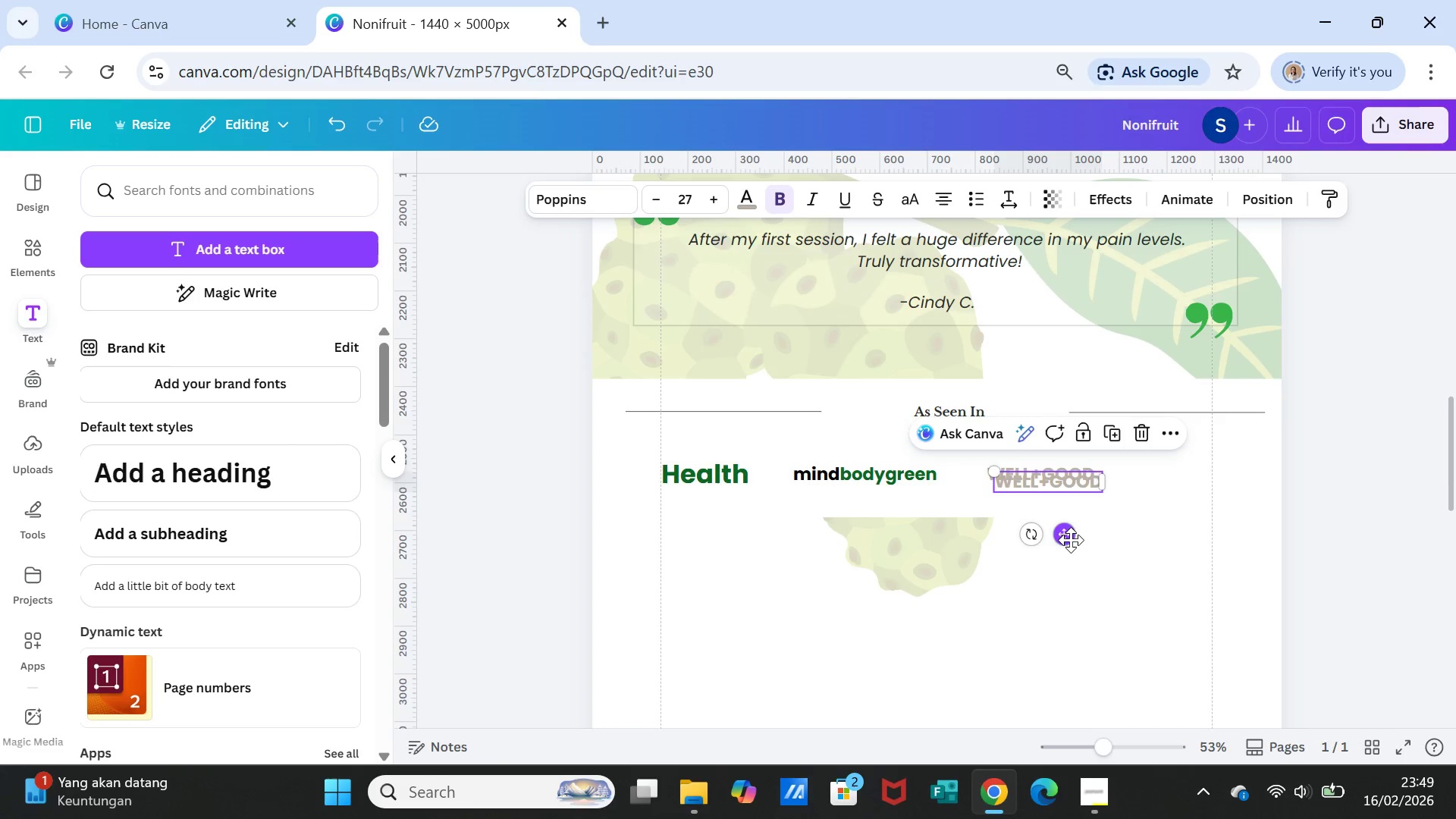 
left_click_drag(start_coordinate=[1071, 540], to_coordinate=[1197, 535])
 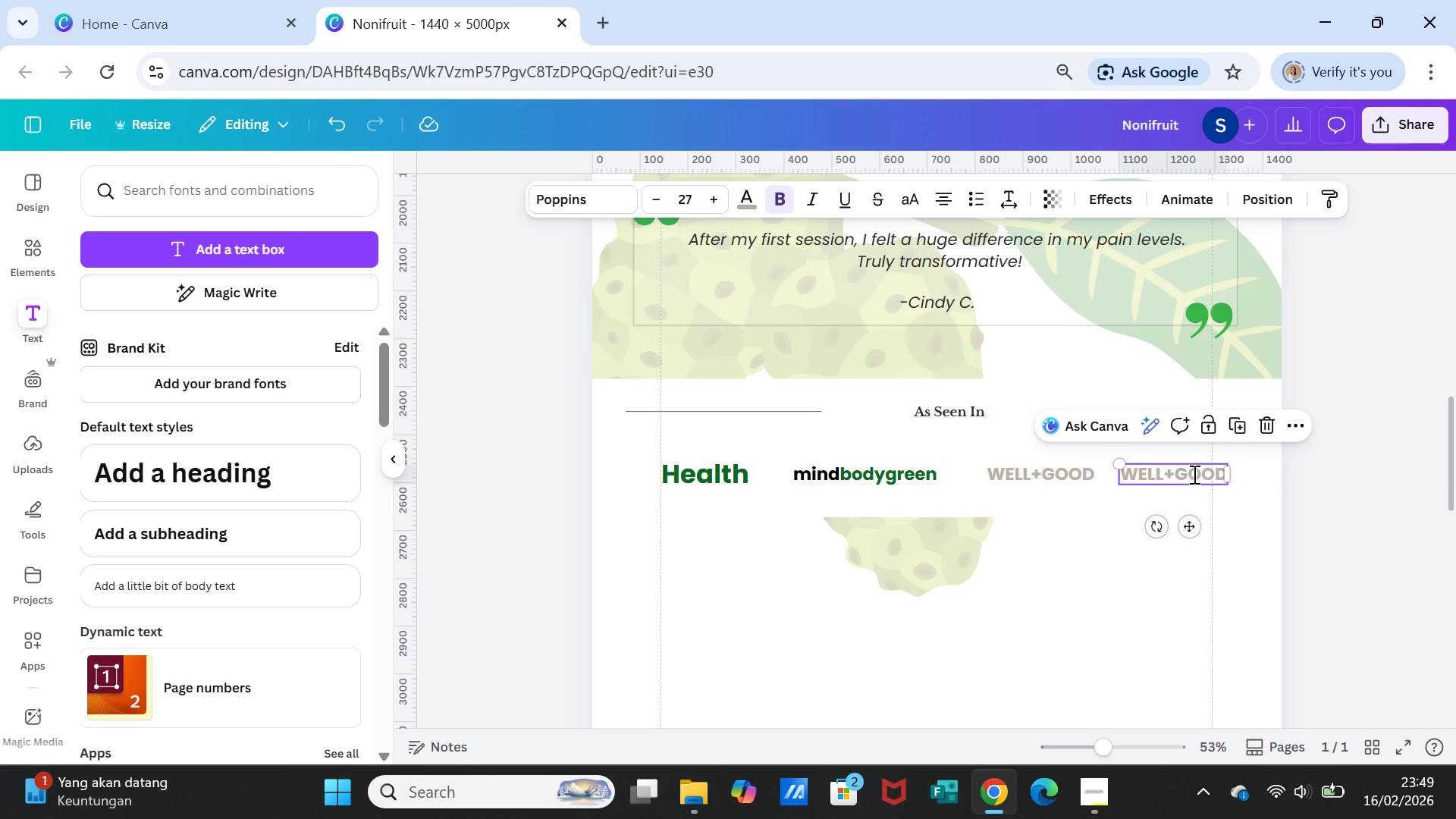 
double_click([1193, 474])
 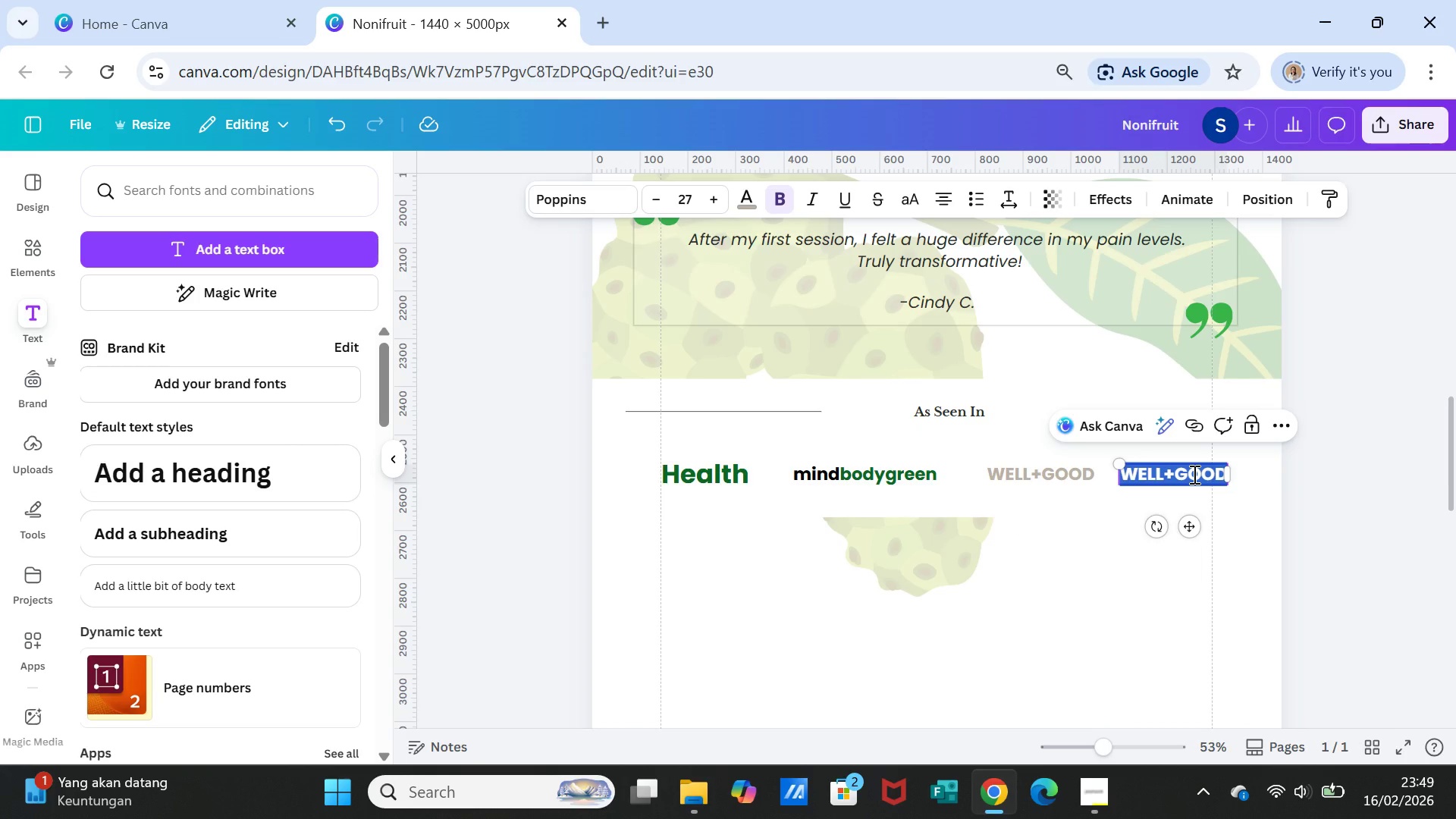 
triple_click([1193, 474])
 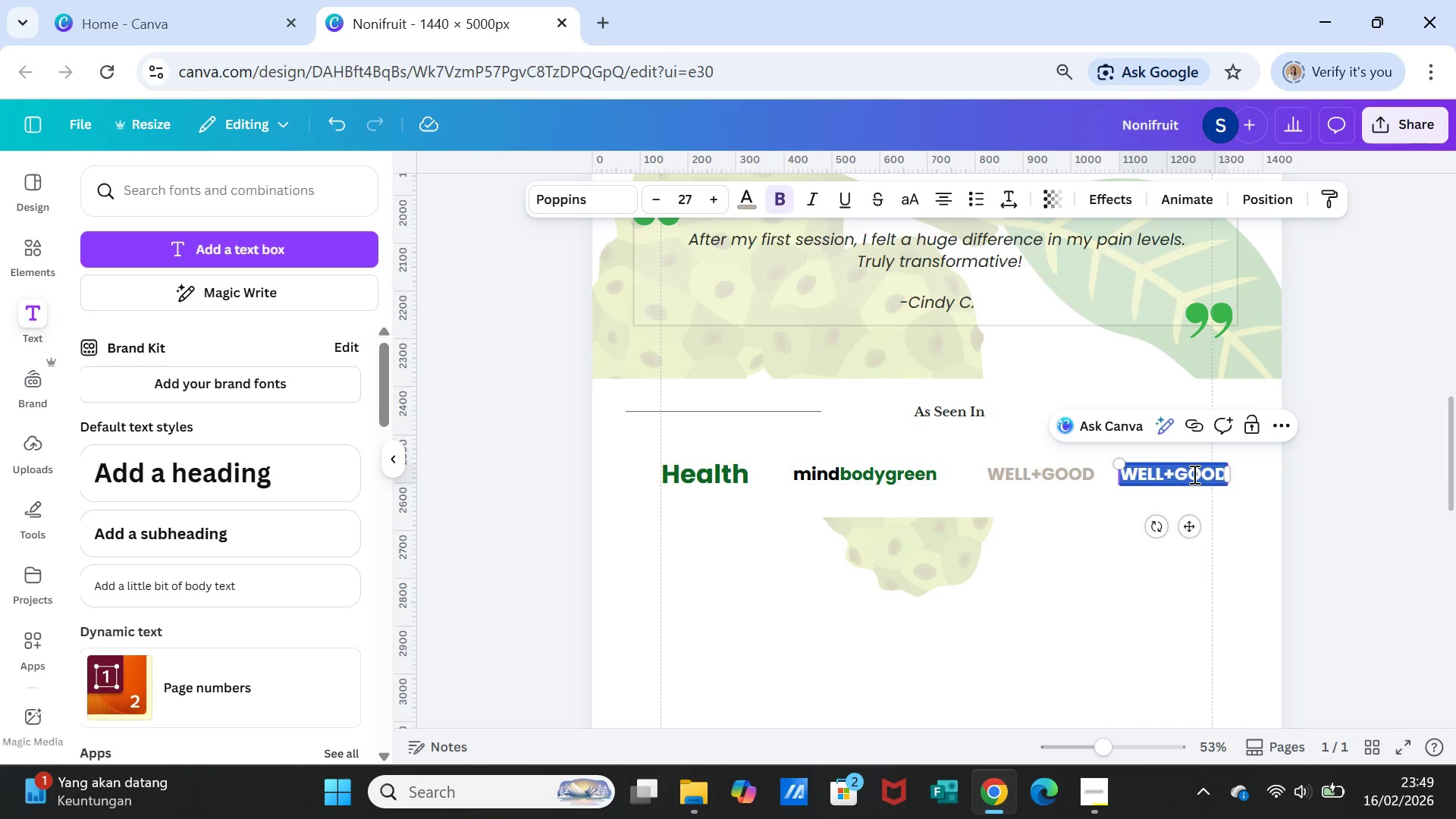 
type(p)
key(Backspace)
type(Prevention)
 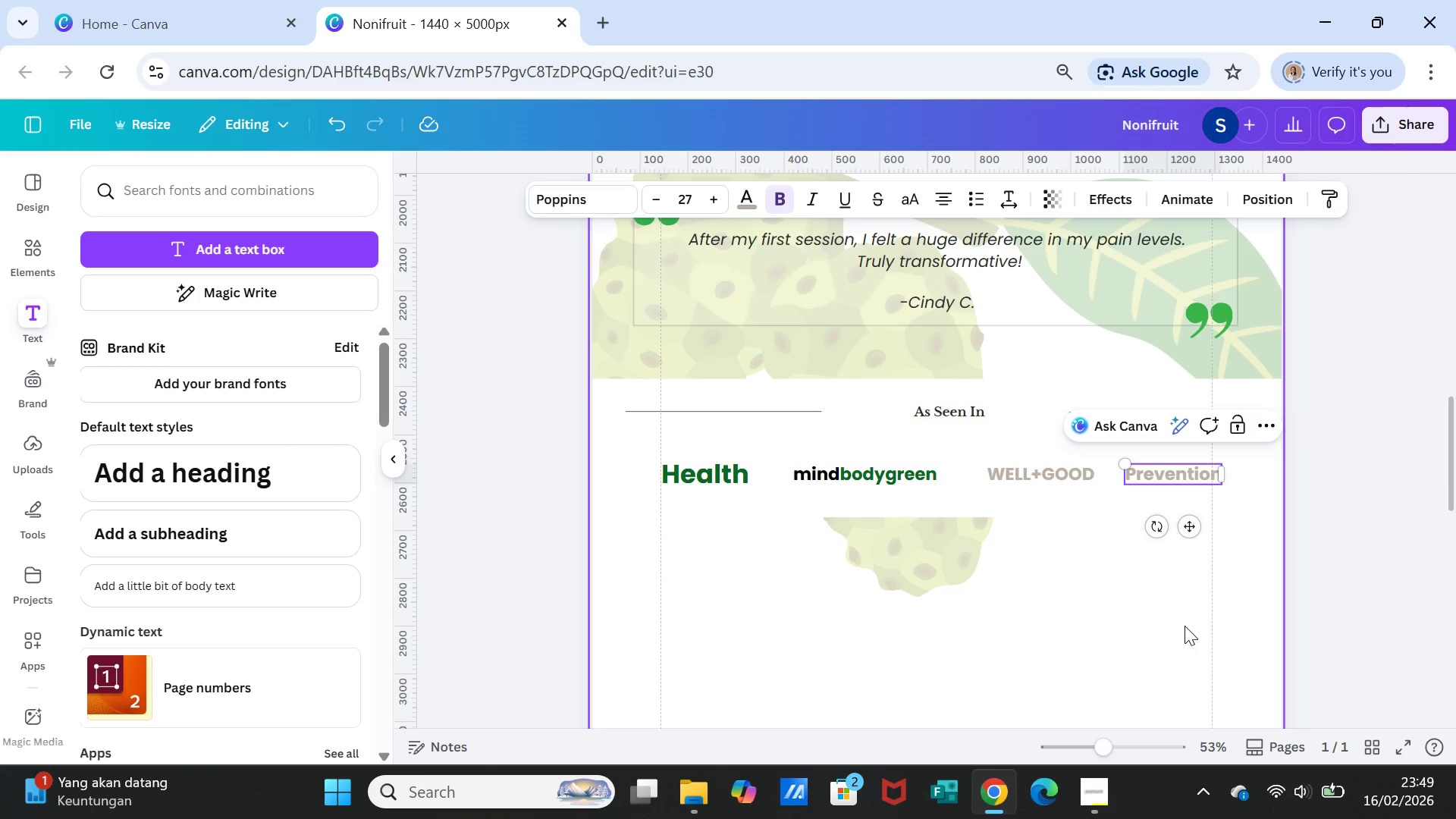 
left_click([1184, 626])
 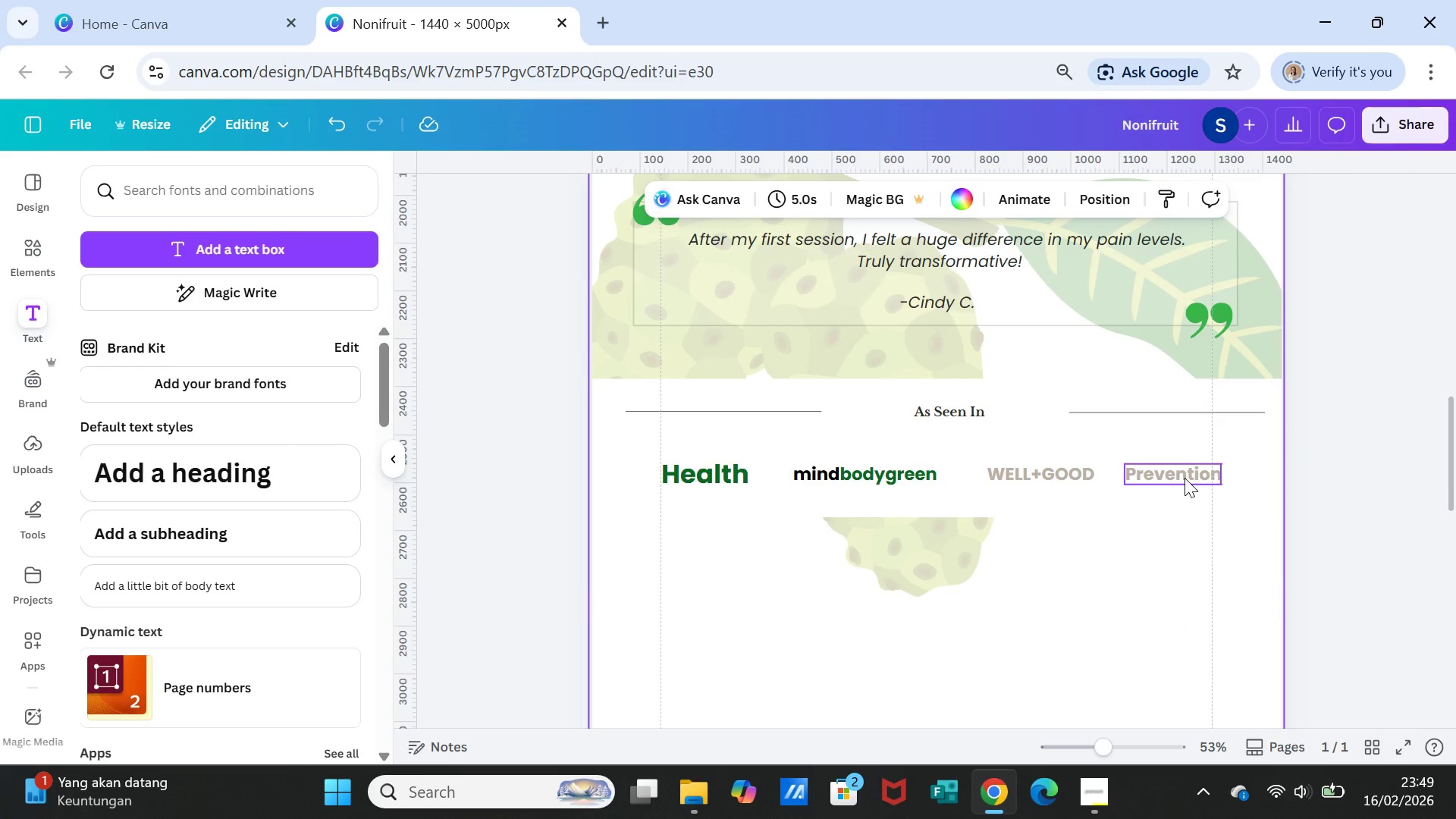 
double_click([1185, 478])
 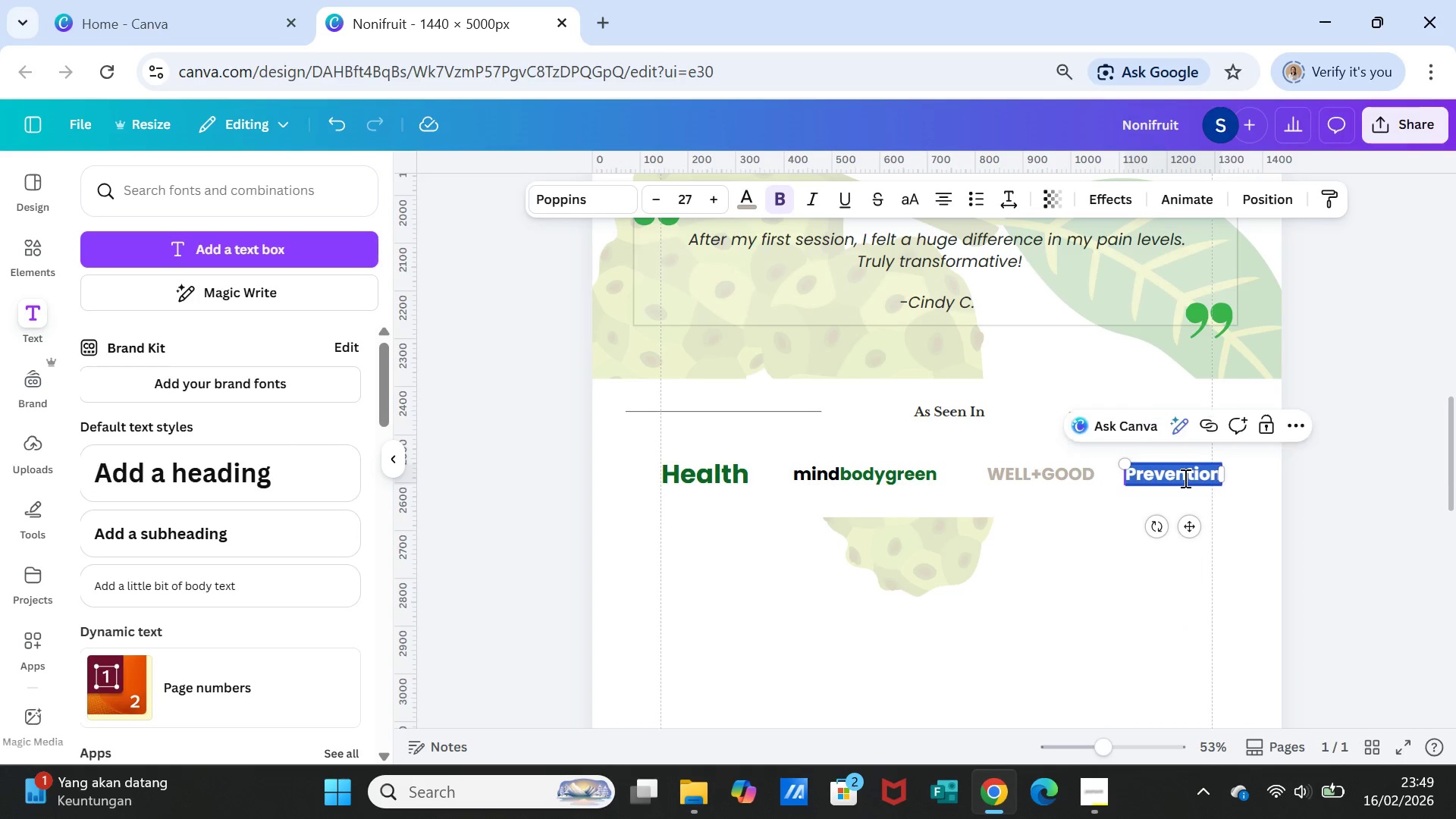 
triple_click([1185, 478])
 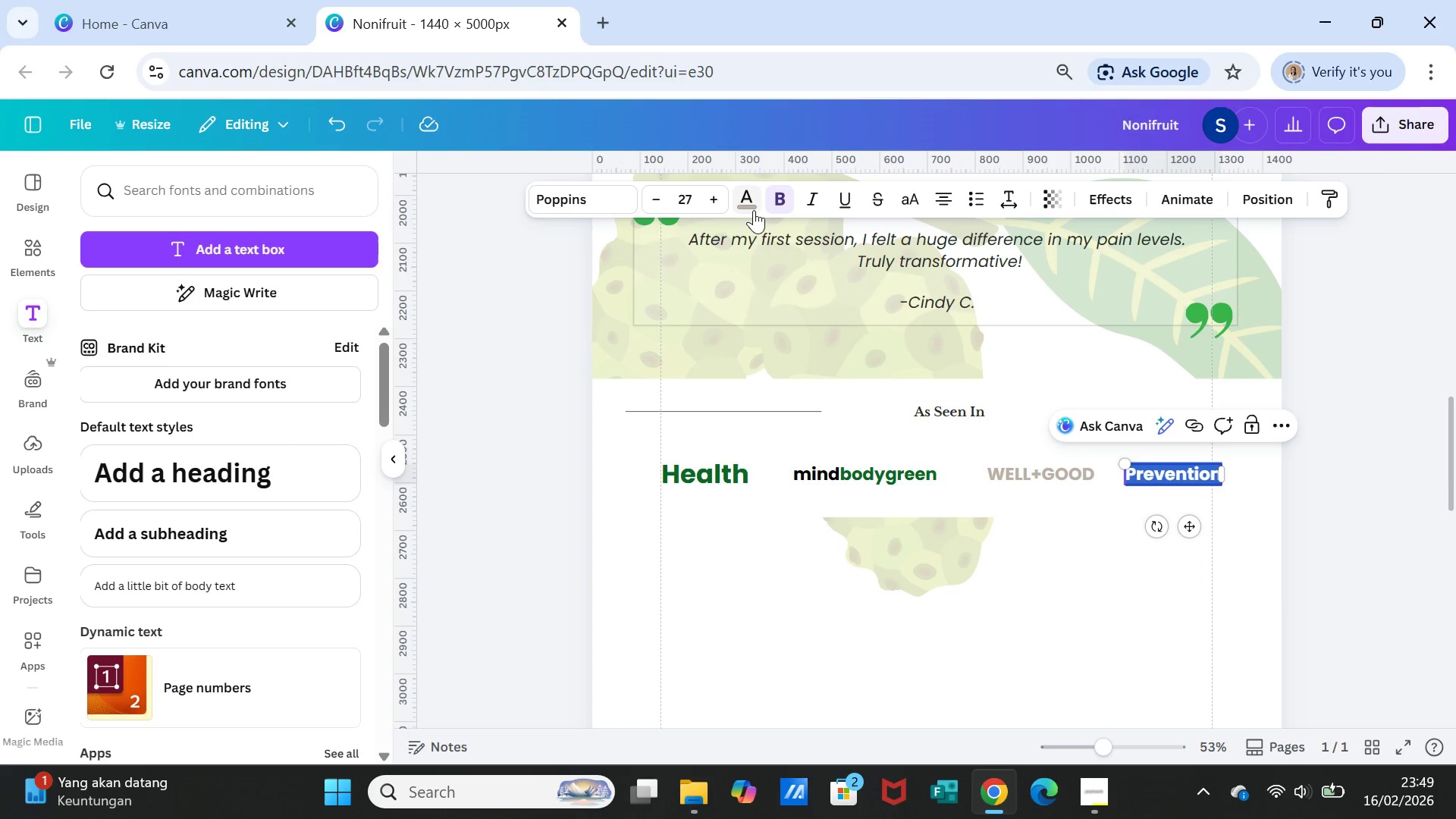 
left_click([752, 202])
 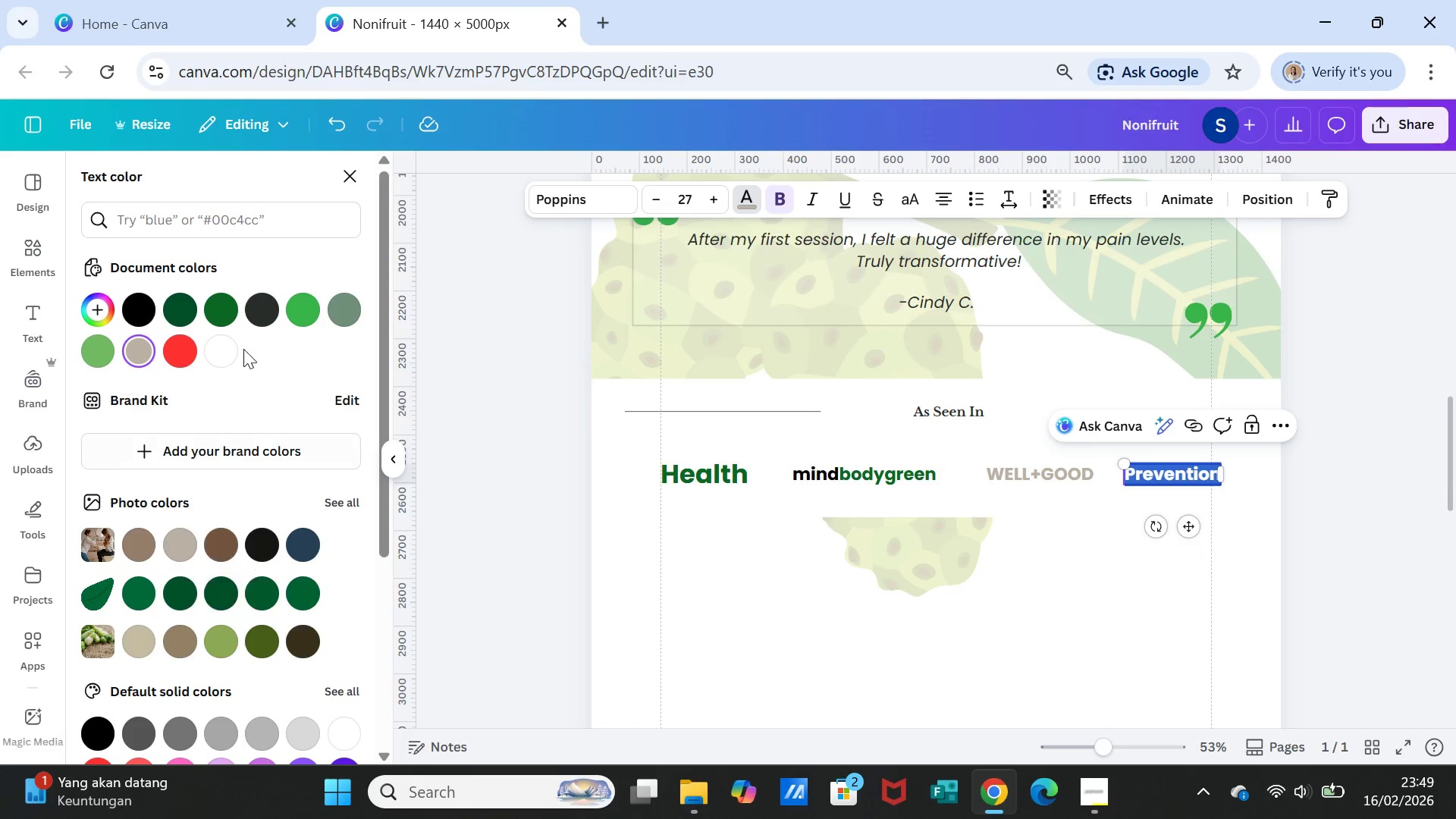 
left_click([218, 309])
 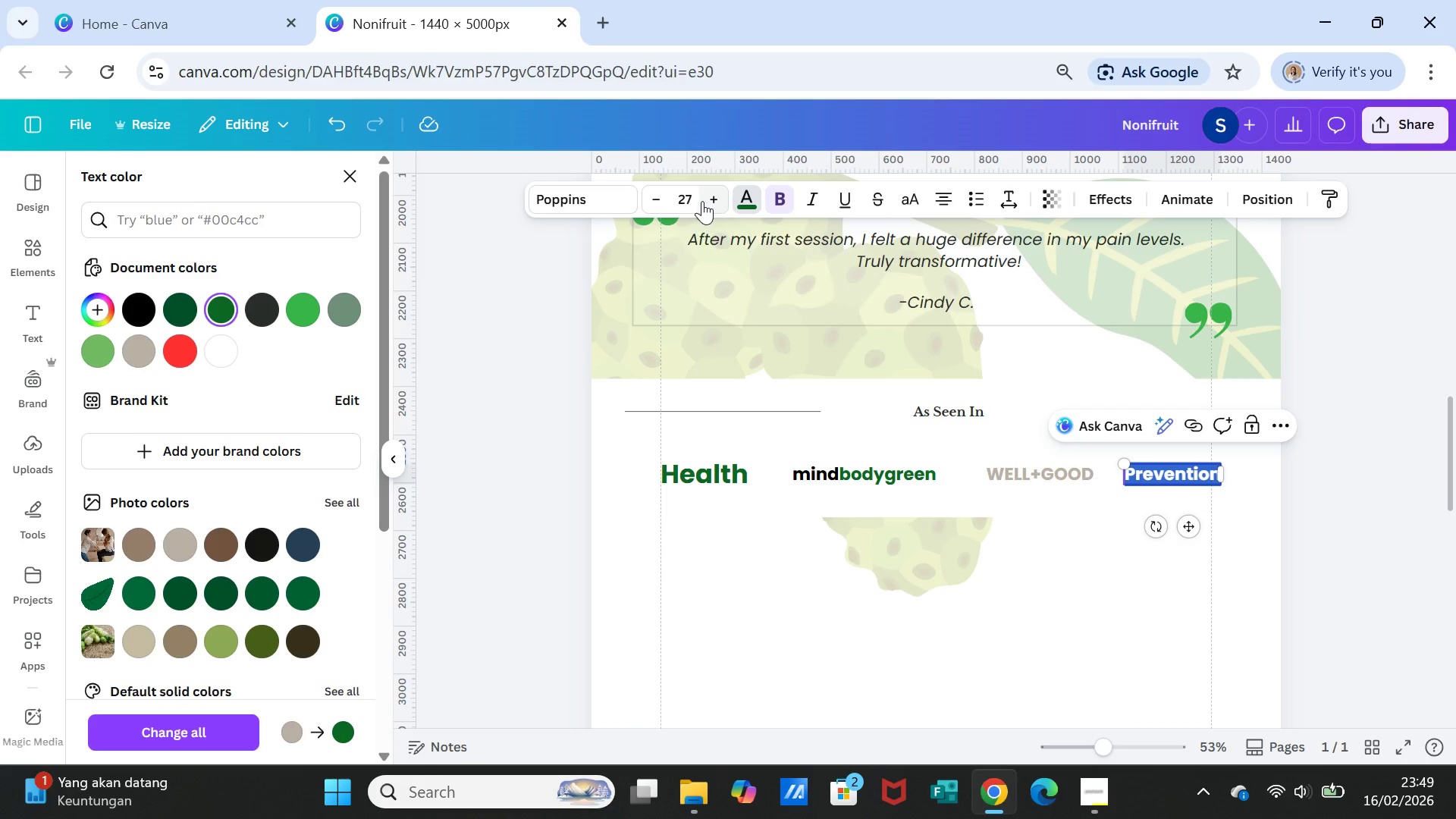 
double_click([713, 195])
 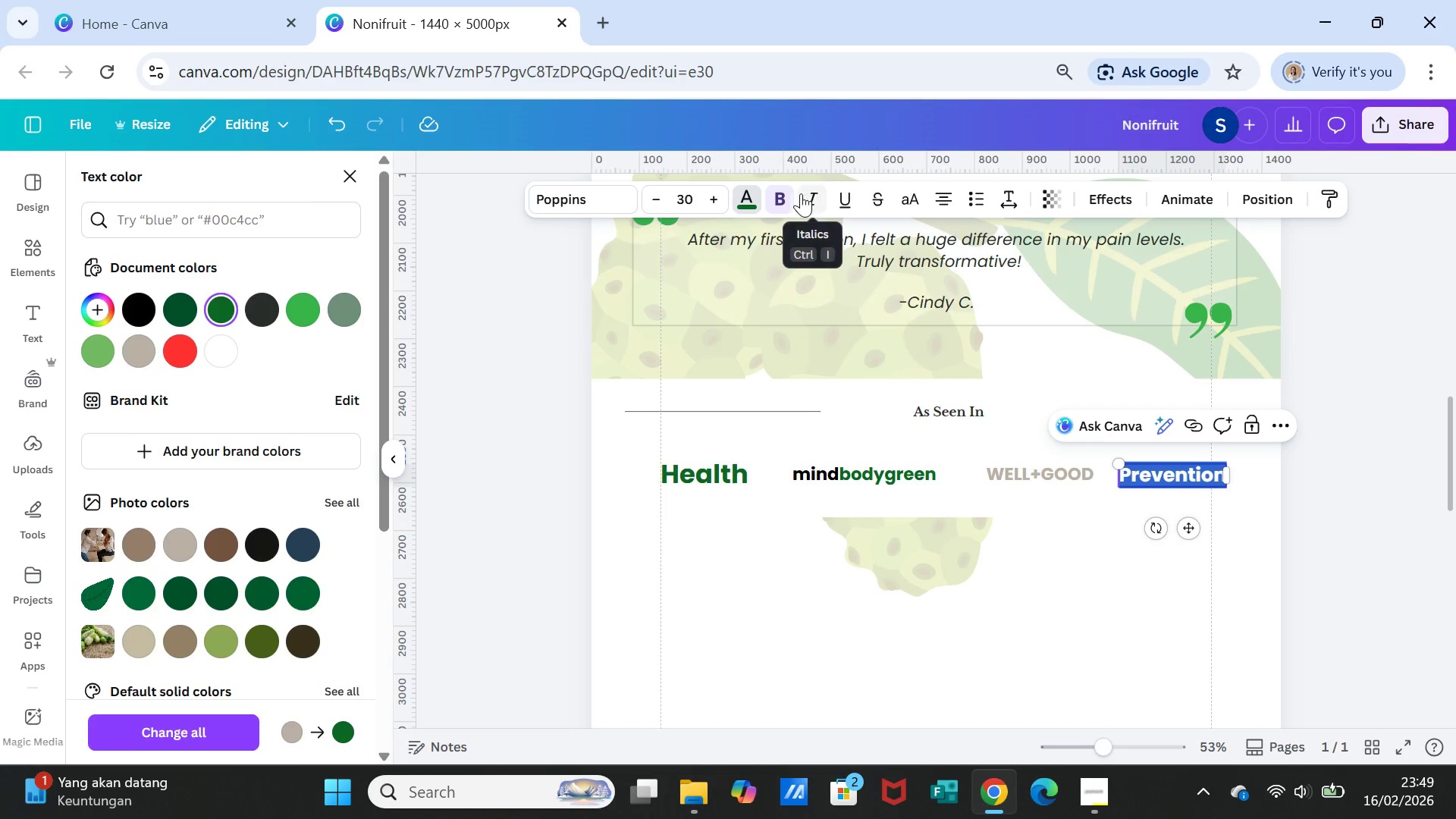 
left_click([783, 193])
 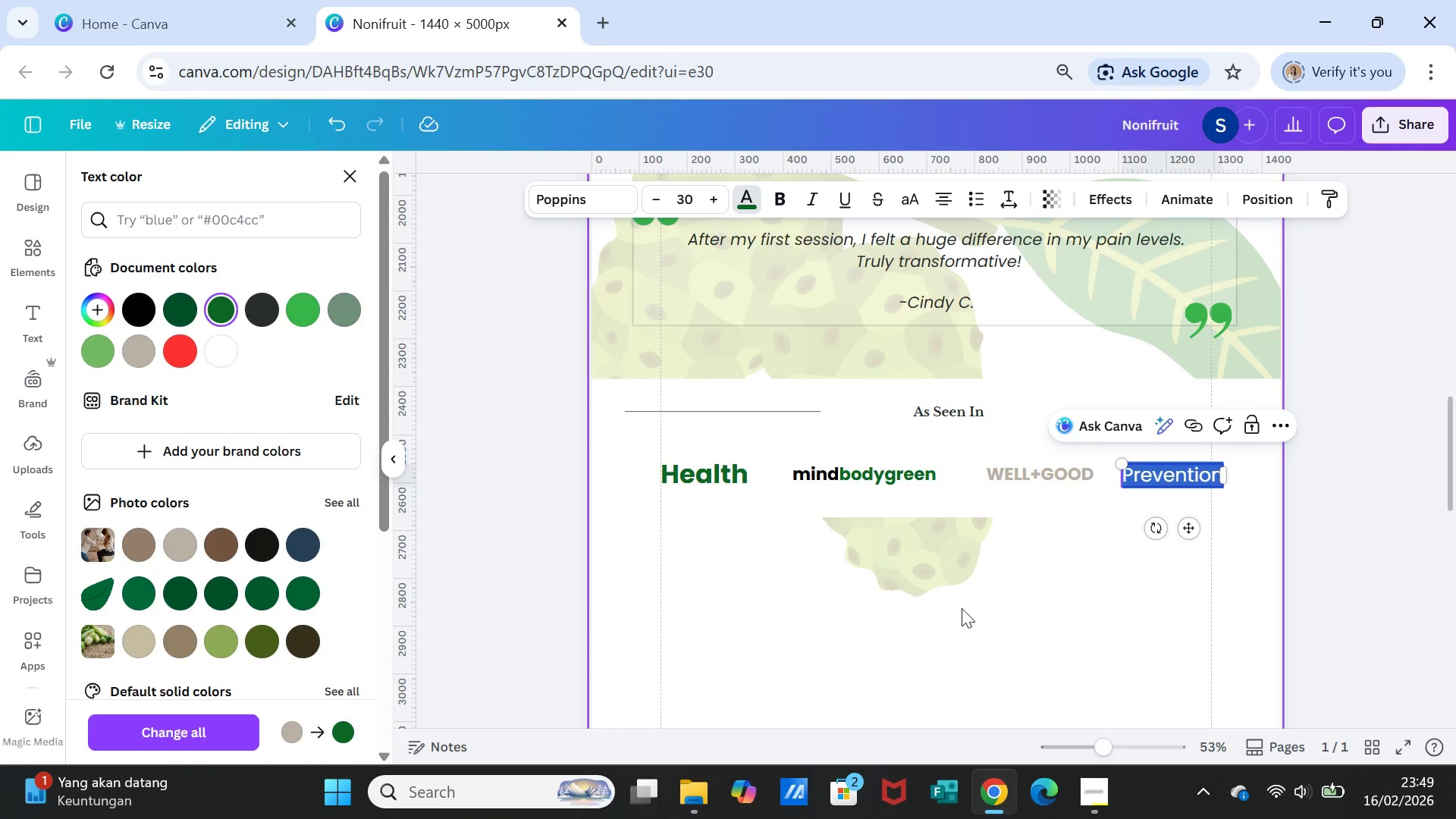 
left_click([962, 632])
 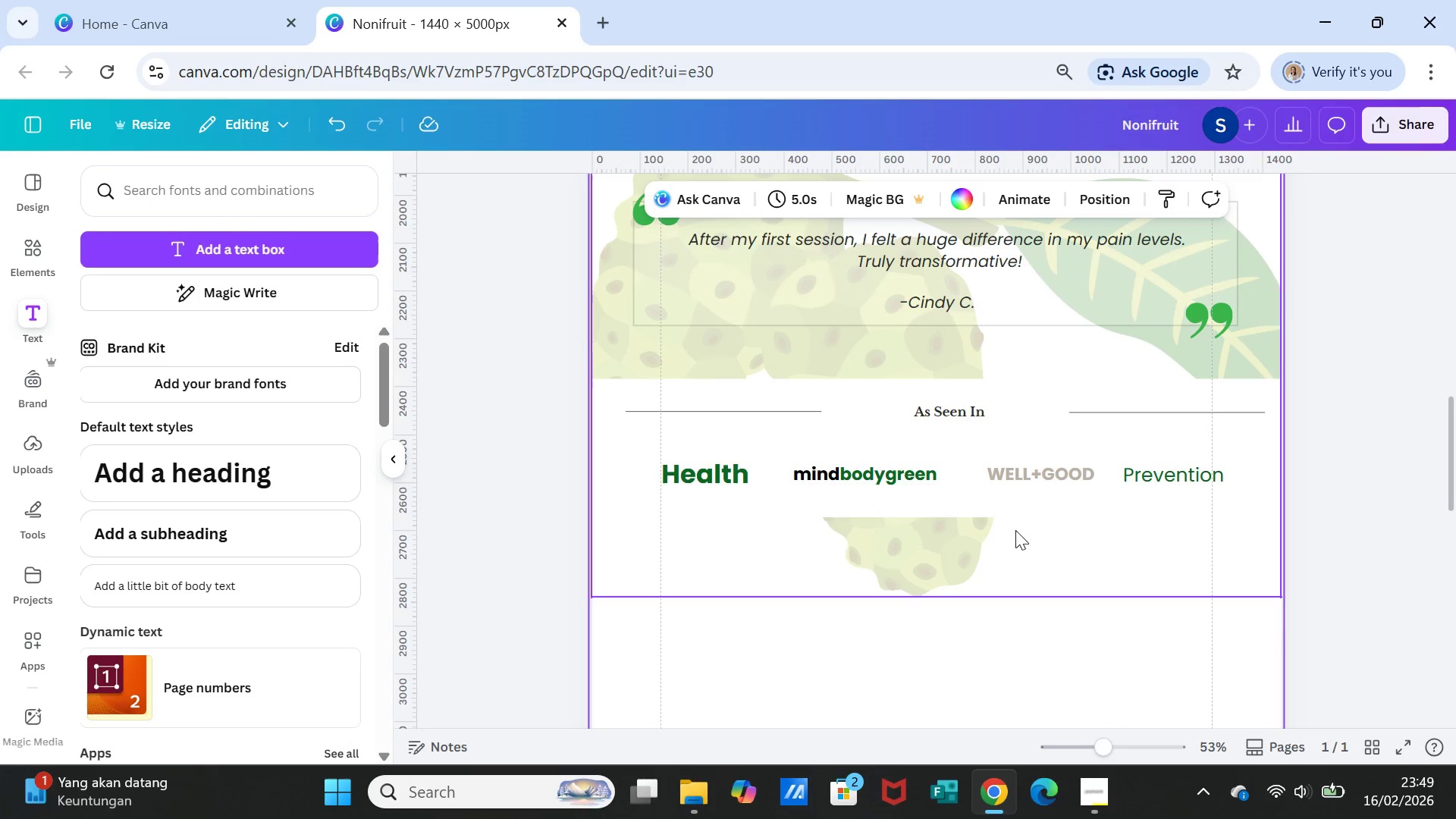 
left_click([1021, 481])
 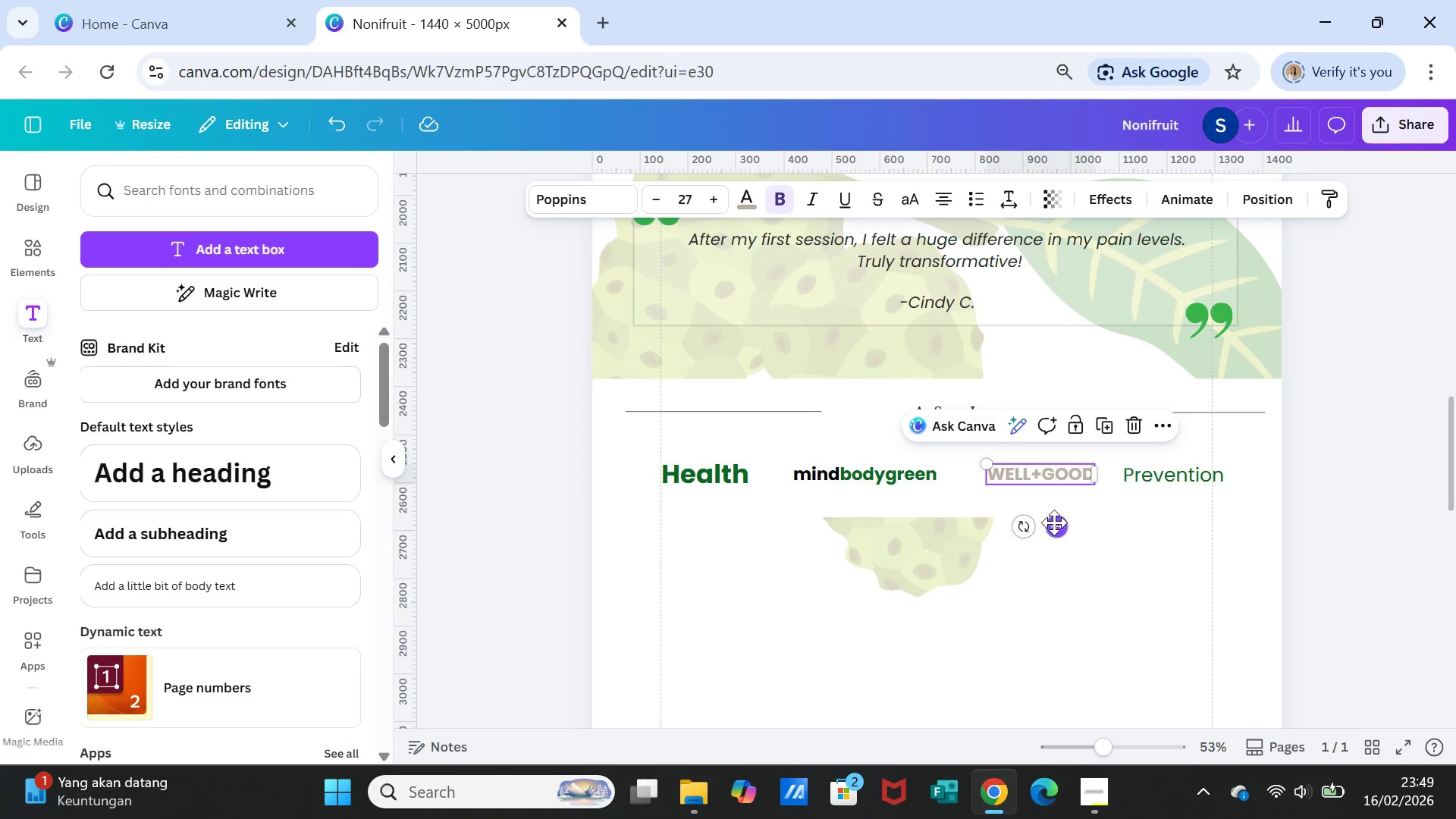 
left_click_drag(start_coordinate=[1054, 522], to_coordinate=[1047, 522])
 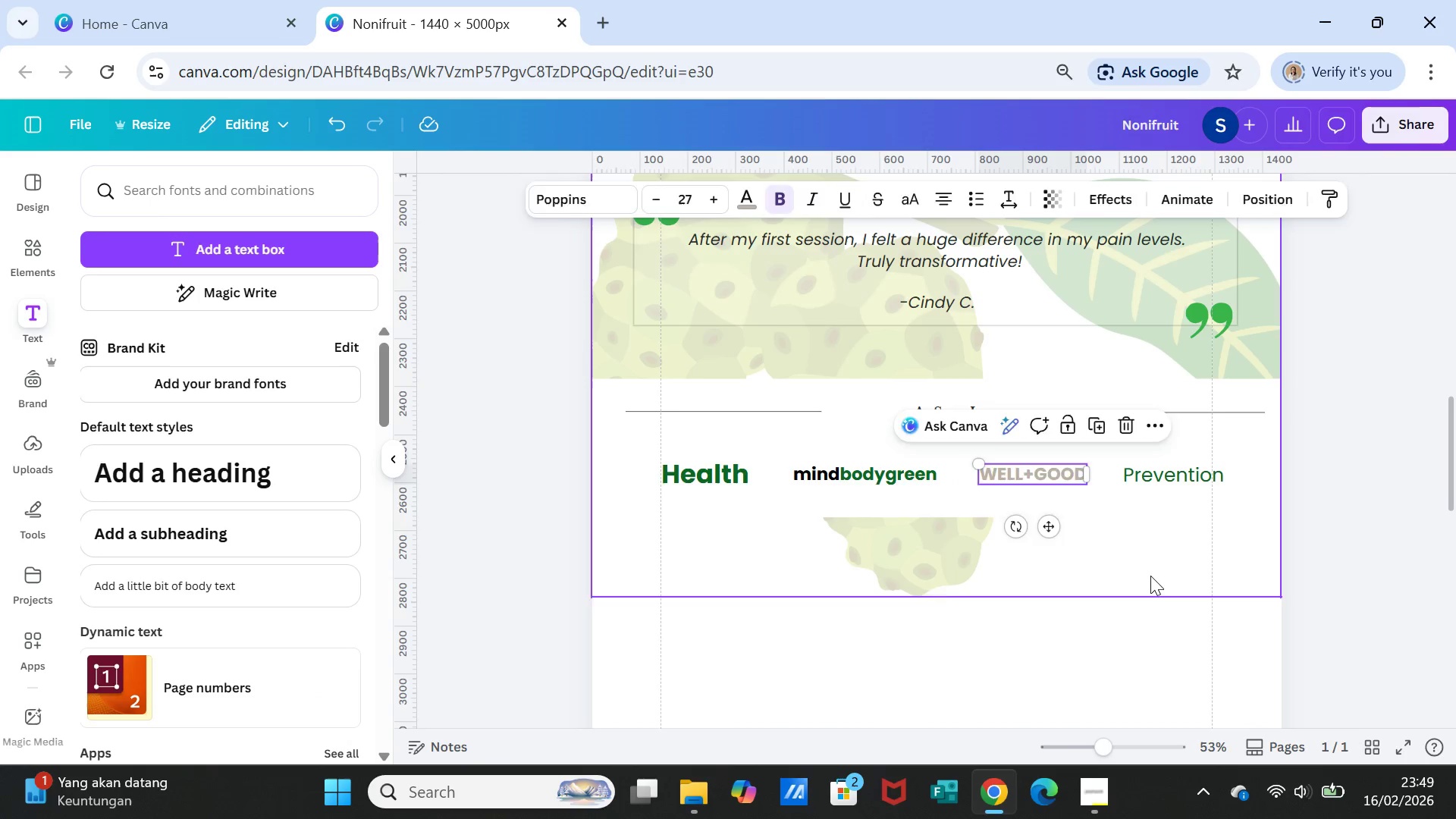 
left_click([1150, 576])
 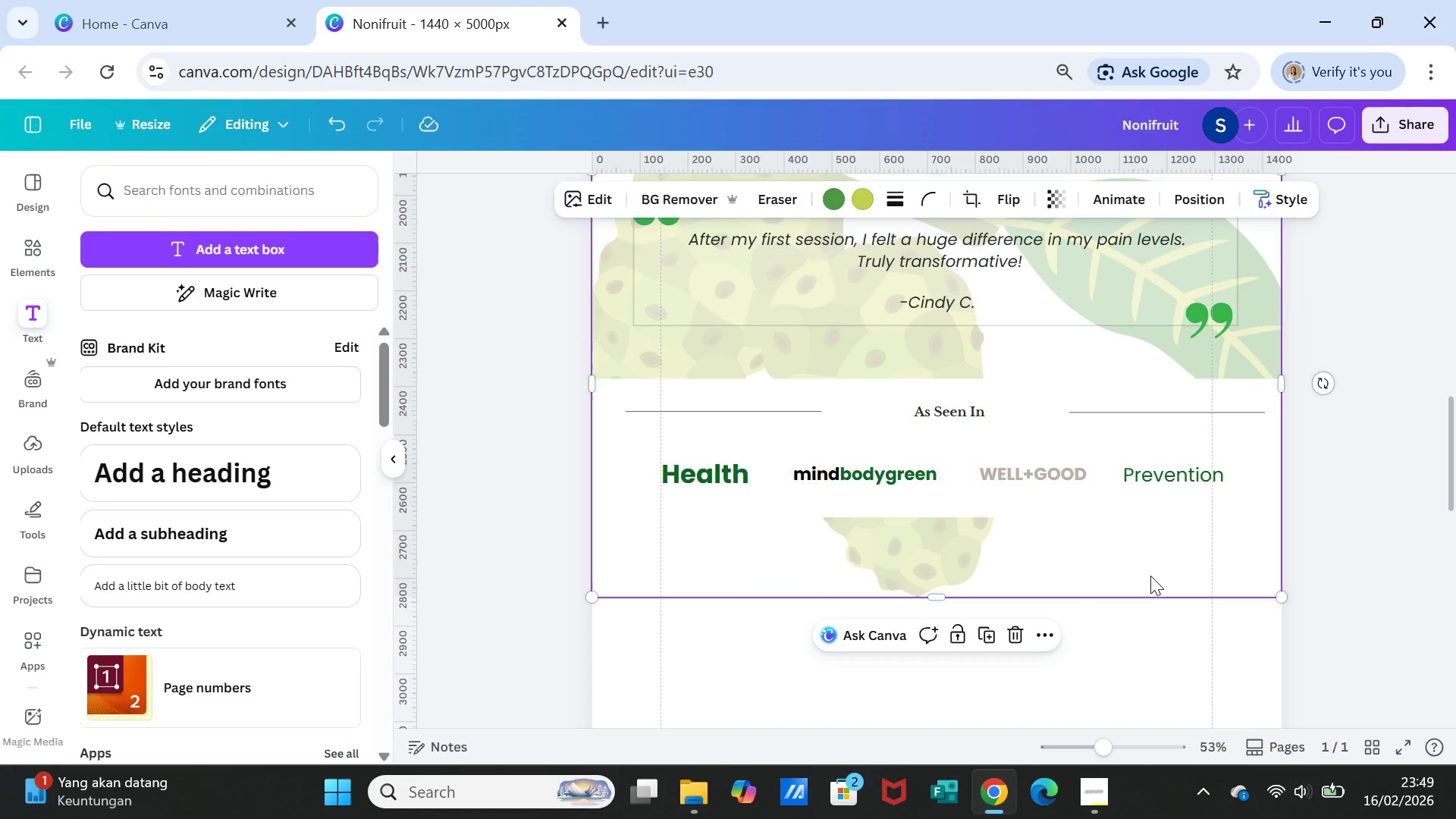 
wait(8.11)
 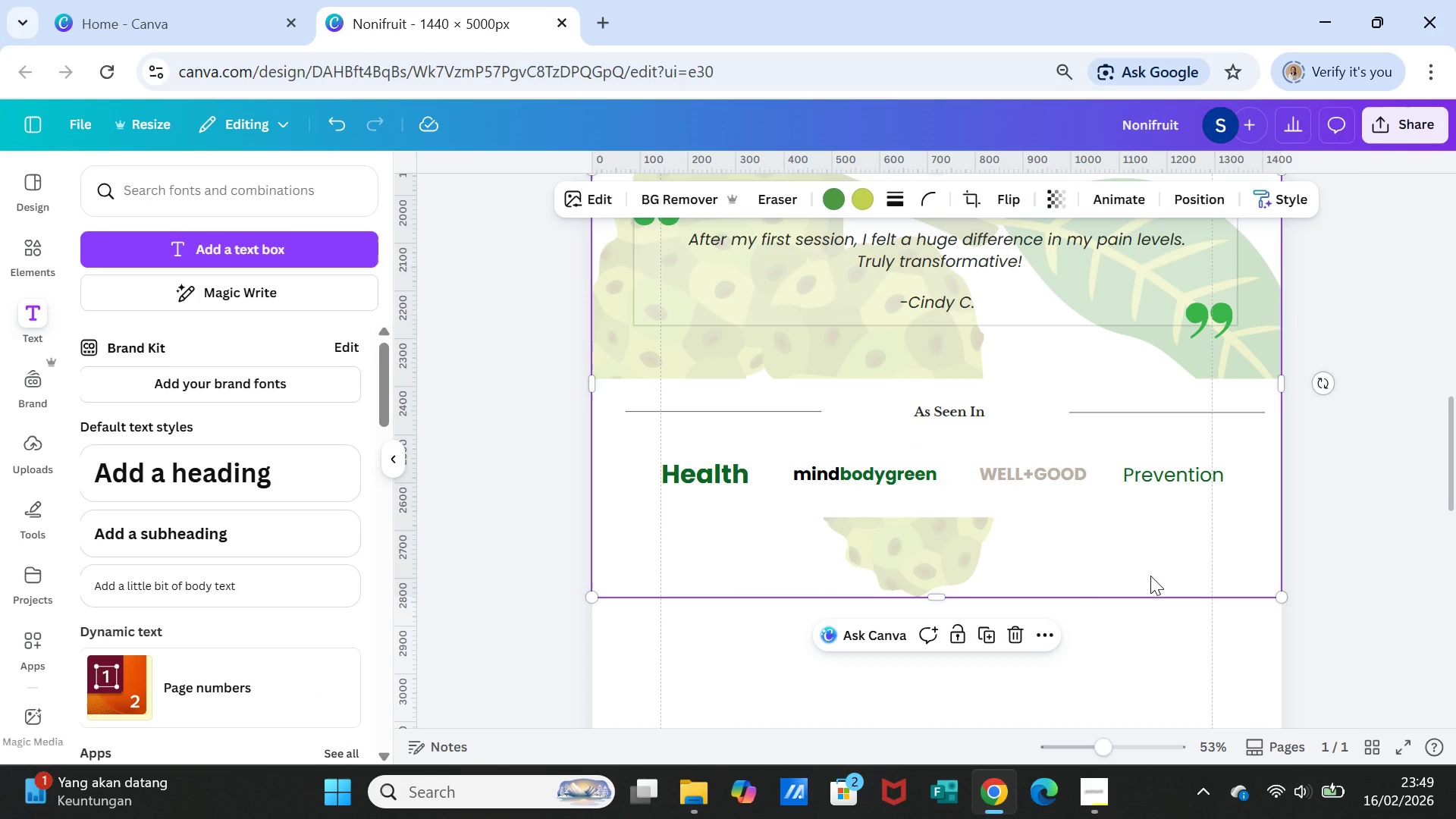 
scroll: coordinate [1149, 563], scroll_direction: down, amount: 1.0
 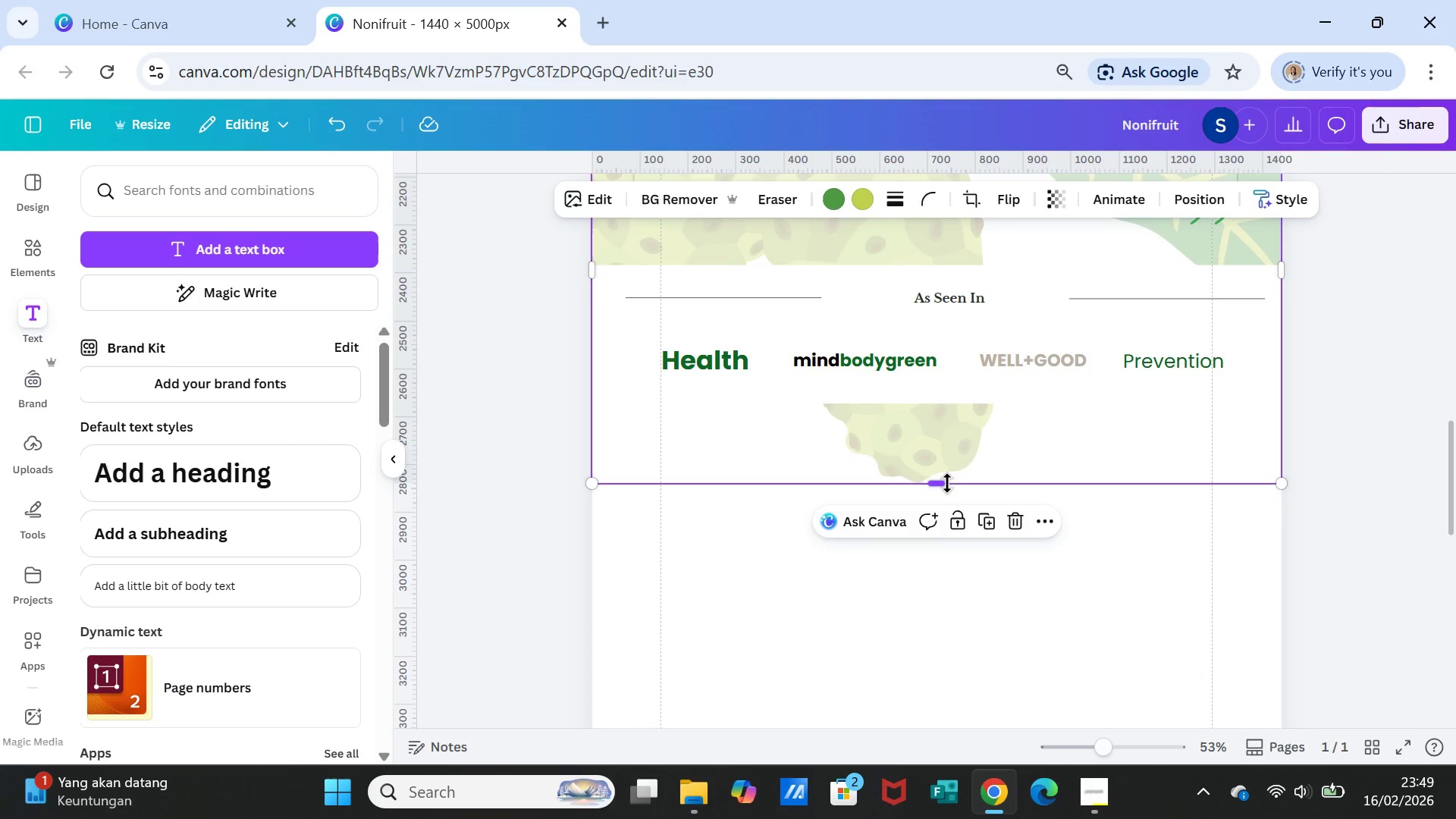 
left_click_drag(start_coordinate=[942, 483], to_coordinate=[942, 577])
 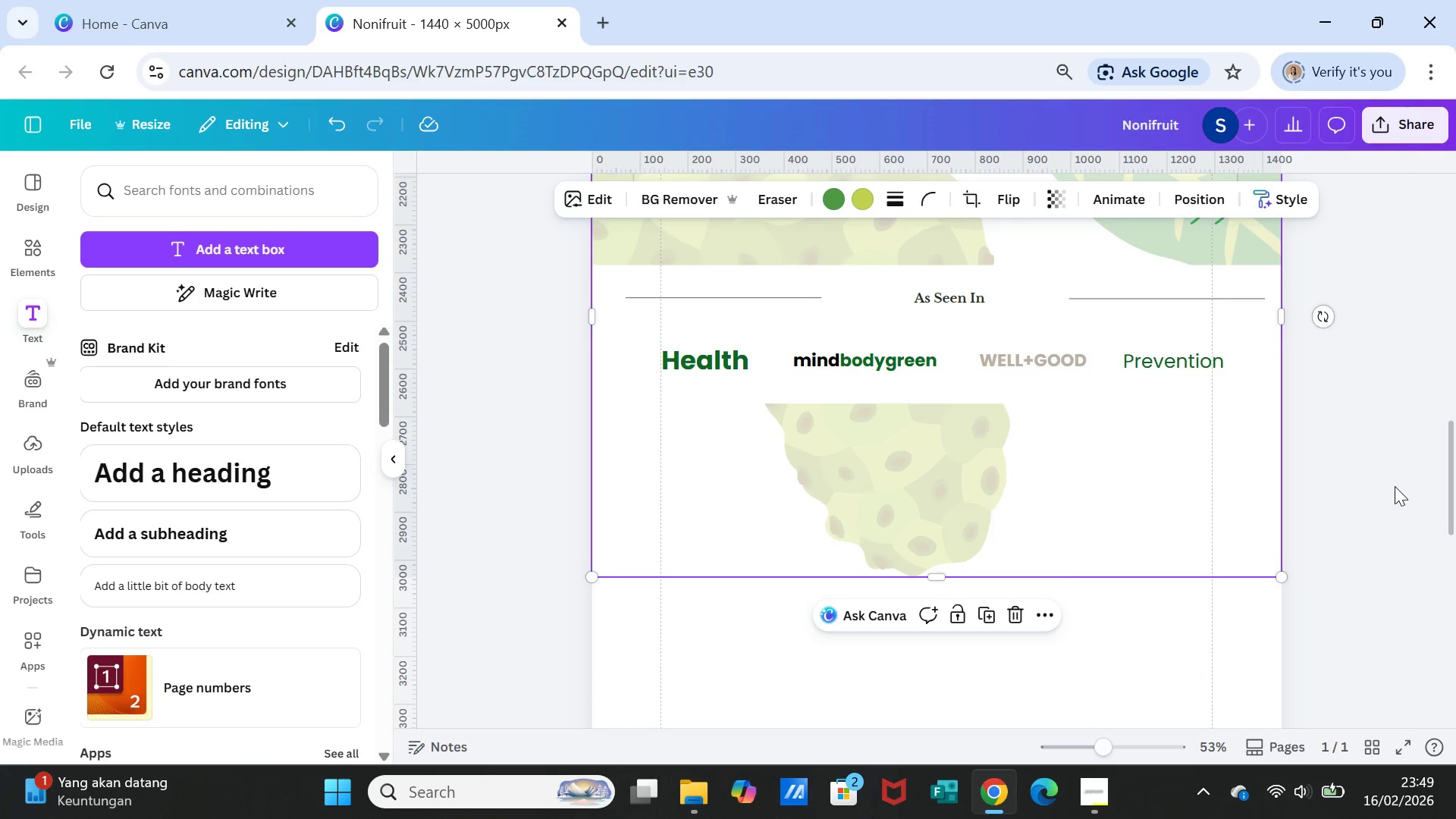 
left_click([1395, 486])
 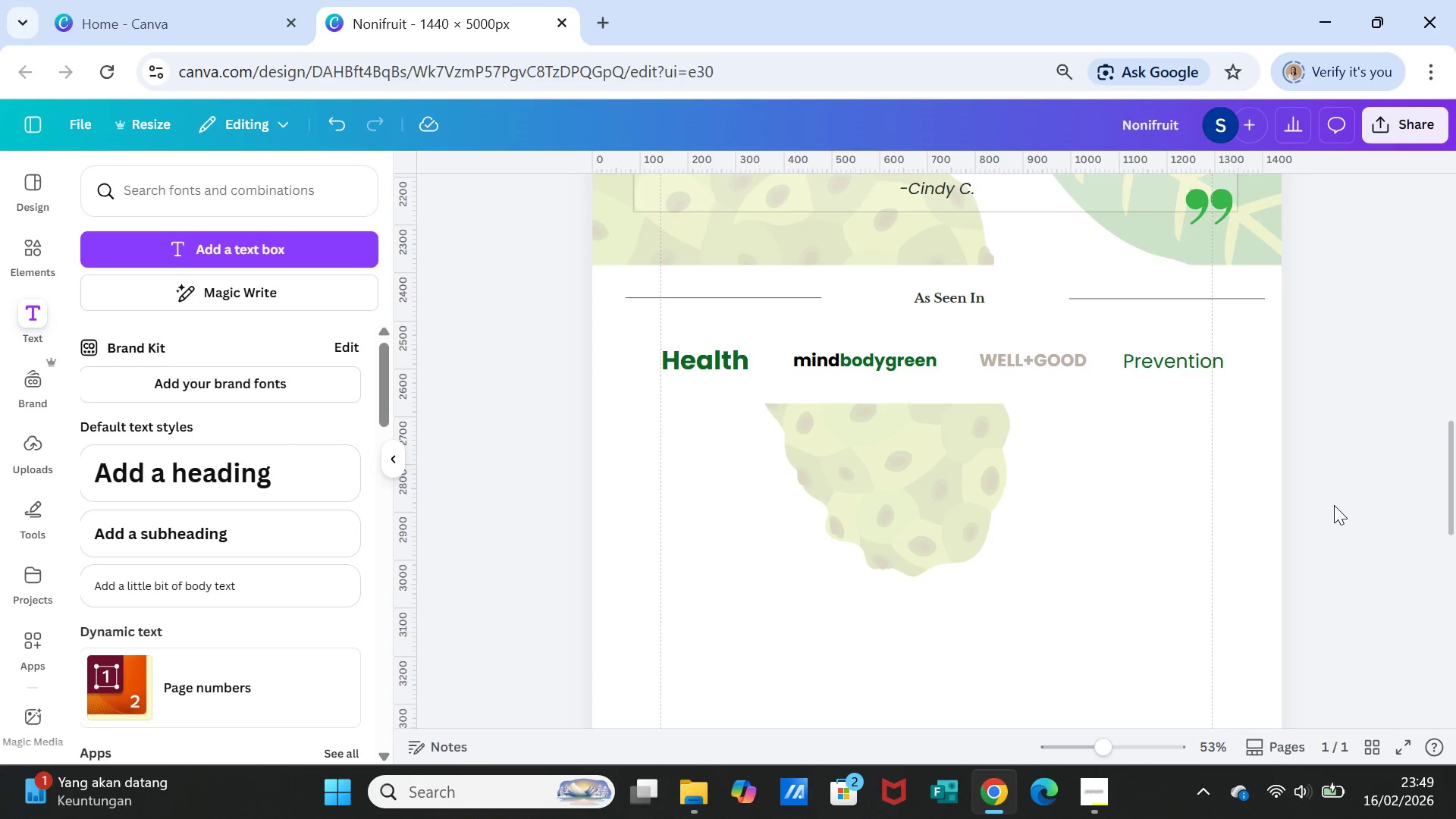 
scroll: coordinate [1336, 506], scroll_direction: up, amount: 3.0
 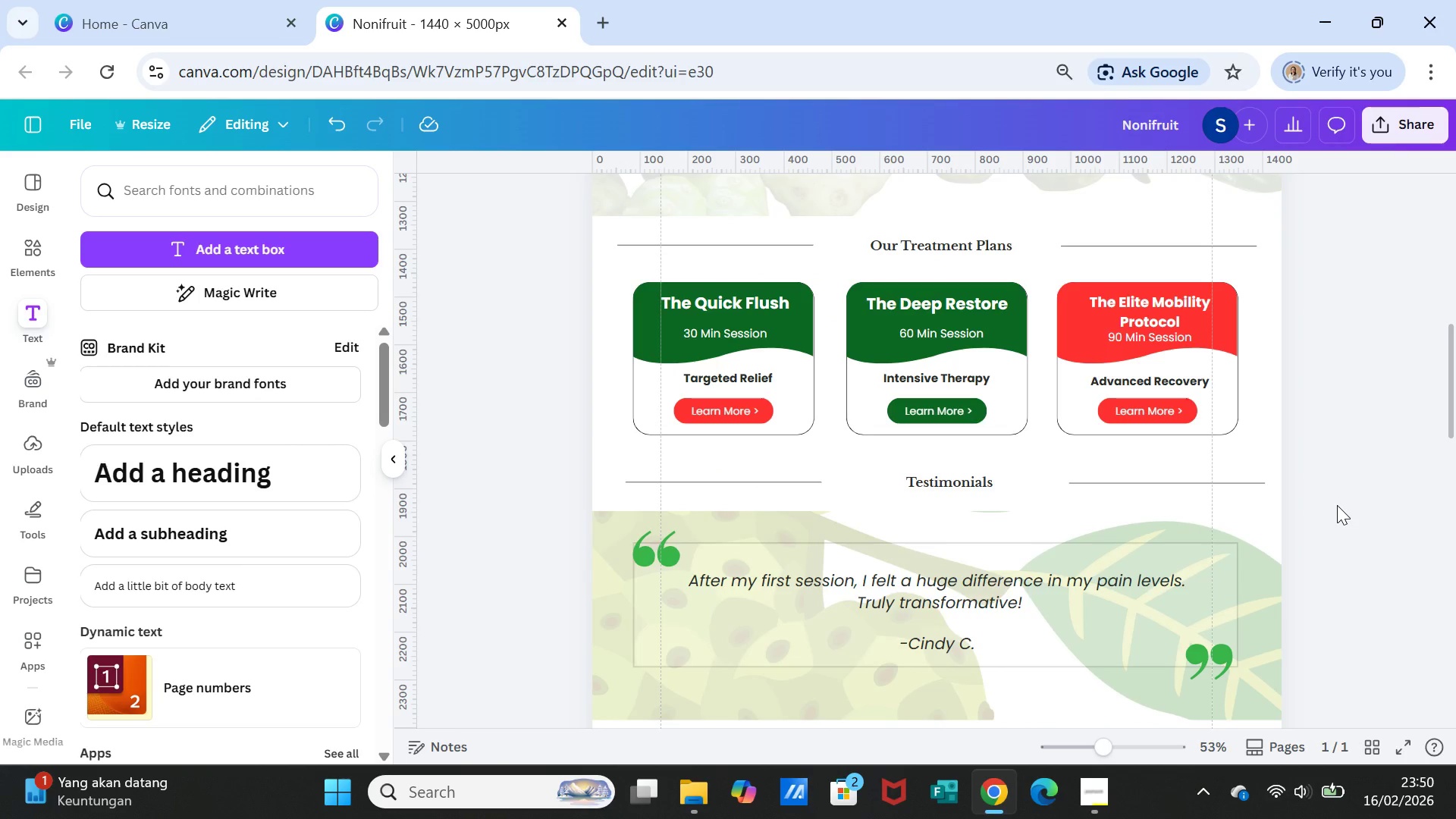 
wait(9.83)
 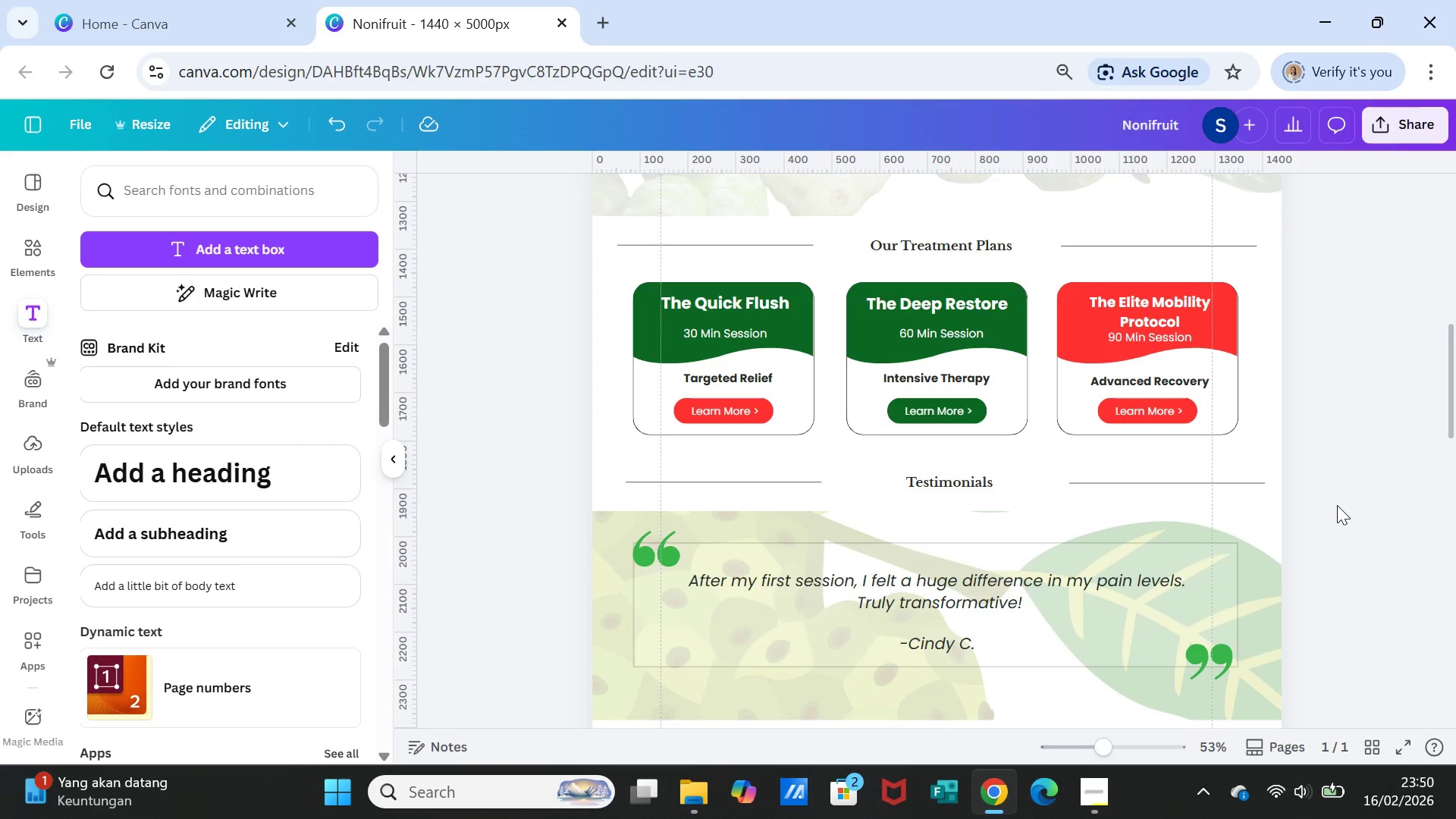 
scroll: coordinate [1337, 505], scroll_direction: down, amount: 2.0
 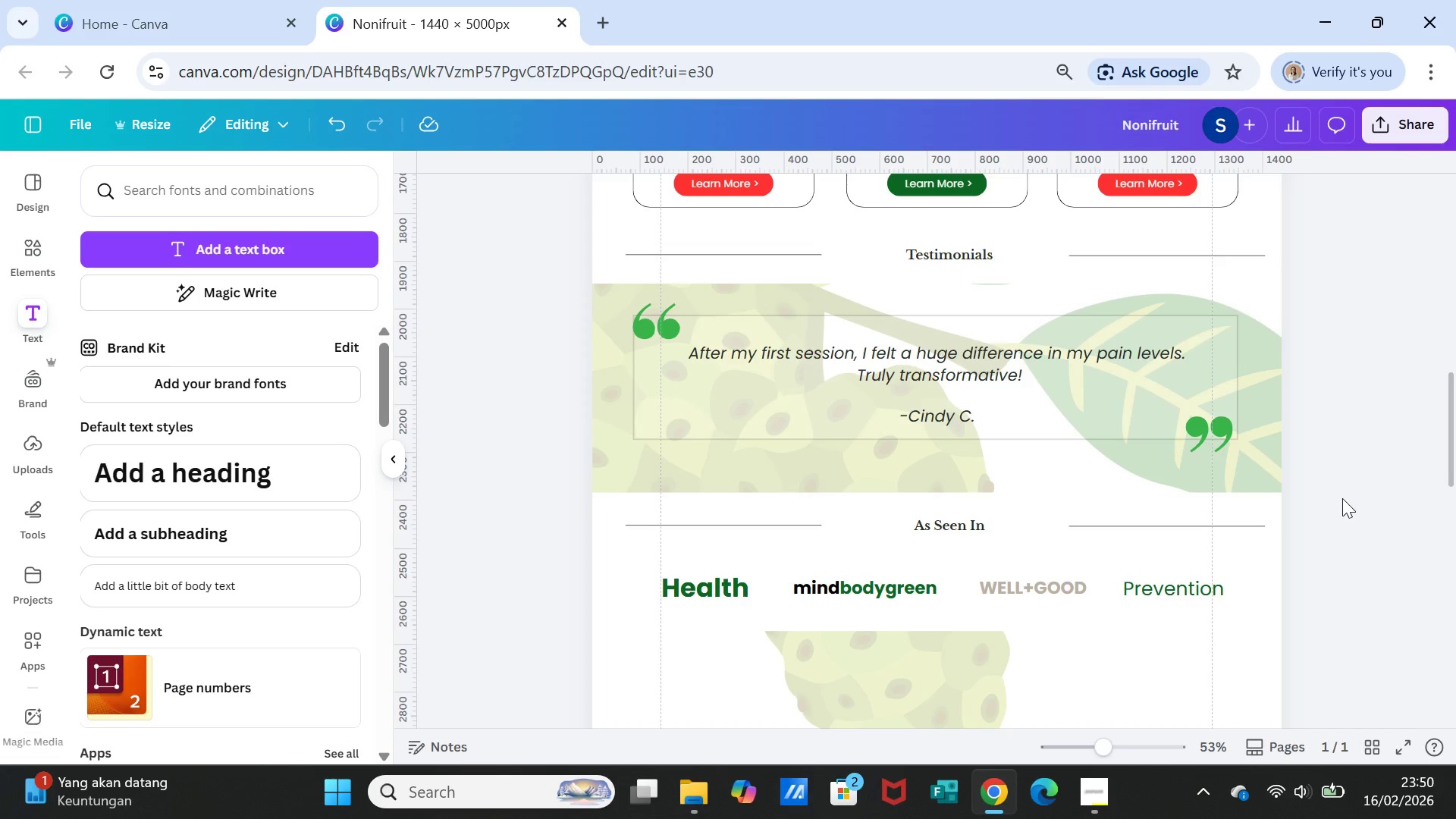 
wait(13.99)
 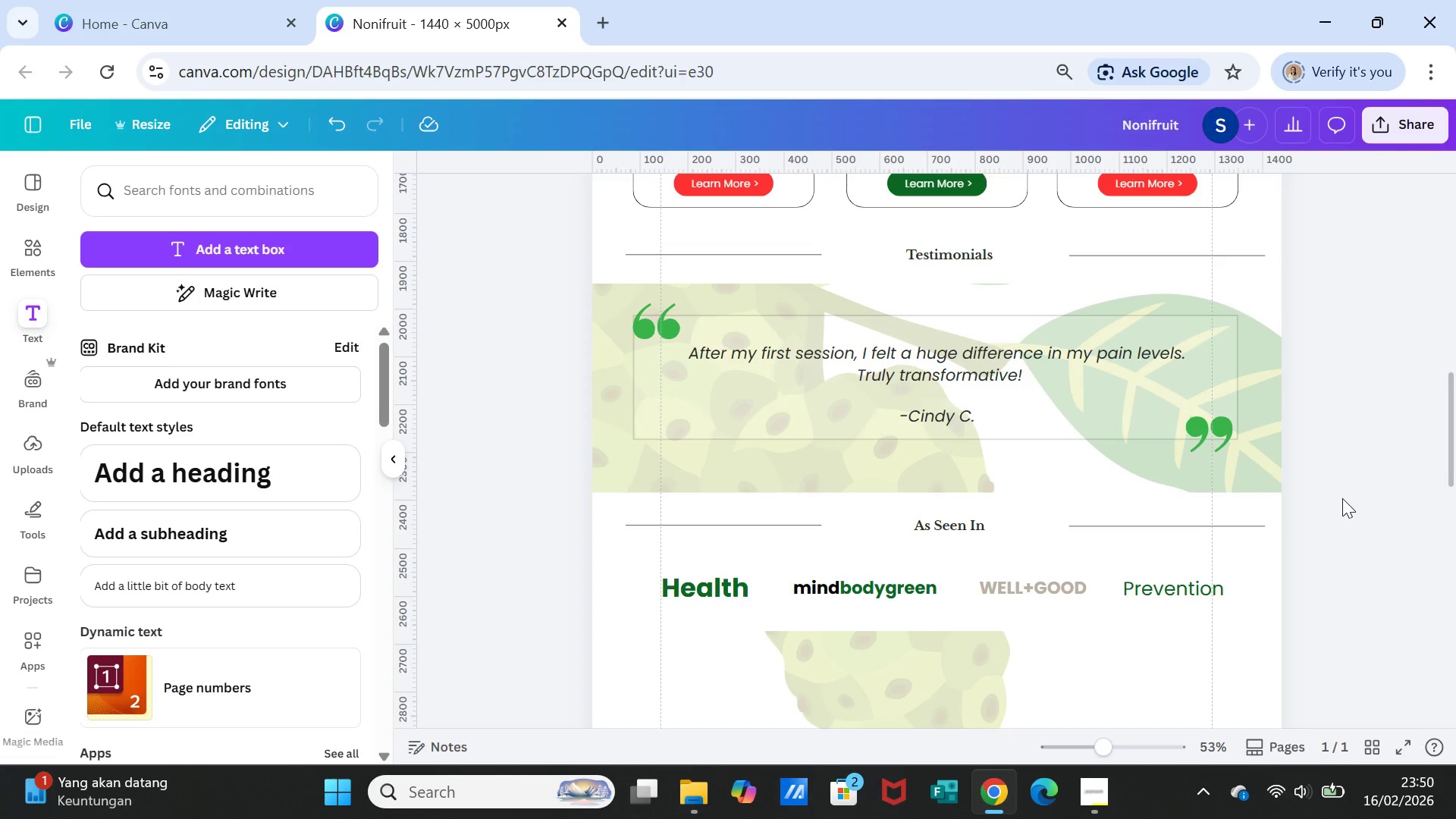 
scroll: coordinate [1348, 507], scroll_direction: down, amount: 2.0
 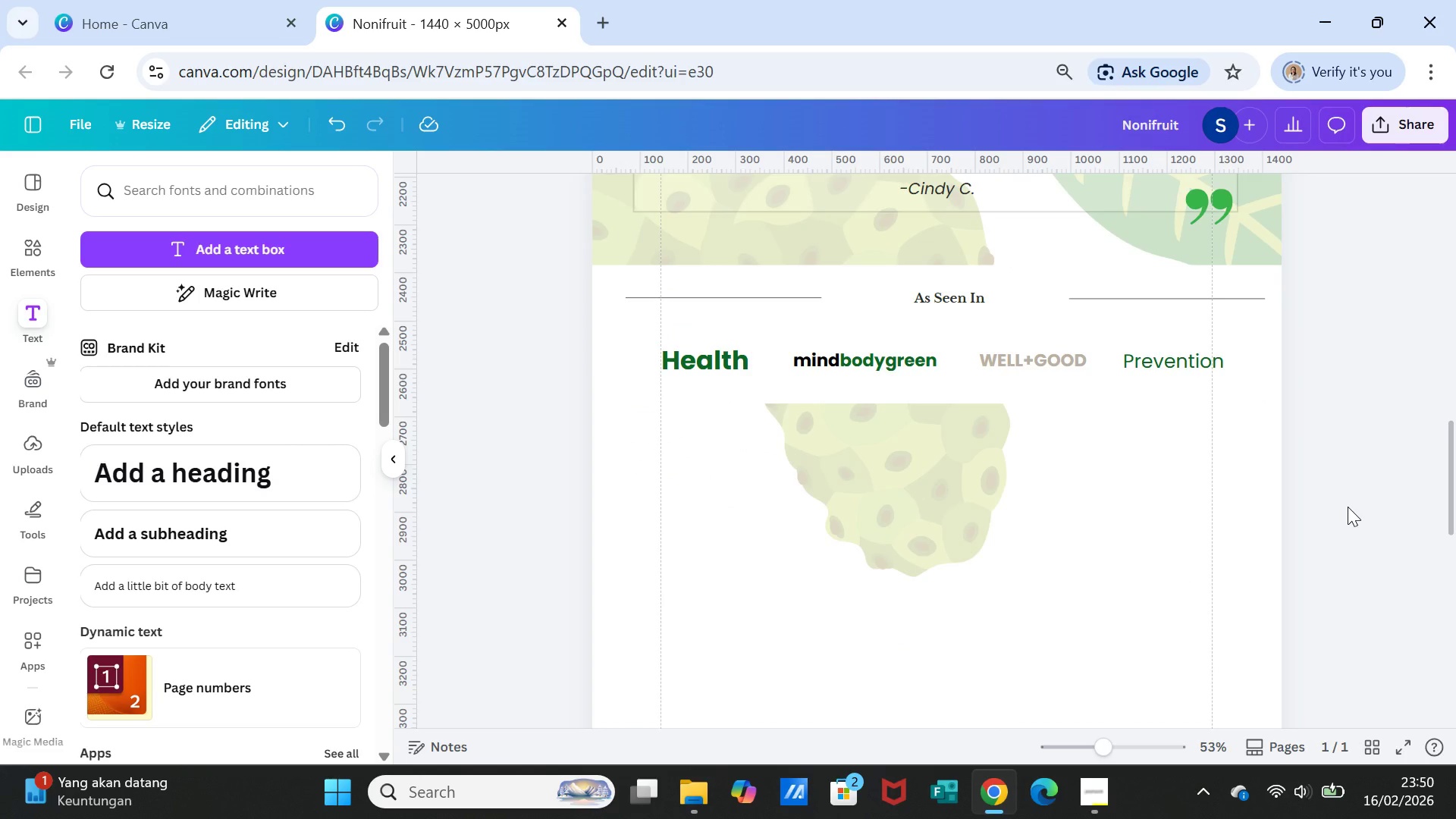 
wait(13.84)
 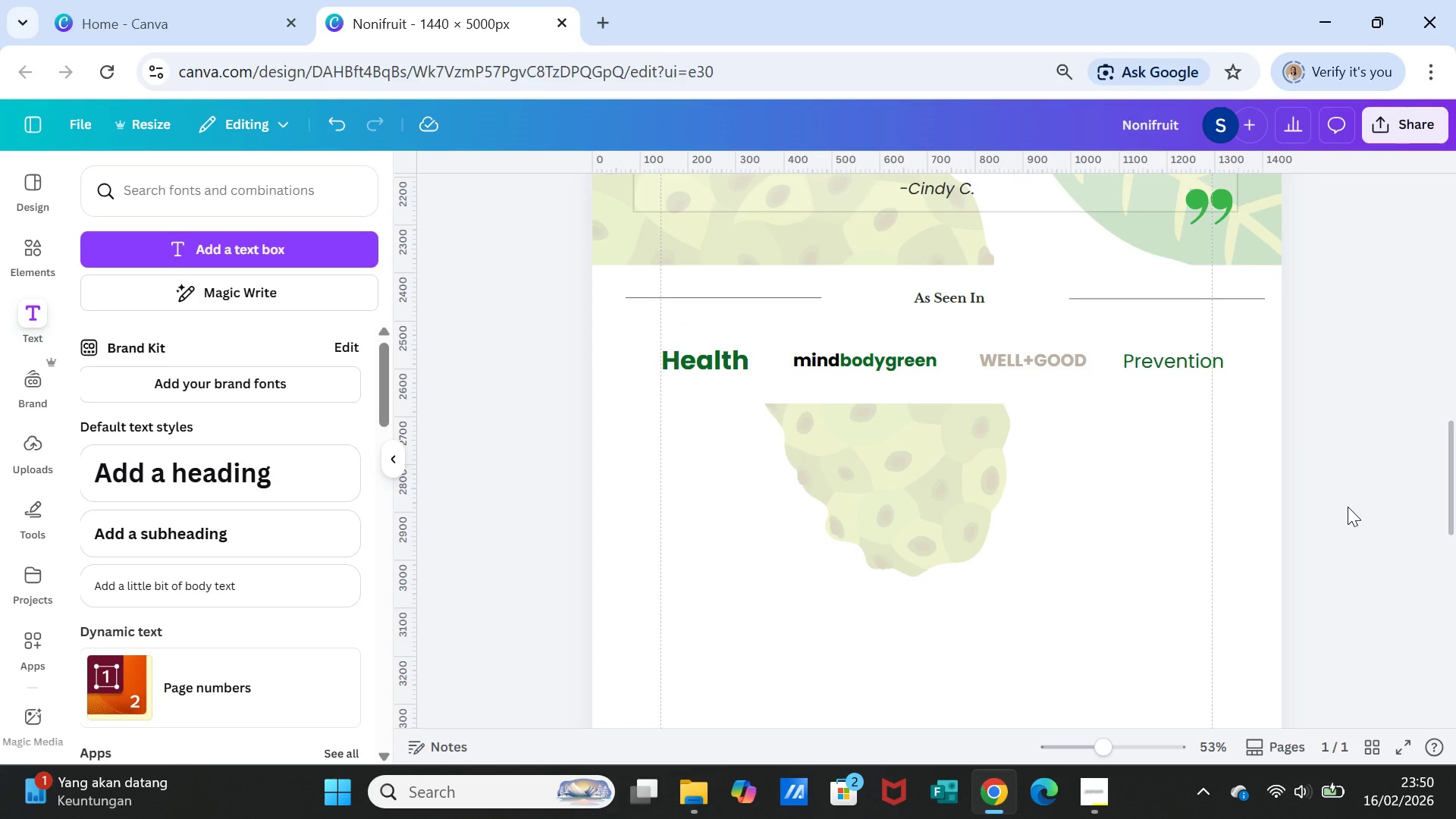 
scroll: coordinate [1331, 520], scroll_direction: down, amount: 1.0
 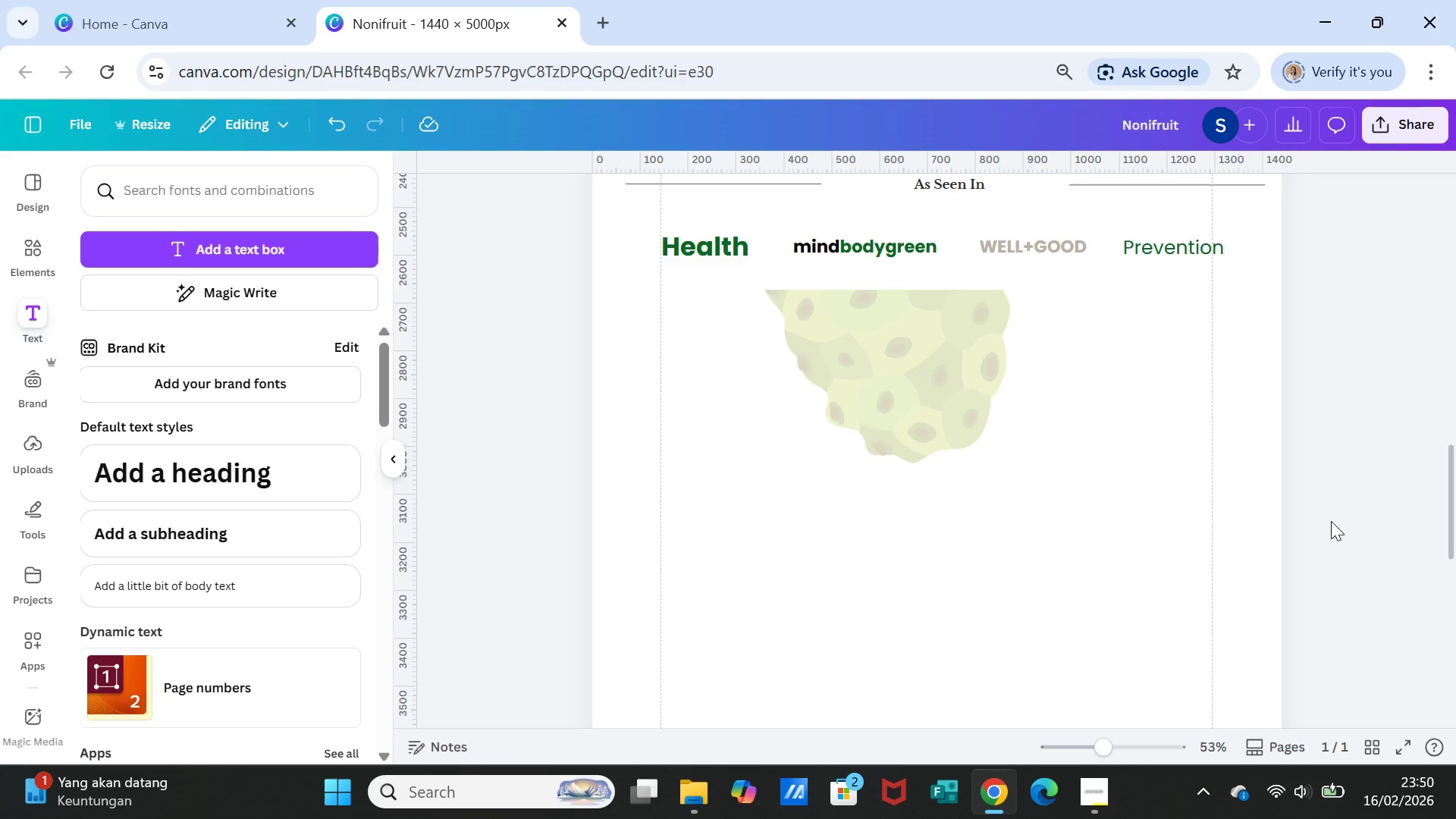 
wait(9.77)
 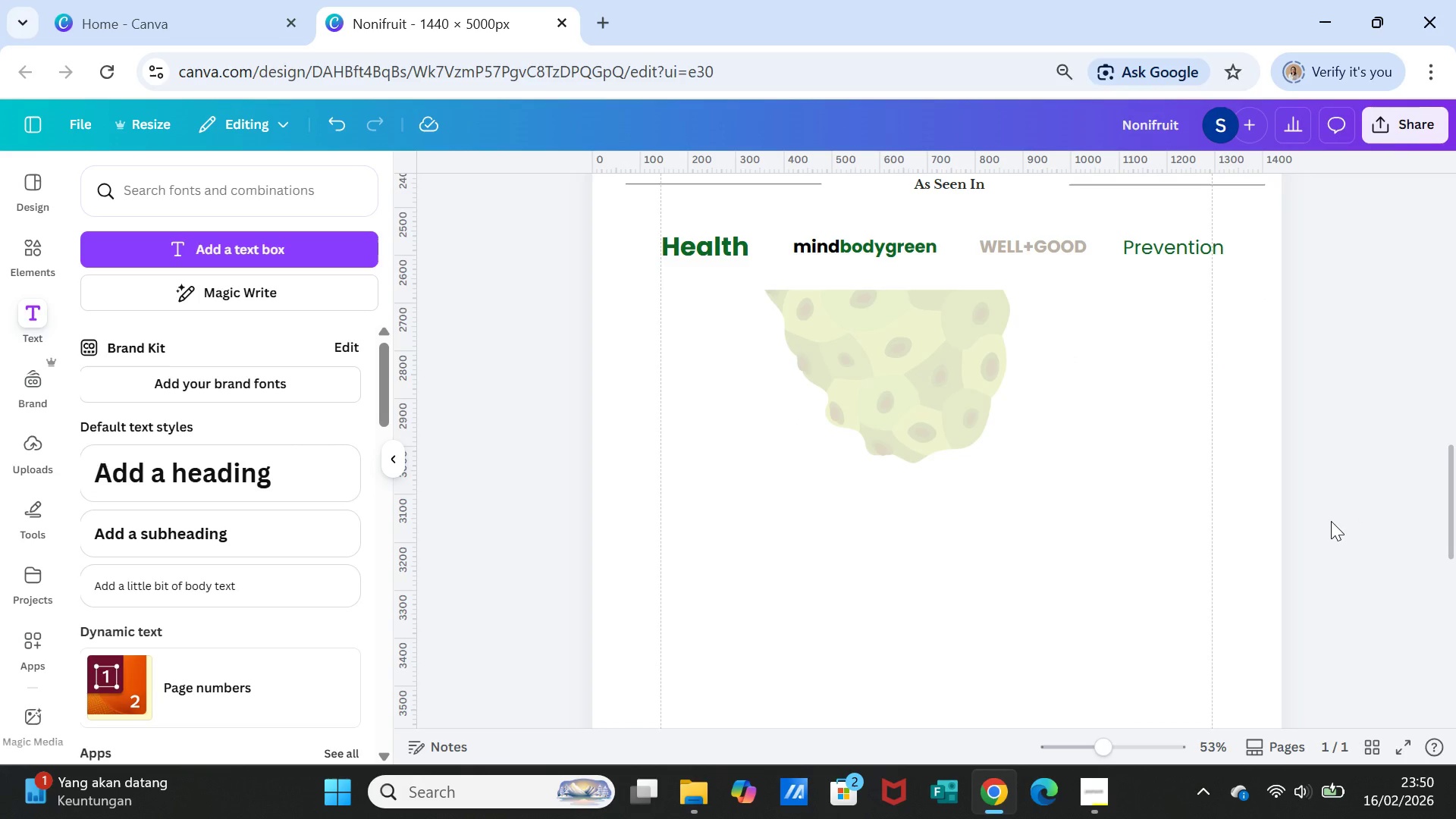 
scroll: coordinate [1330, 522], scroll_direction: up, amount: 2.0
 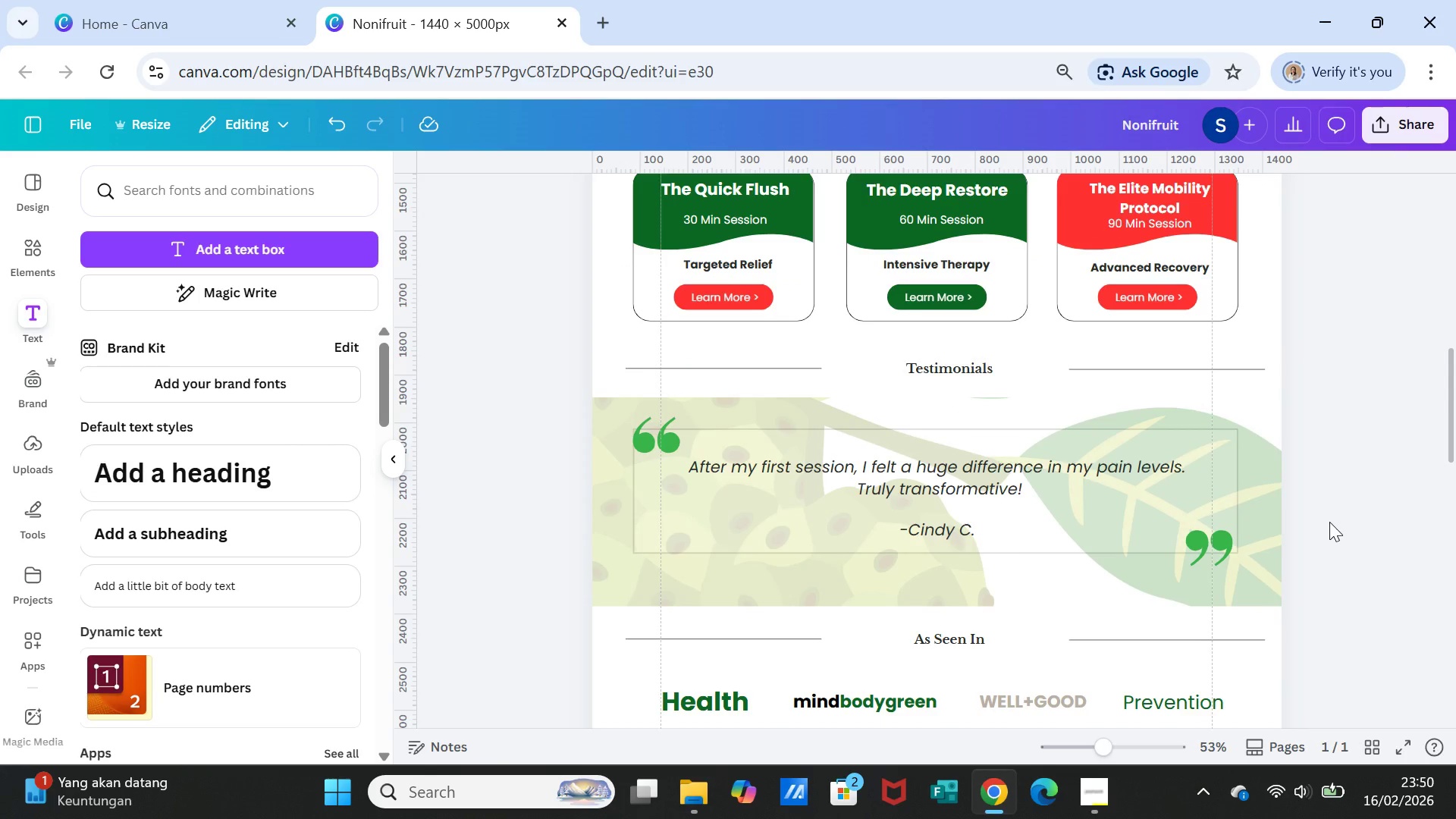 
scroll: coordinate [1329, 522], scroll_direction: down, amount: 4.0
 